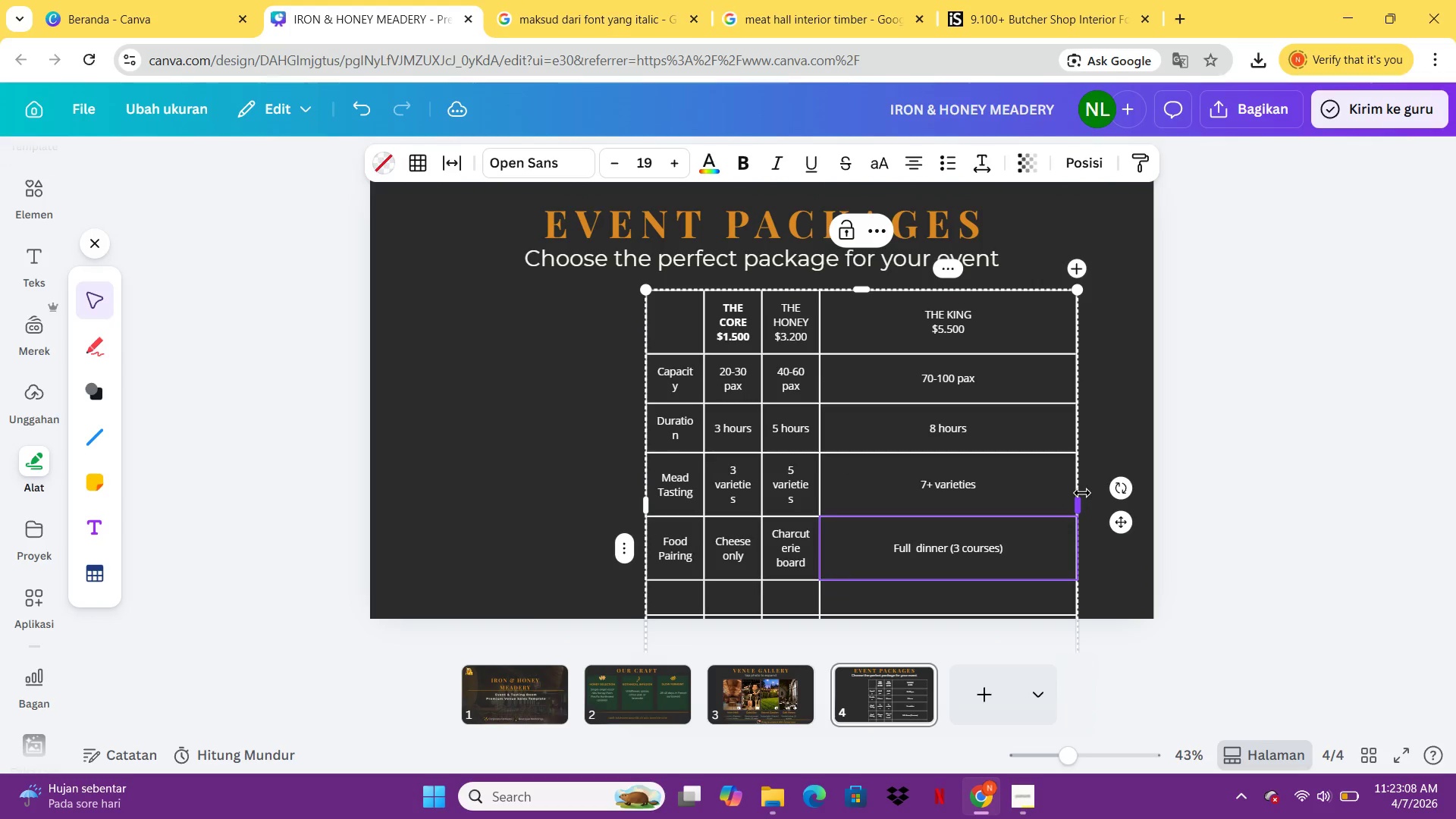 
key(Control+Z)
 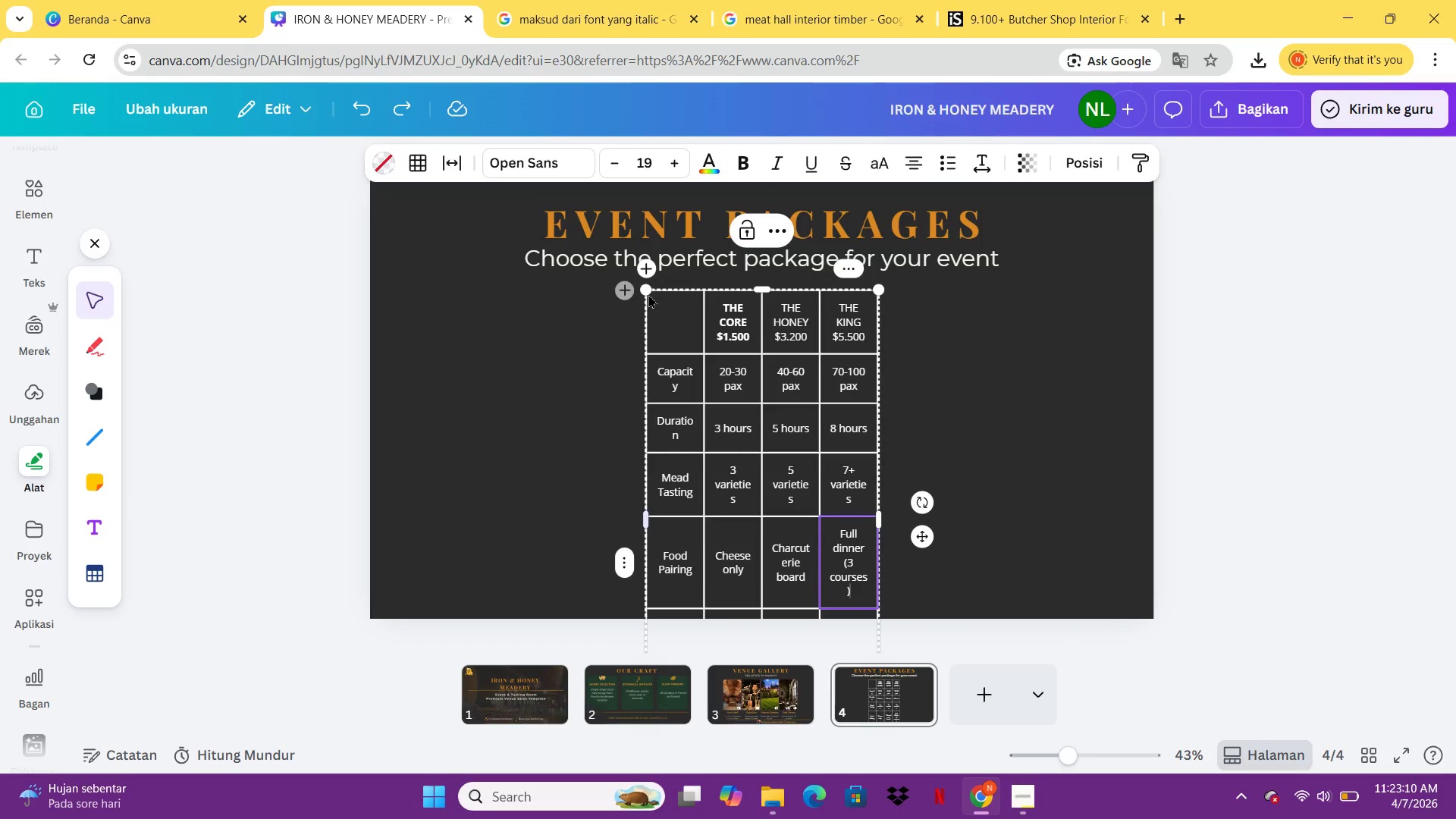 
left_click_drag(start_coordinate=[647, 293], to_coordinate=[376, 288])
 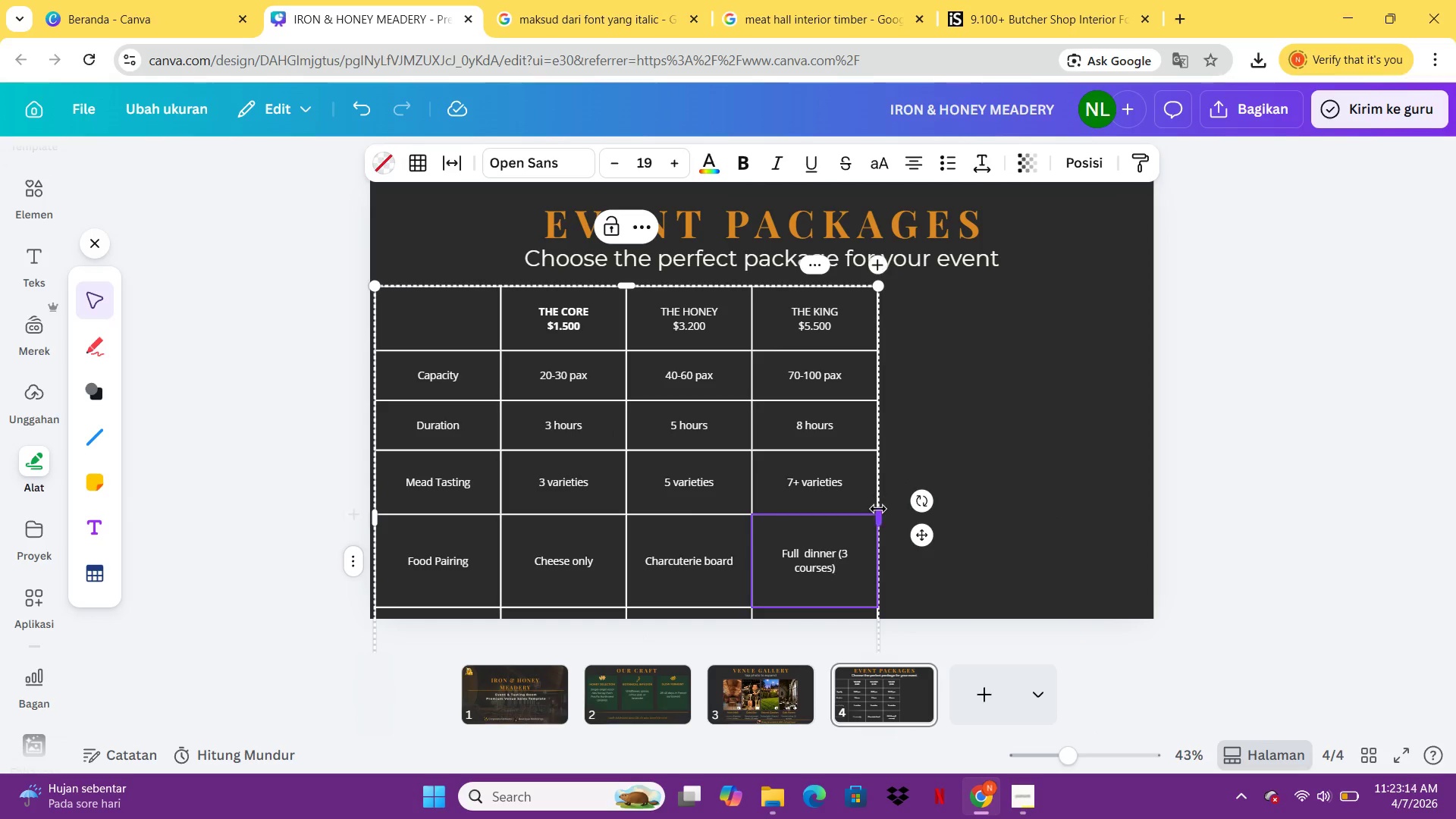 
left_click_drag(start_coordinate=[883, 513], to_coordinate=[996, 519])
 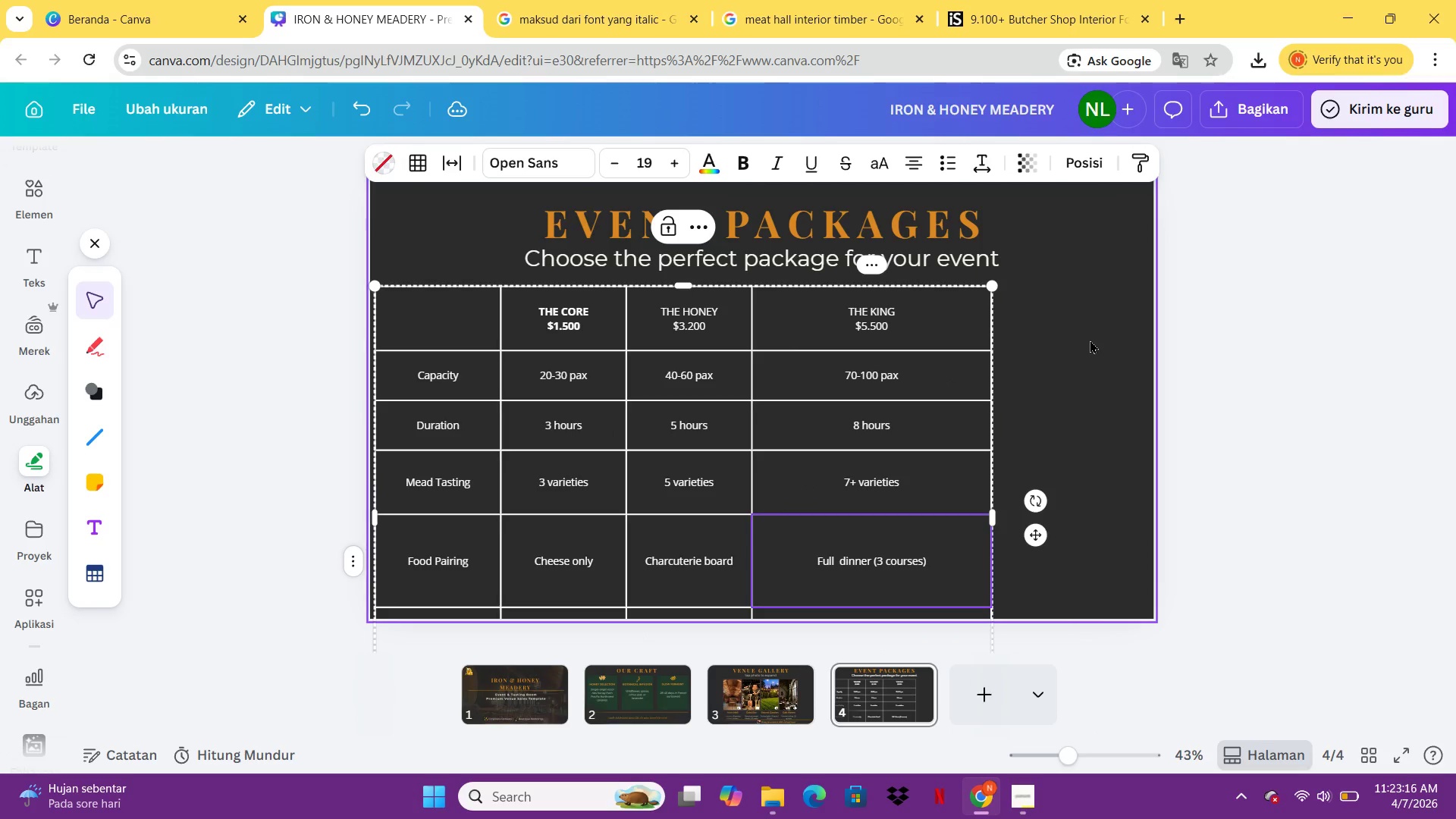 
left_click([1091, 342])
 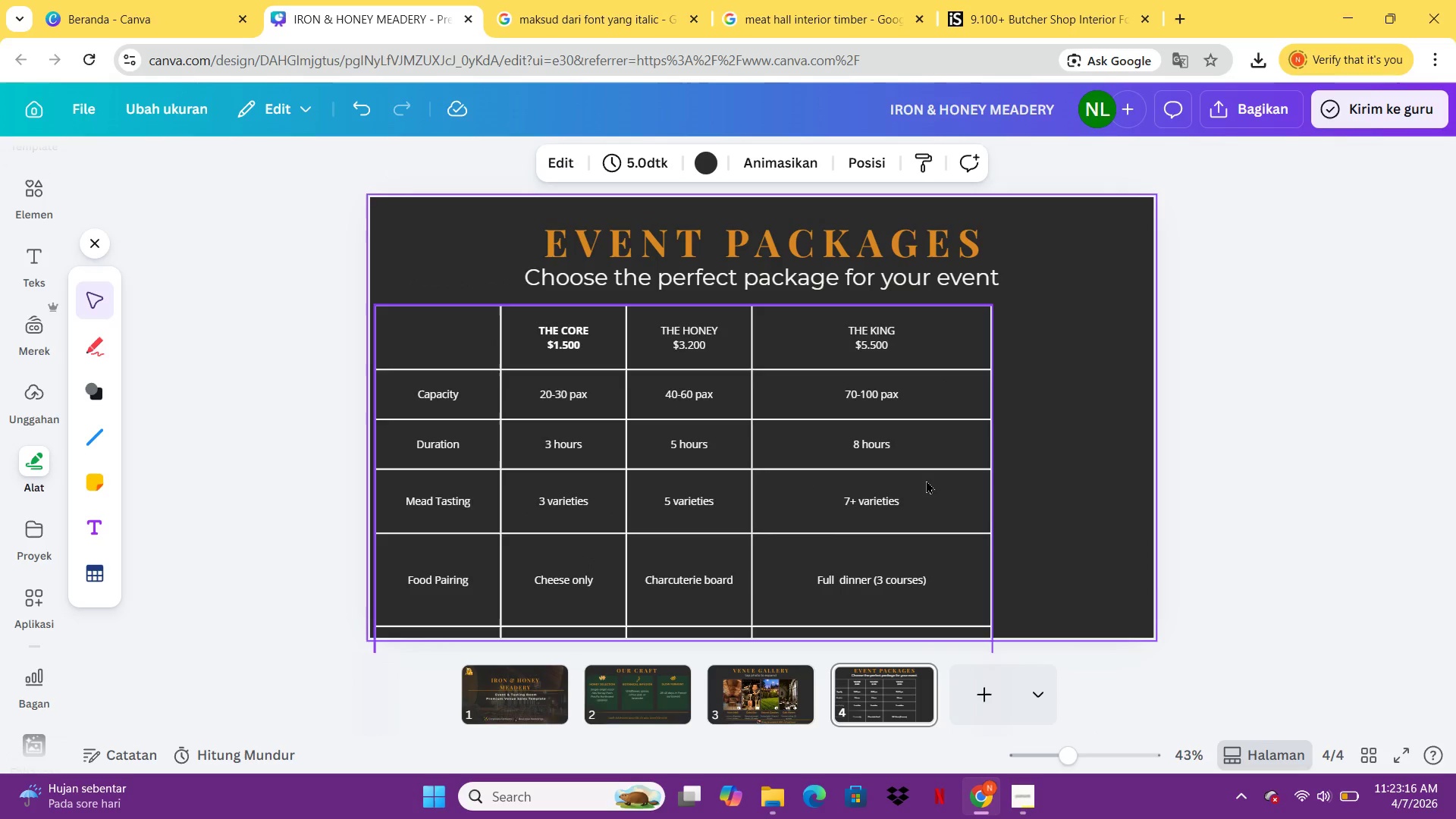 
left_click_drag(start_coordinate=[922, 484], to_coordinate=[976, 447])
 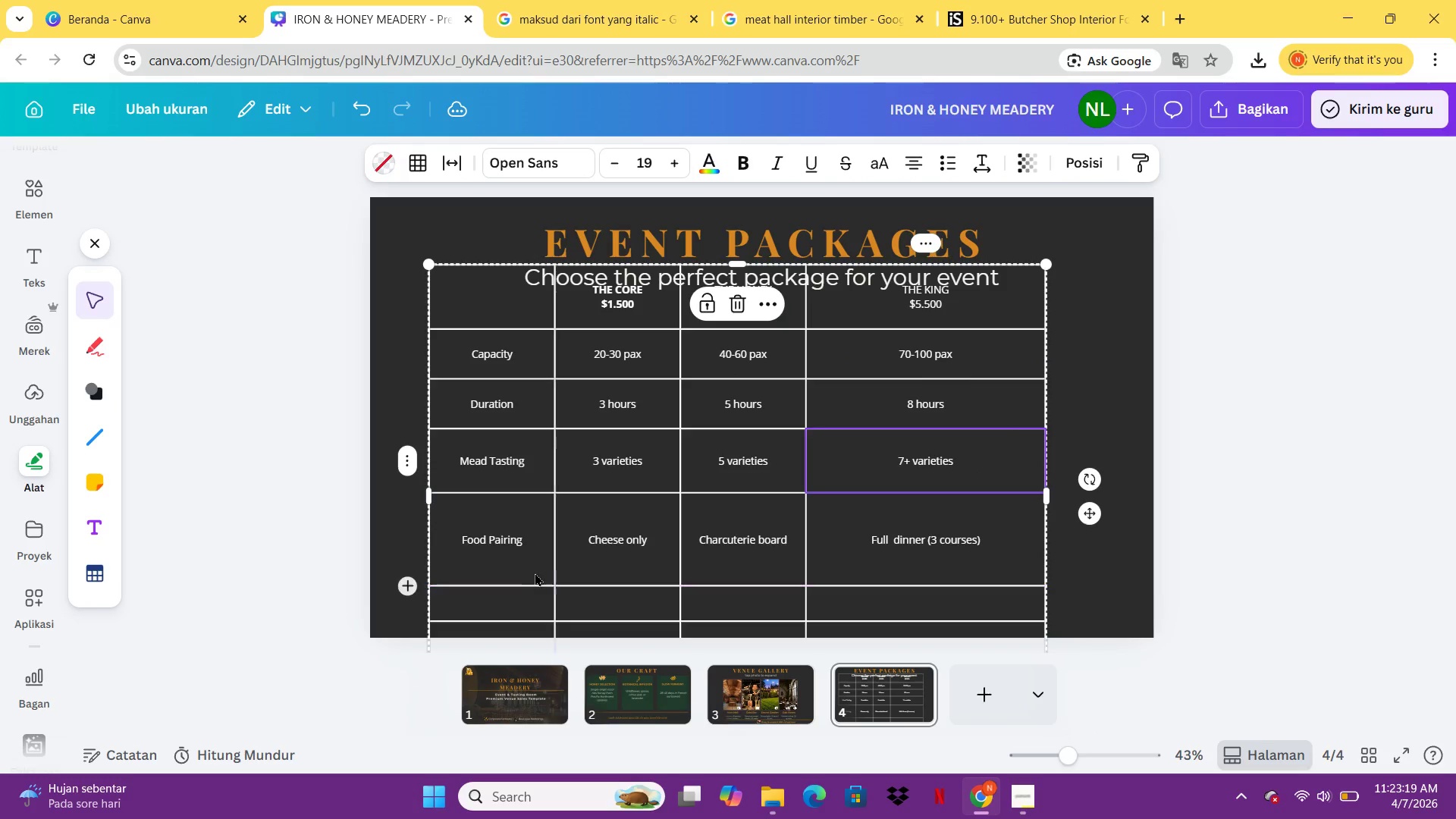 
left_click([533, 572])
 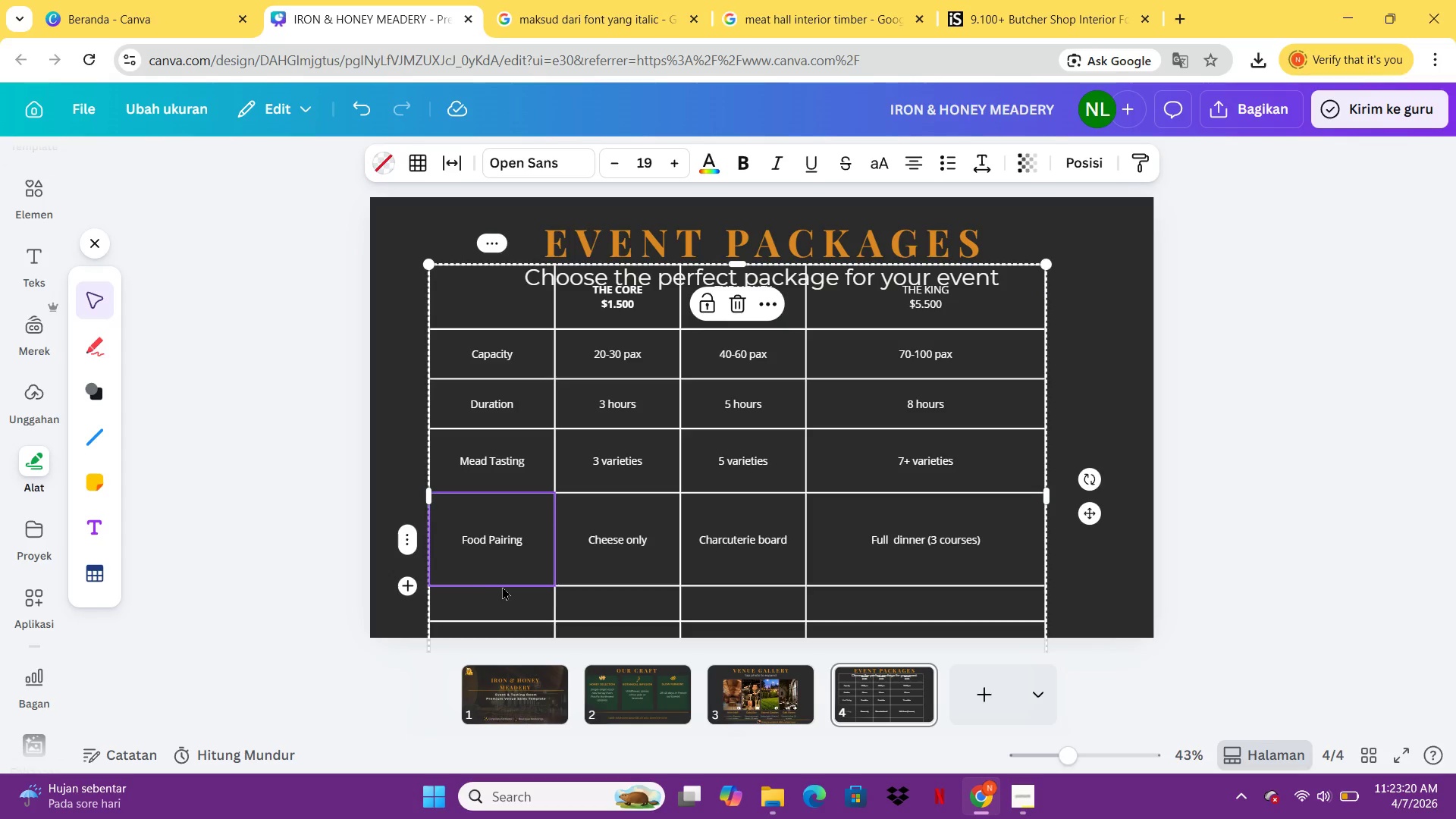 
left_click_drag(start_coordinate=[502, 583], to_coordinate=[508, 532])
 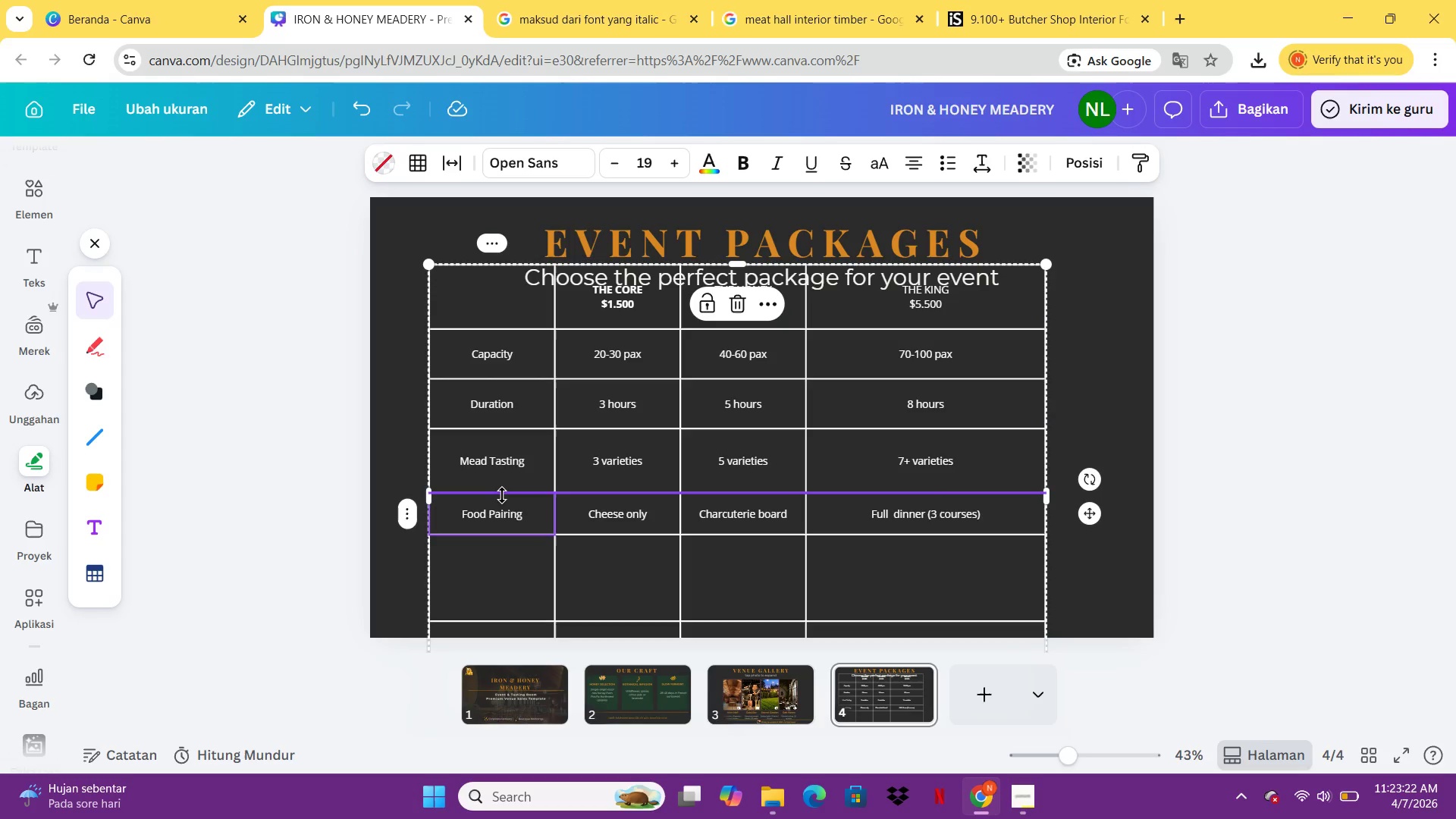 
left_click_drag(start_coordinate=[502, 495], to_coordinate=[512, 469])
 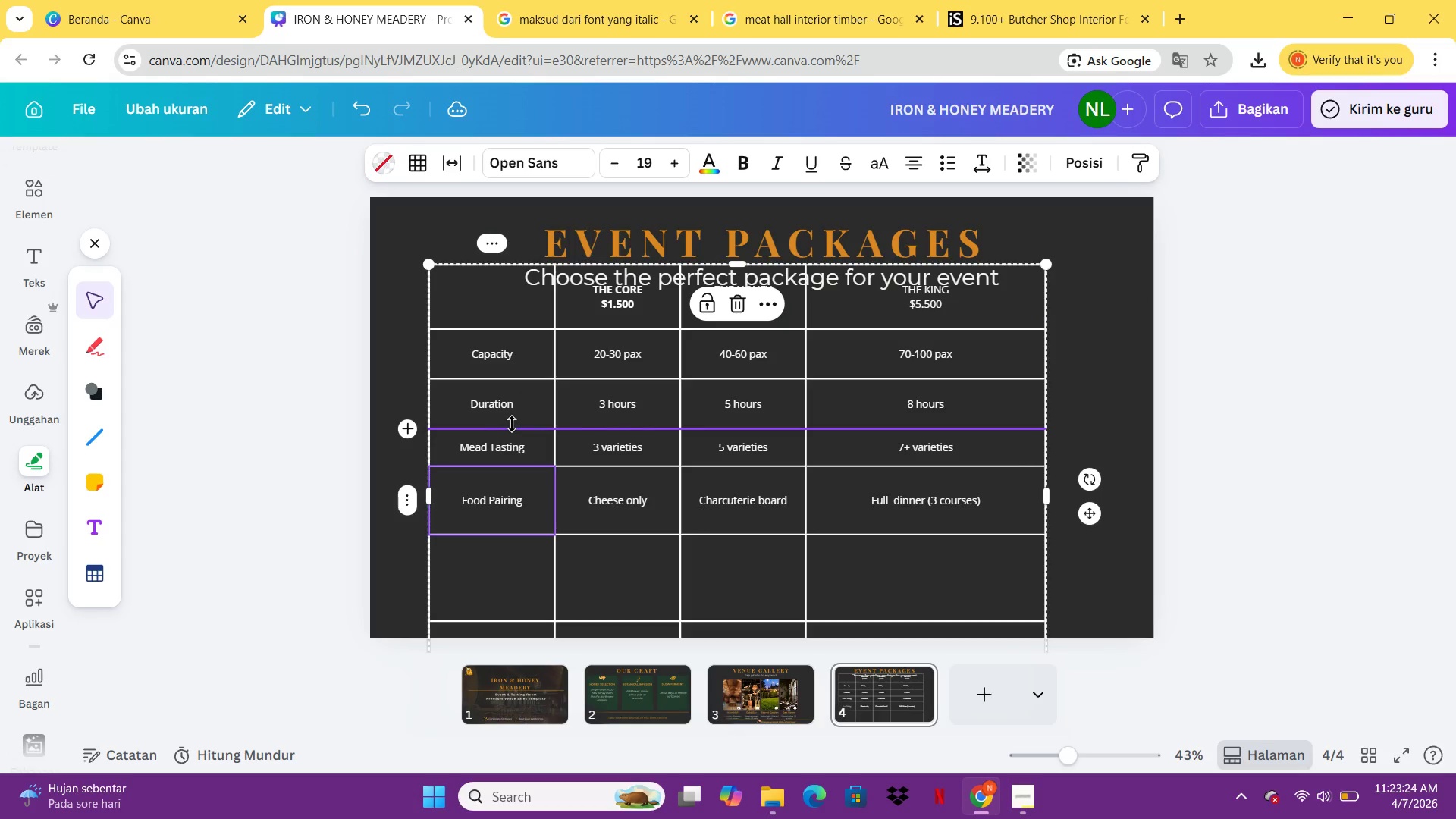 
left_click_drag(start_coordinate=[512, 424], to_coordinate=[515, 413])
 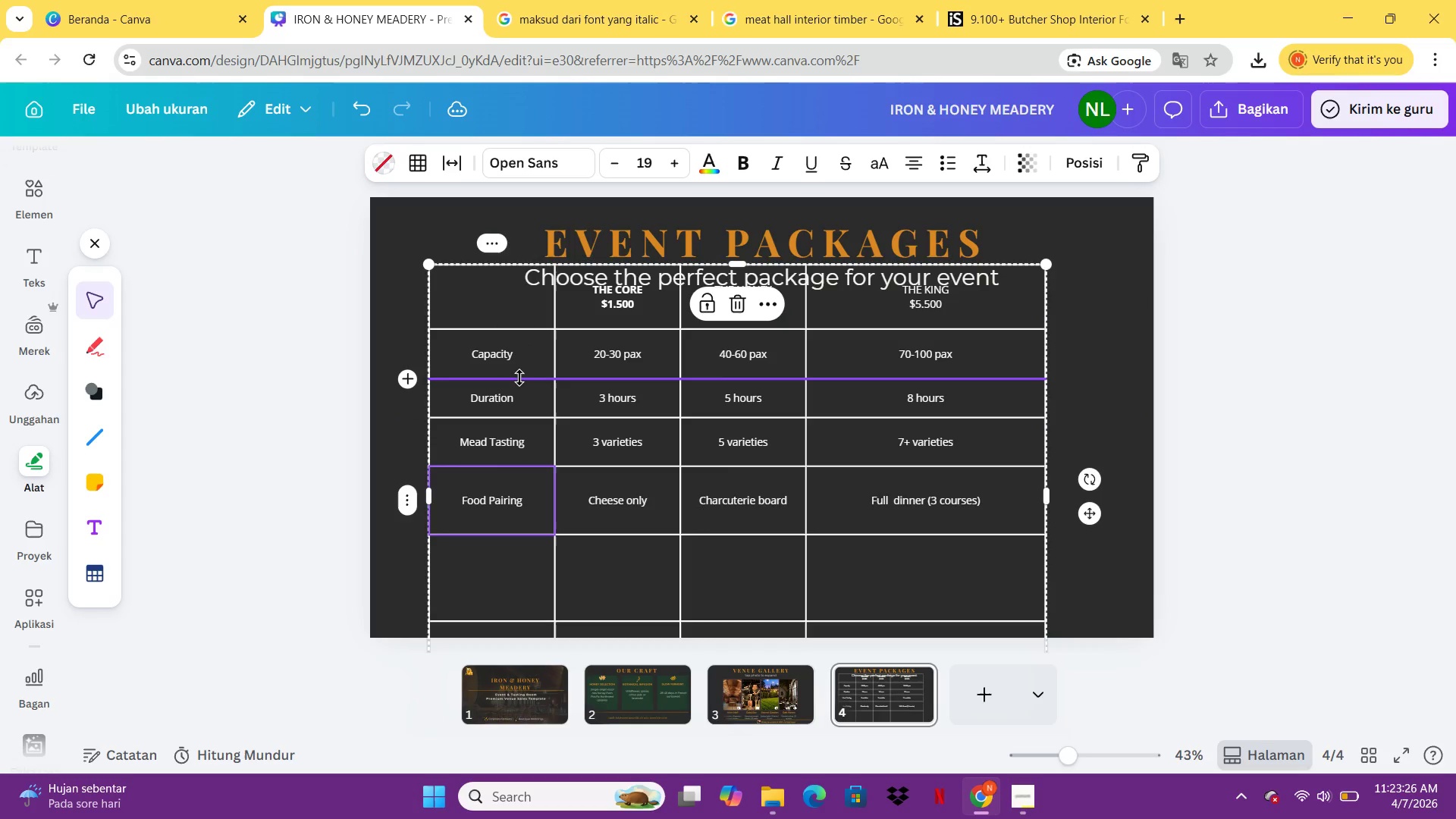 
left_click_drag(start_coordinate=[519, 378], to_coordinate=[526, 362])
 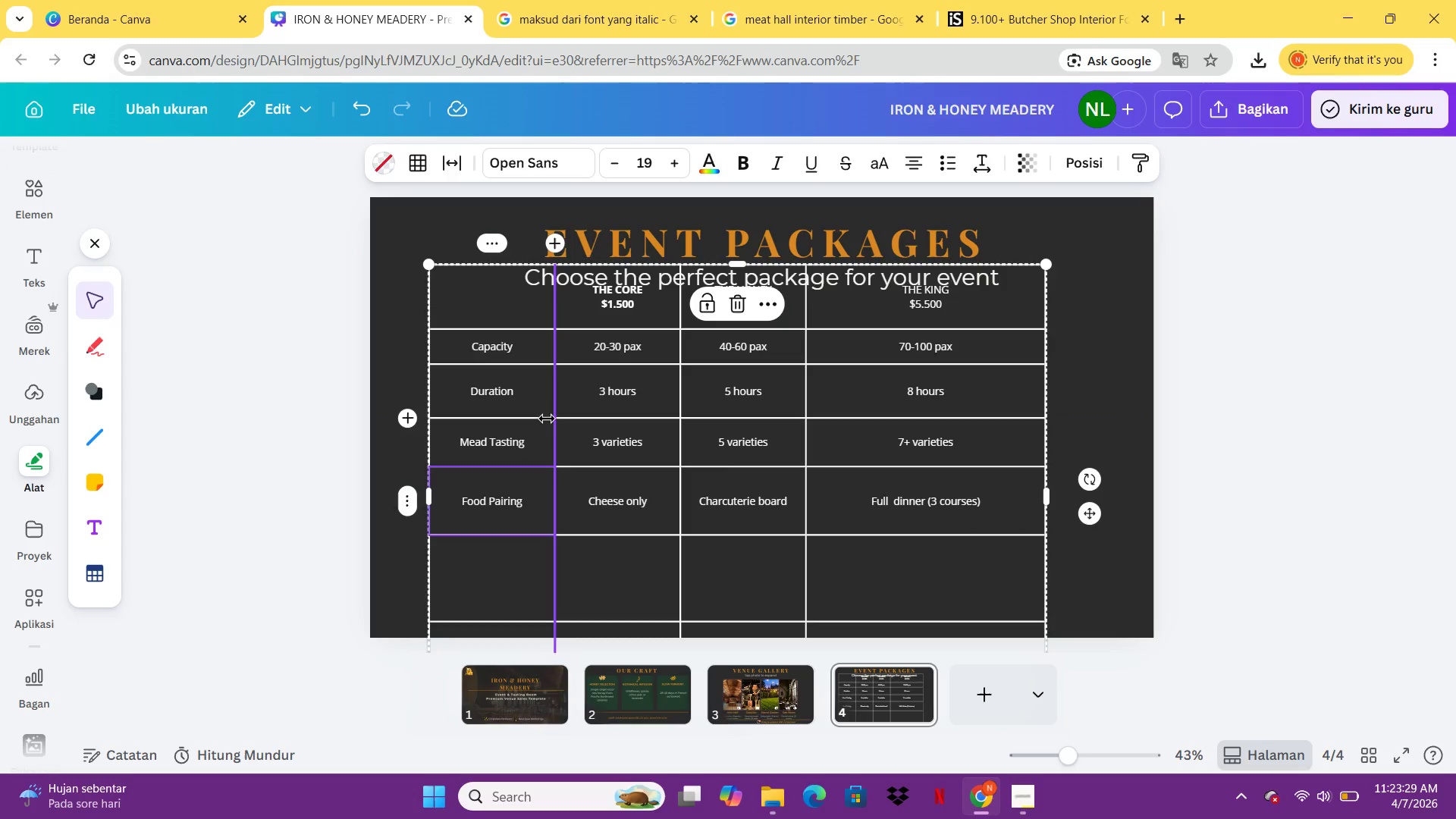 
left_click_drag(start_coordinate=[540, 416], to_coordinate=[543, 394])
 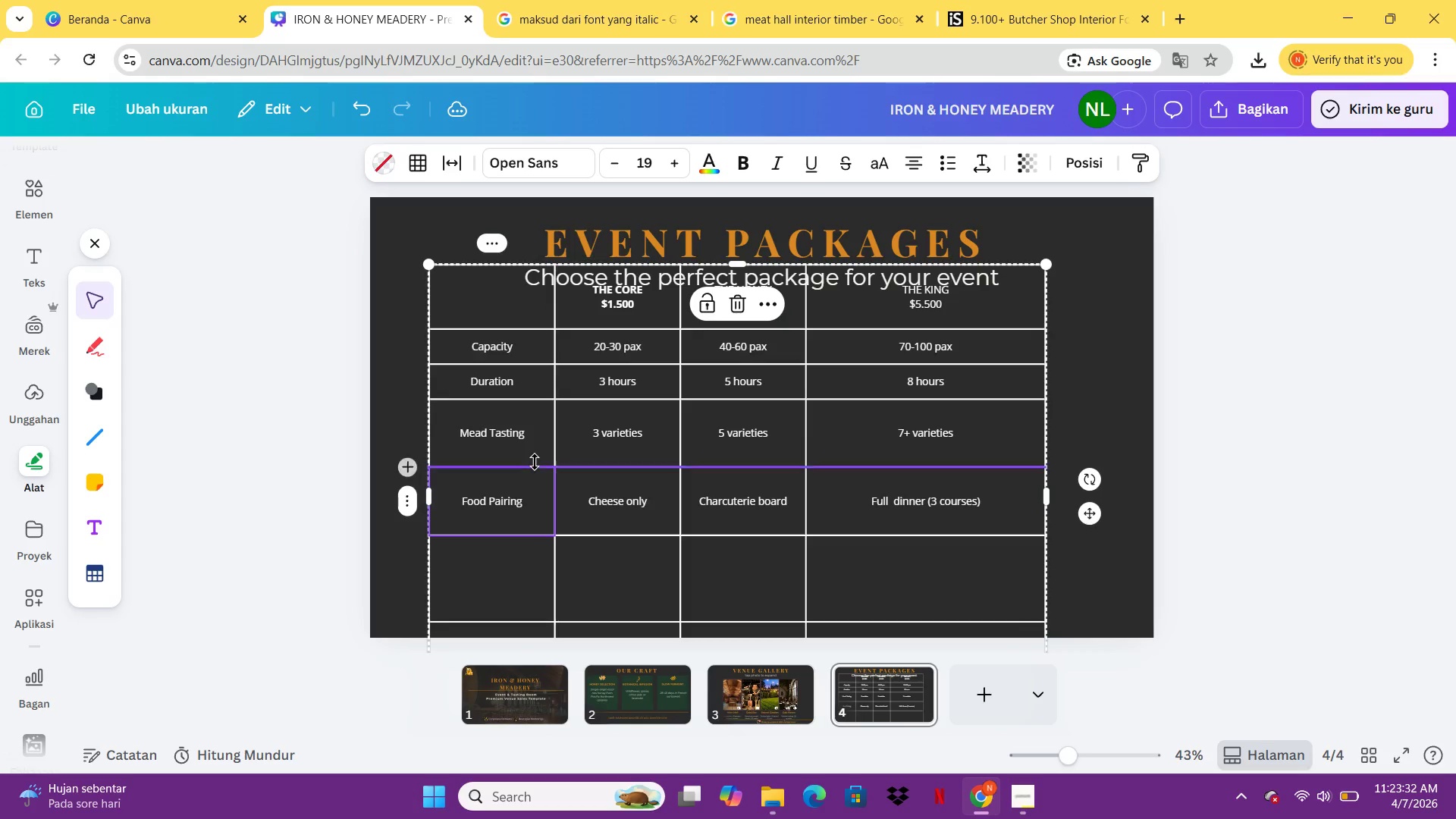 
left_click_drag(start_coordinate=[535, 462], to_coordinate=[539, 425])
 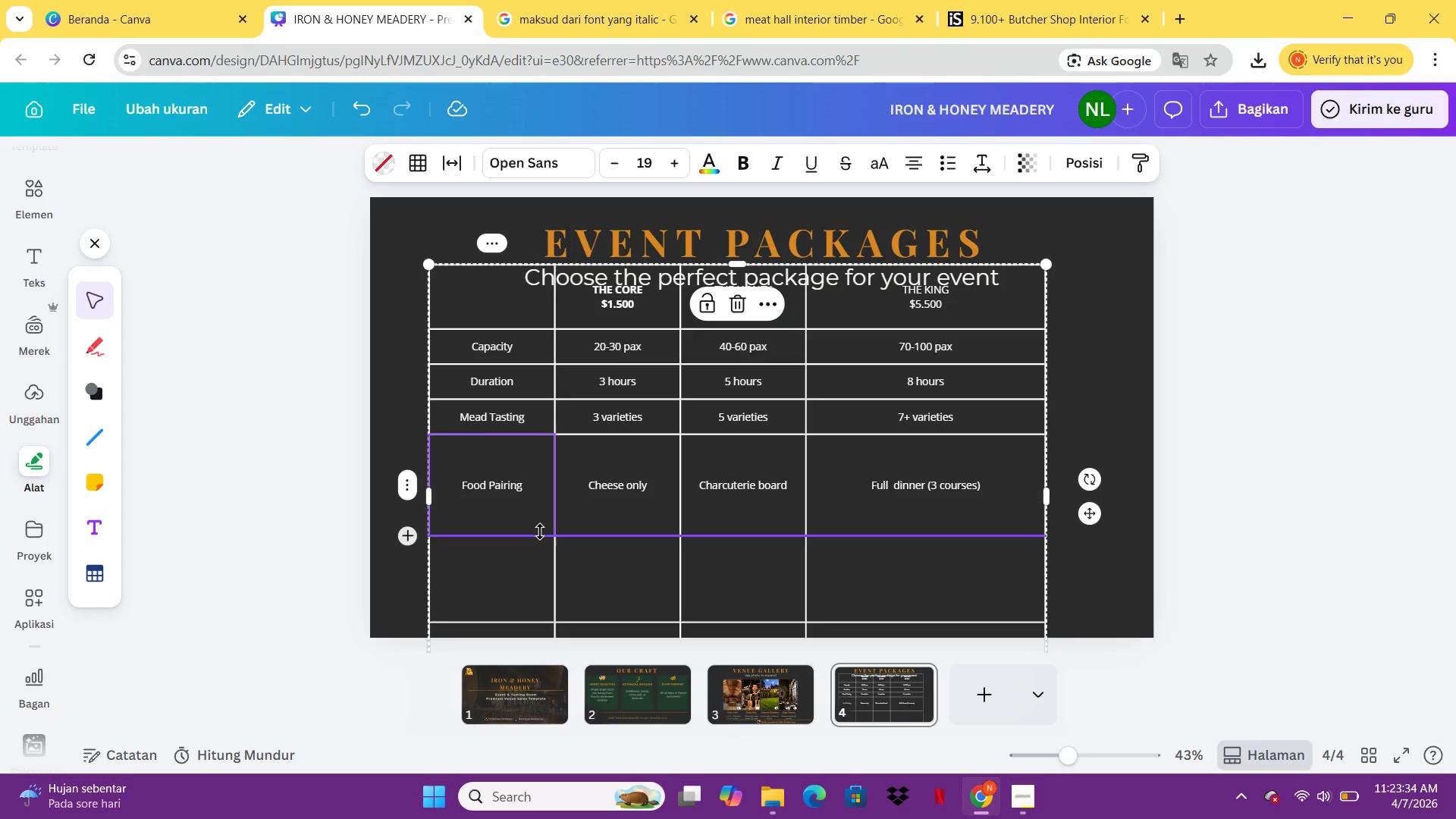 
left_click_drag(start_coordinate=[540, 532], to_coordinate=[548, 461])
 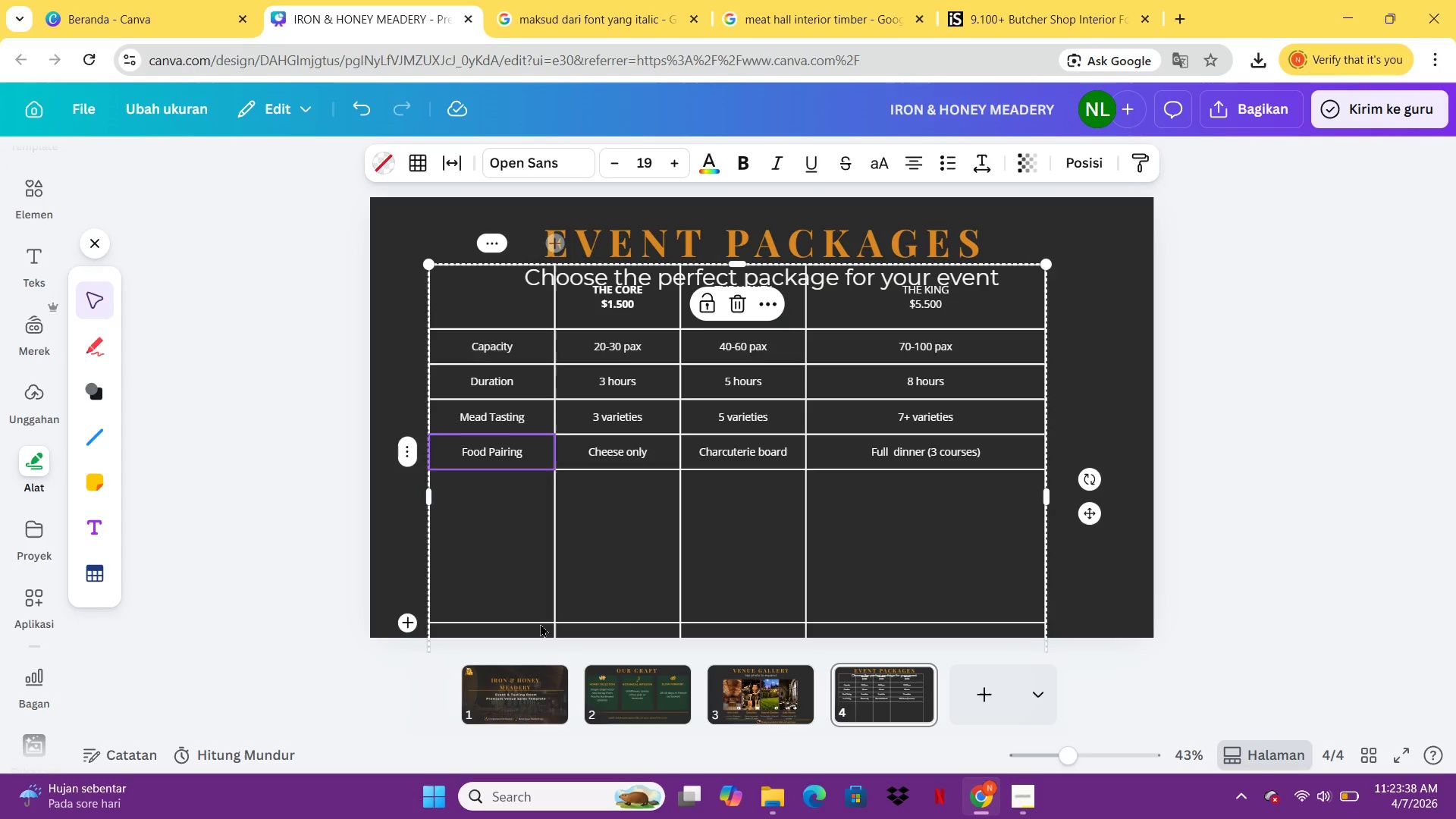 
left_click_drag(start_coordinate=[540, 619], to_coordinate=[551, 500])
 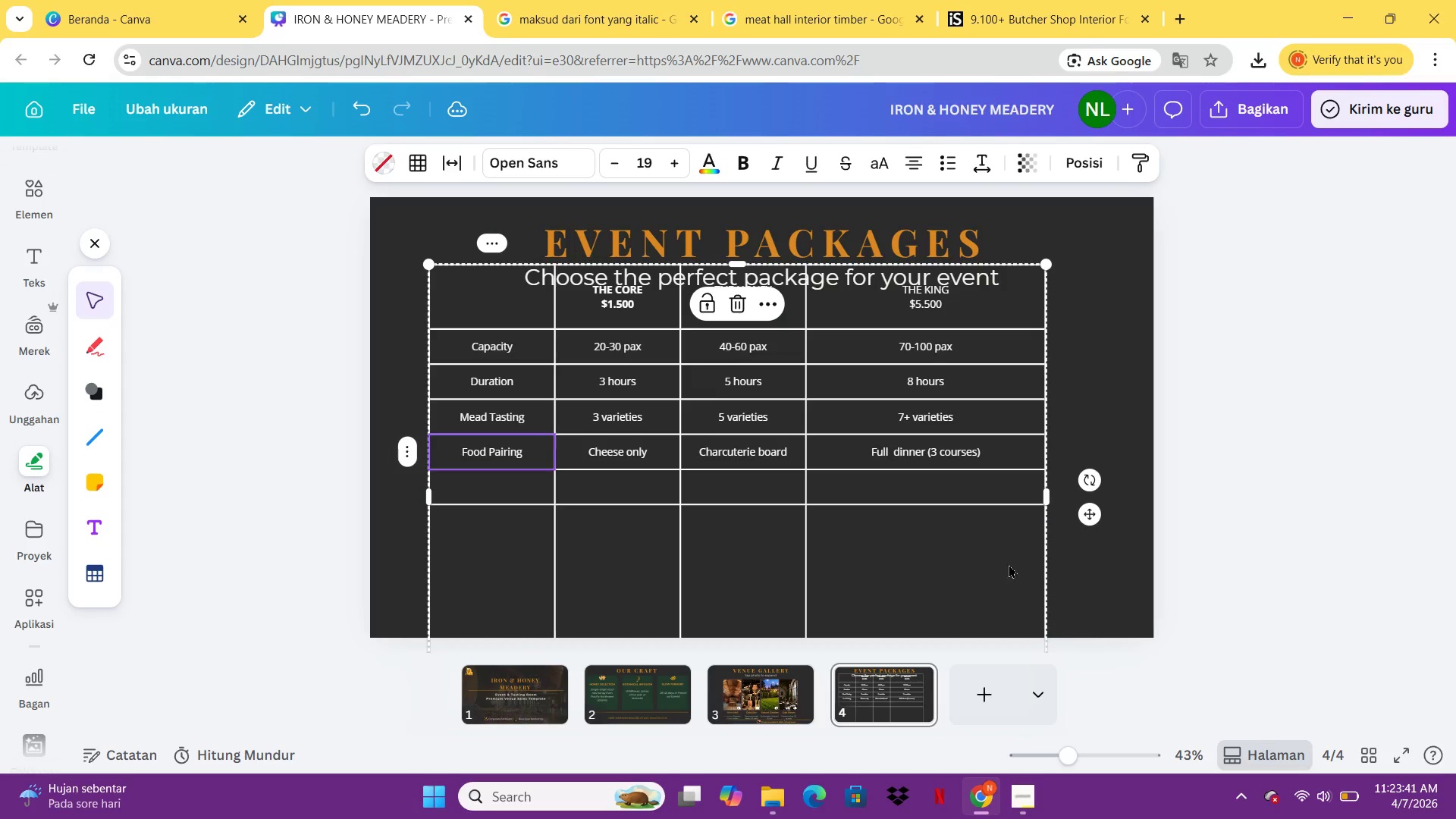 
left_click_drag(start_coordinate=[978, 588], to_coordinate=[974, 468])
 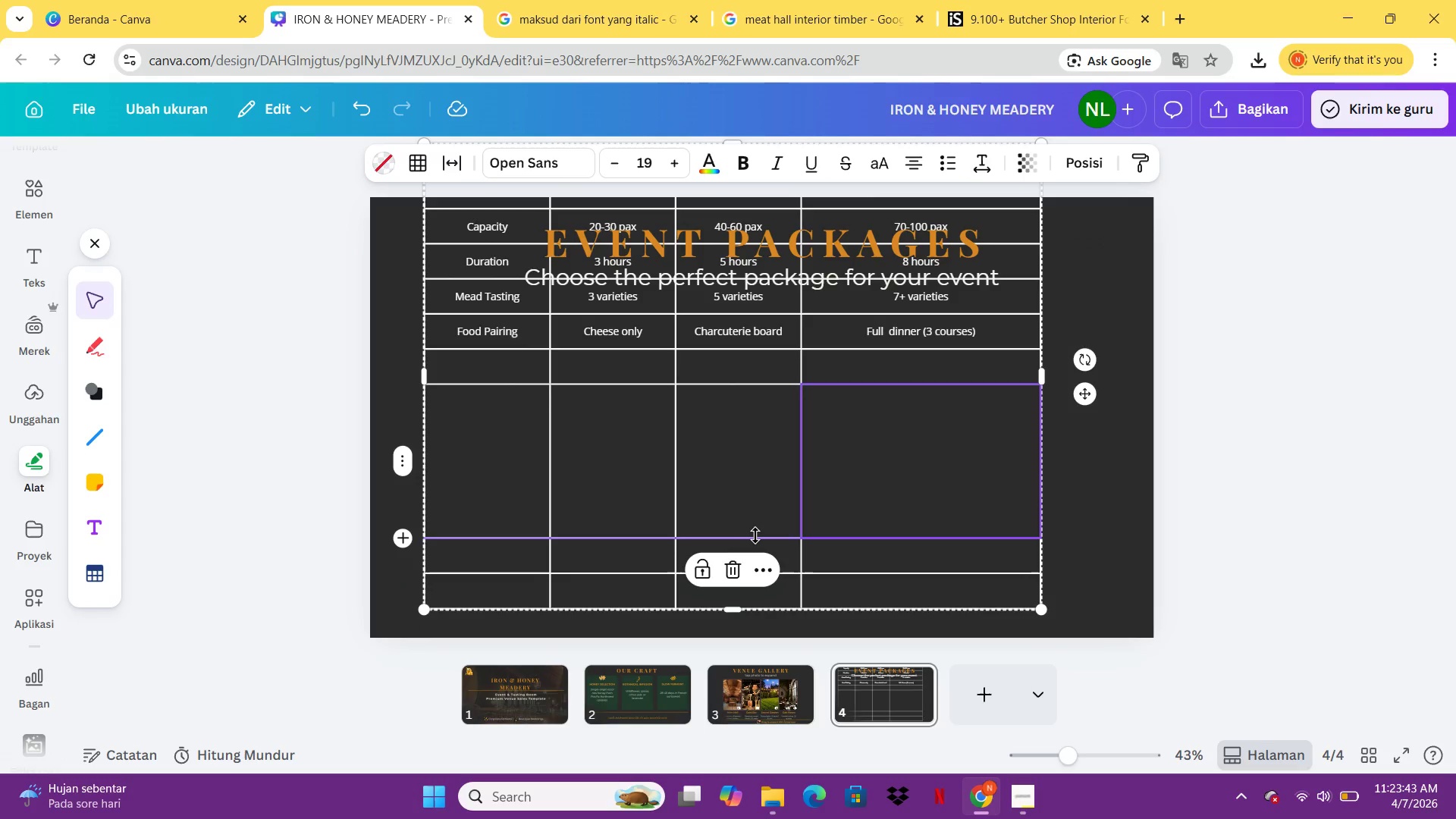 
left_click_drag(start_coordinate=[755, 535], to_coordinate=[726, 420])
 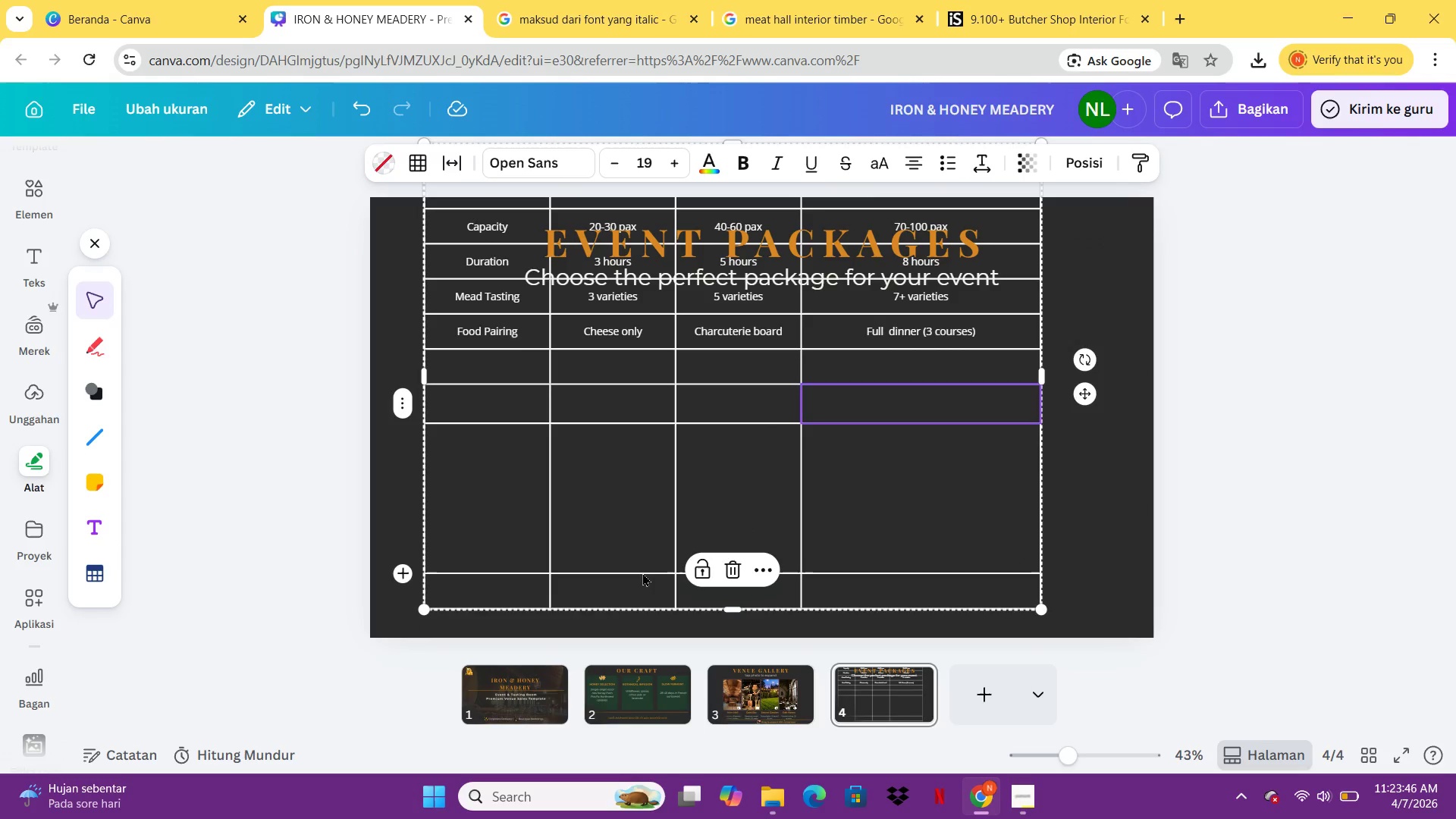 
left_click_drag(start_coordinate=[642, 568], to_coordinate=[641, 428])
 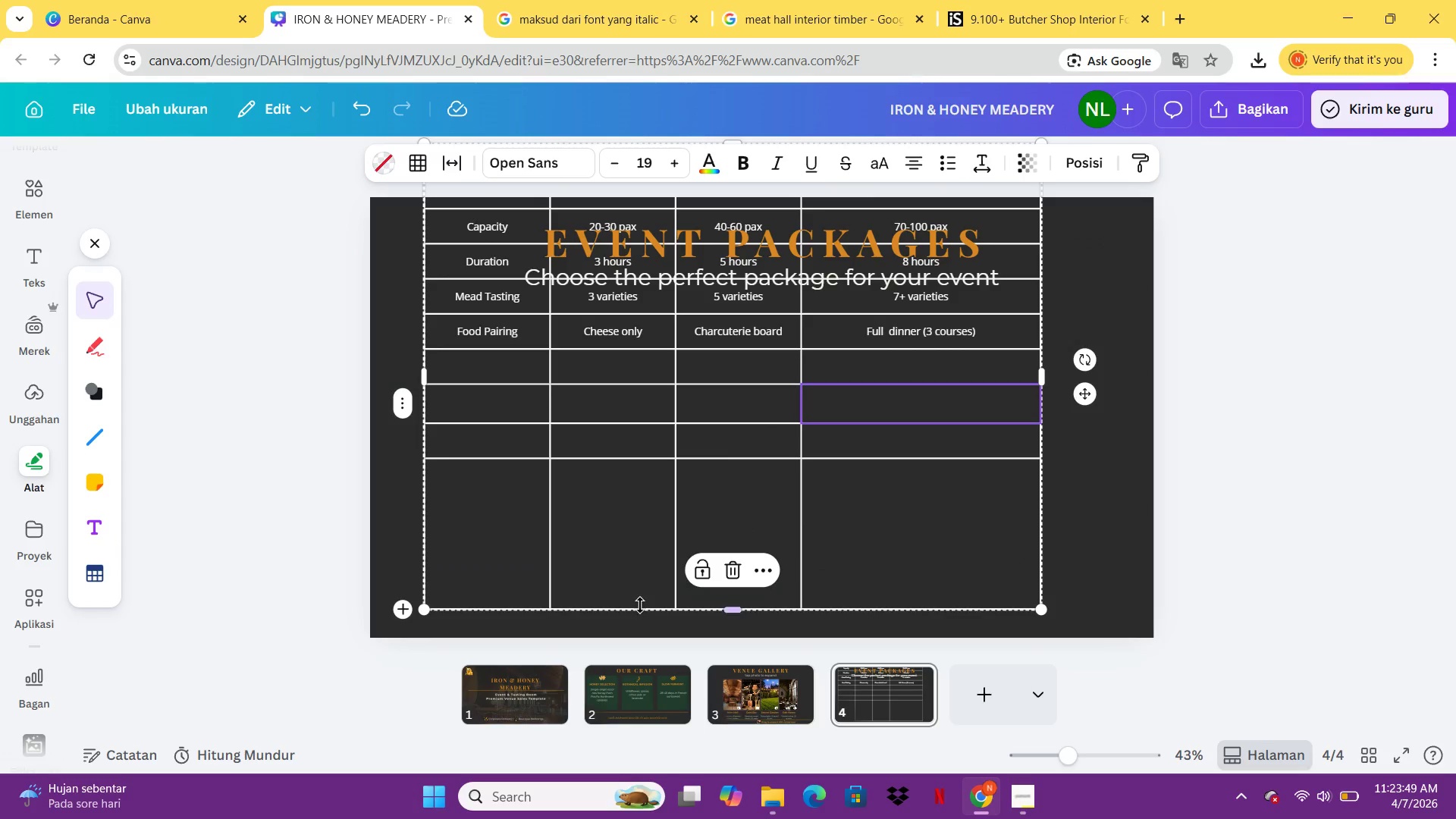 
left_click_drag(start_coordinate=[645, 610], to_coordinate=[668, 487])
 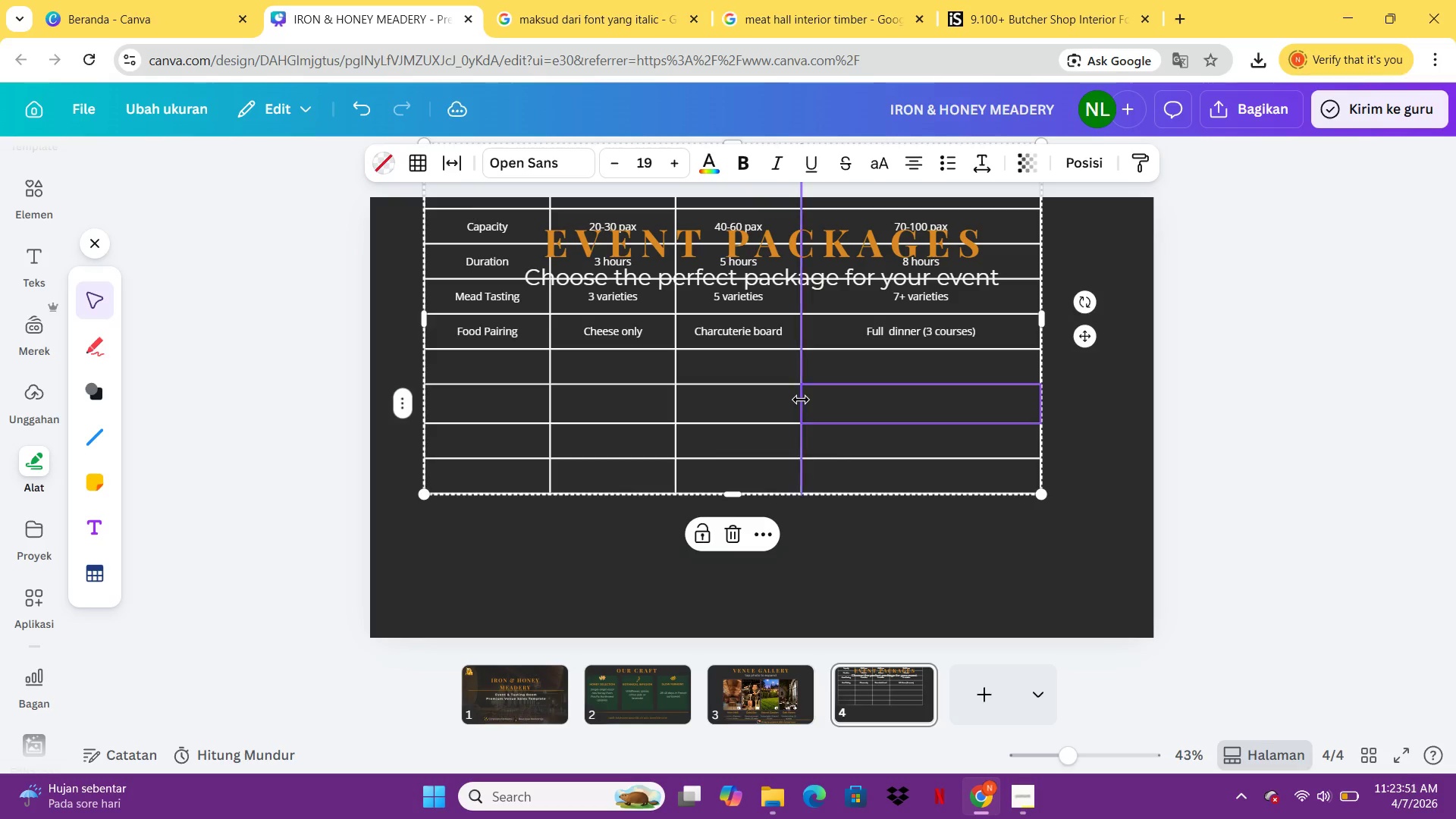 
left_click_drag(start_coordinate=[801, 400], to_coordinate=[800, 428])
 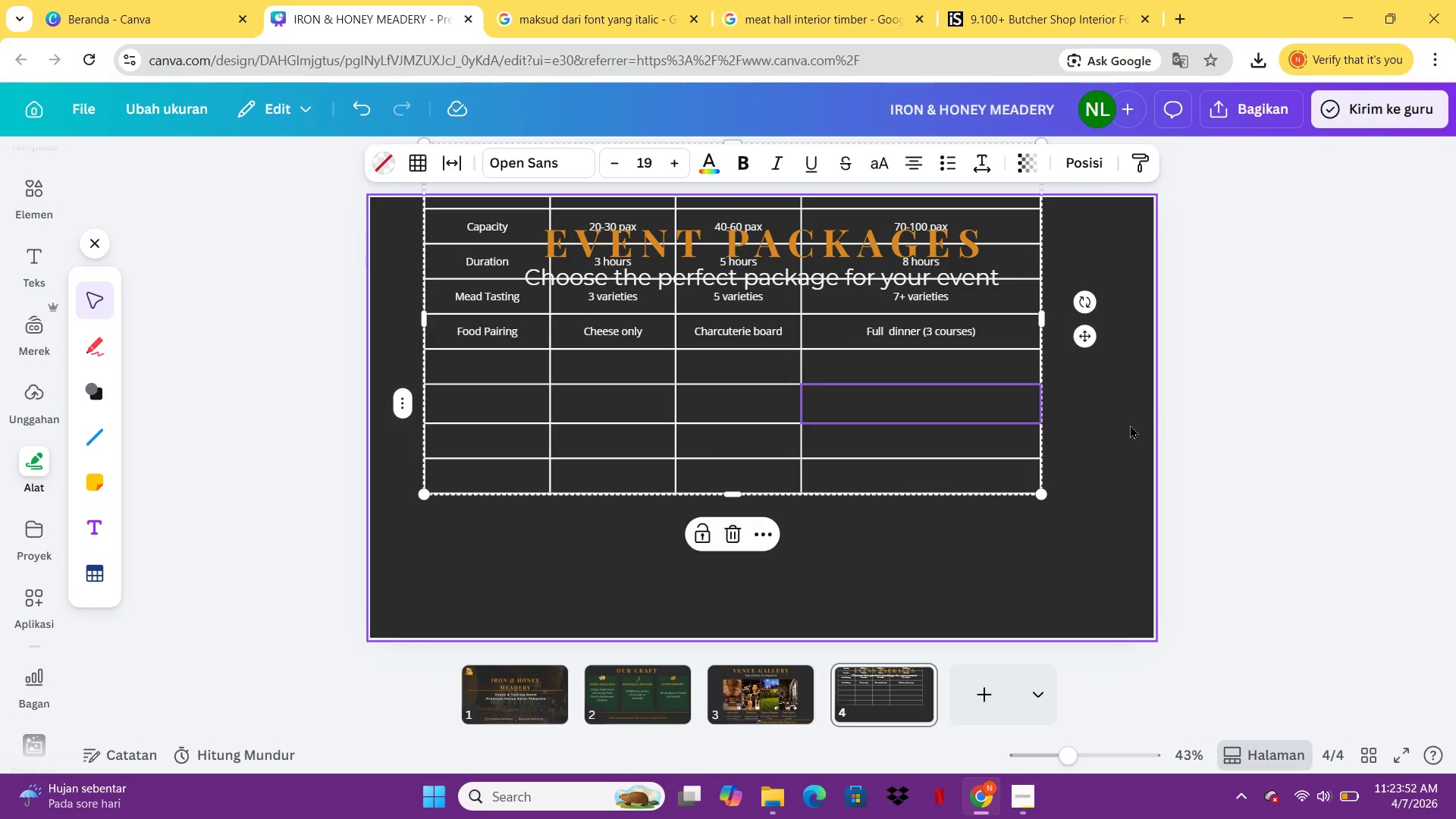 
left_click([1109, 441])
 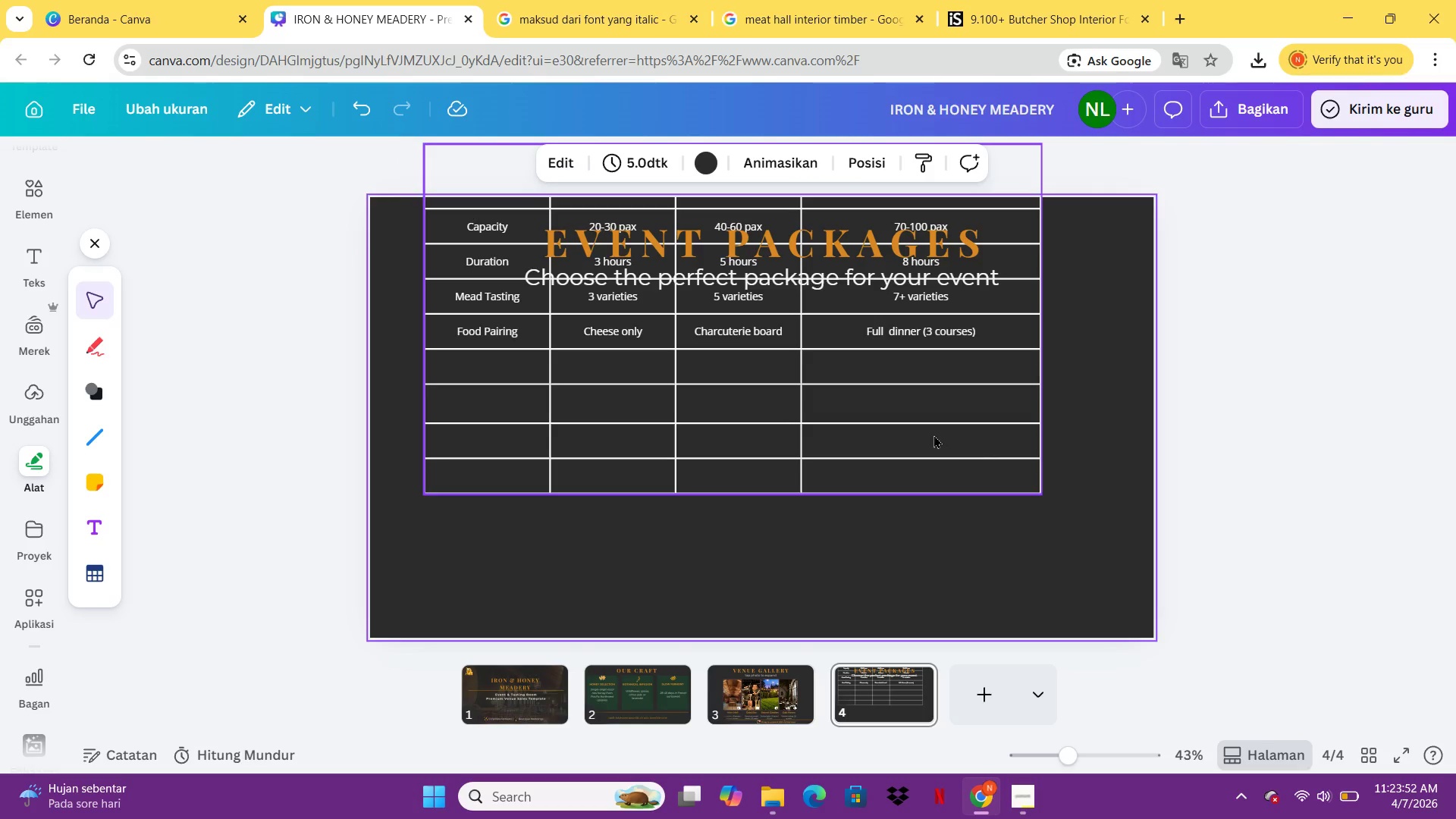 
left_click_drag(start_coordinate=[934, 434], to_coordinate=[945, 551])
 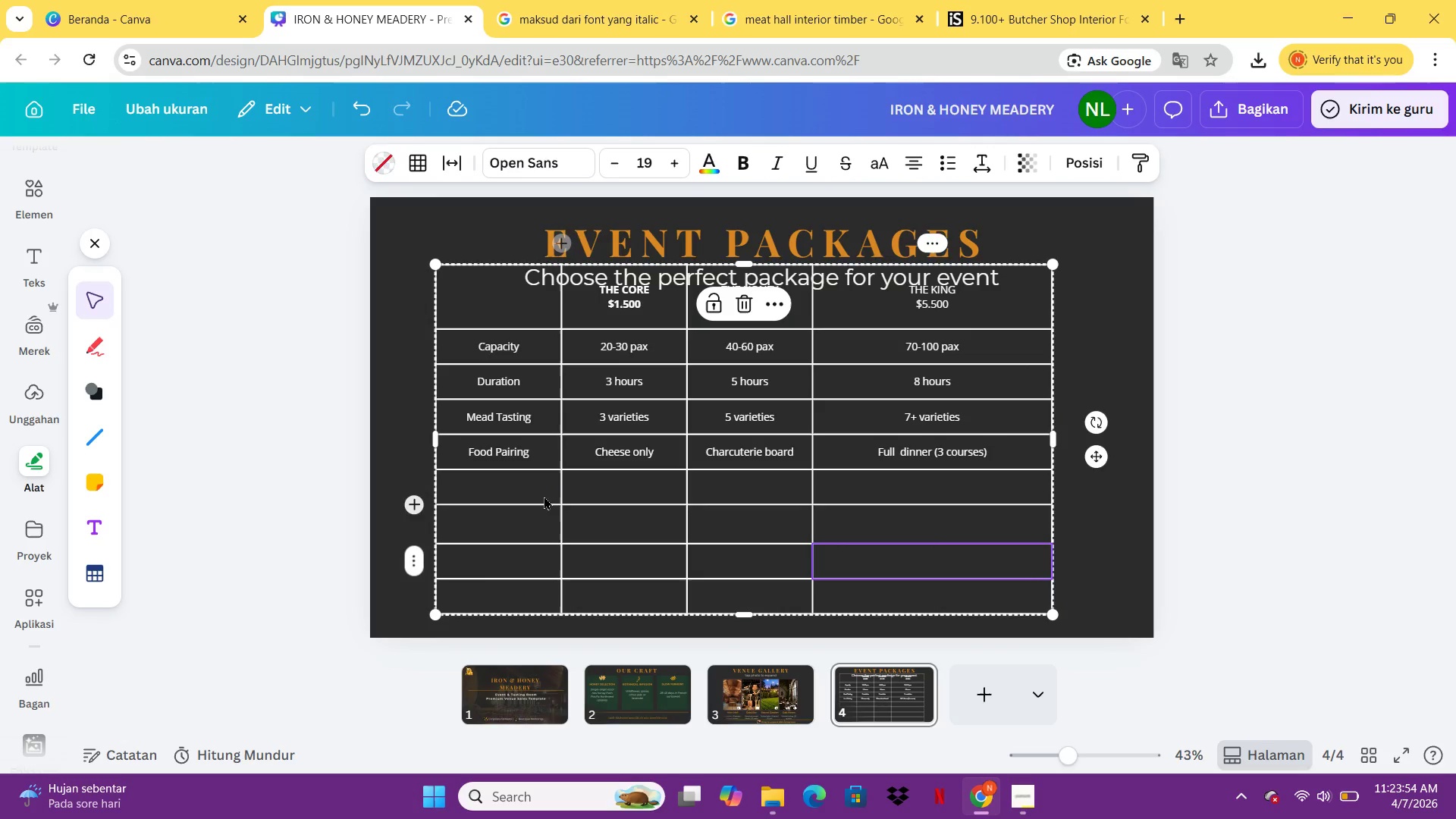 
double_click([544, 495])
 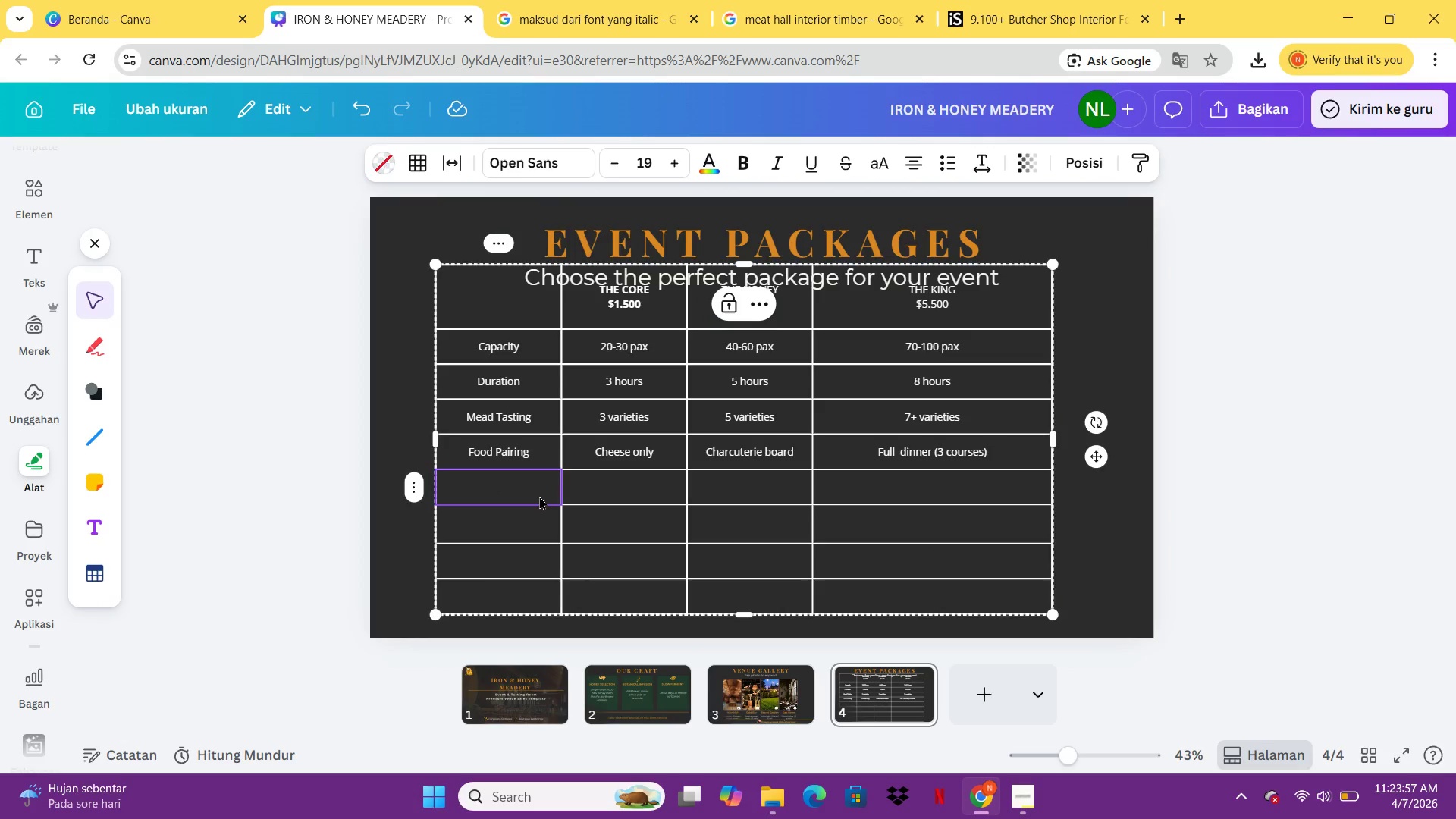 
type(Private Host)
 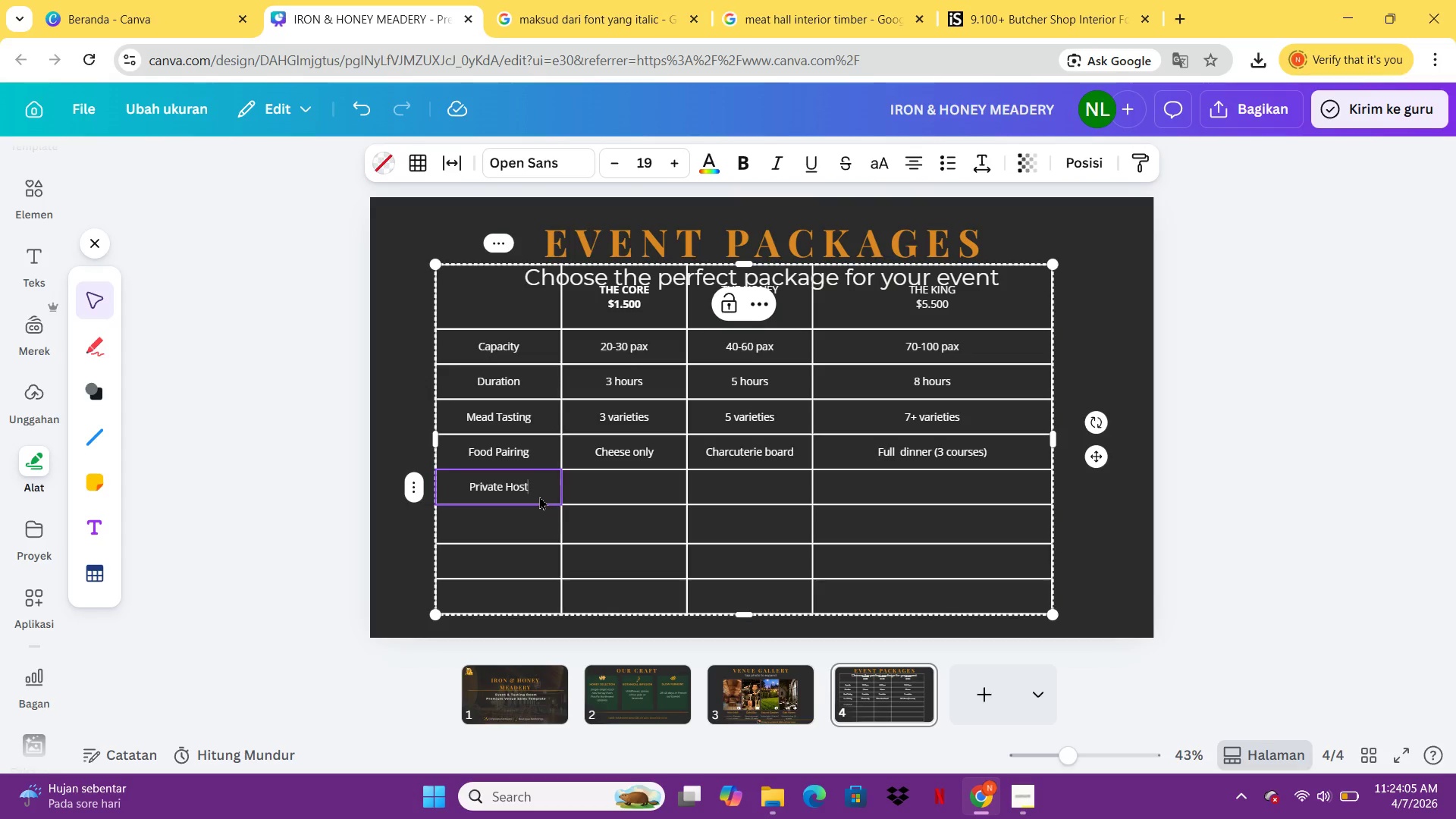 
key(ArrowRight)
 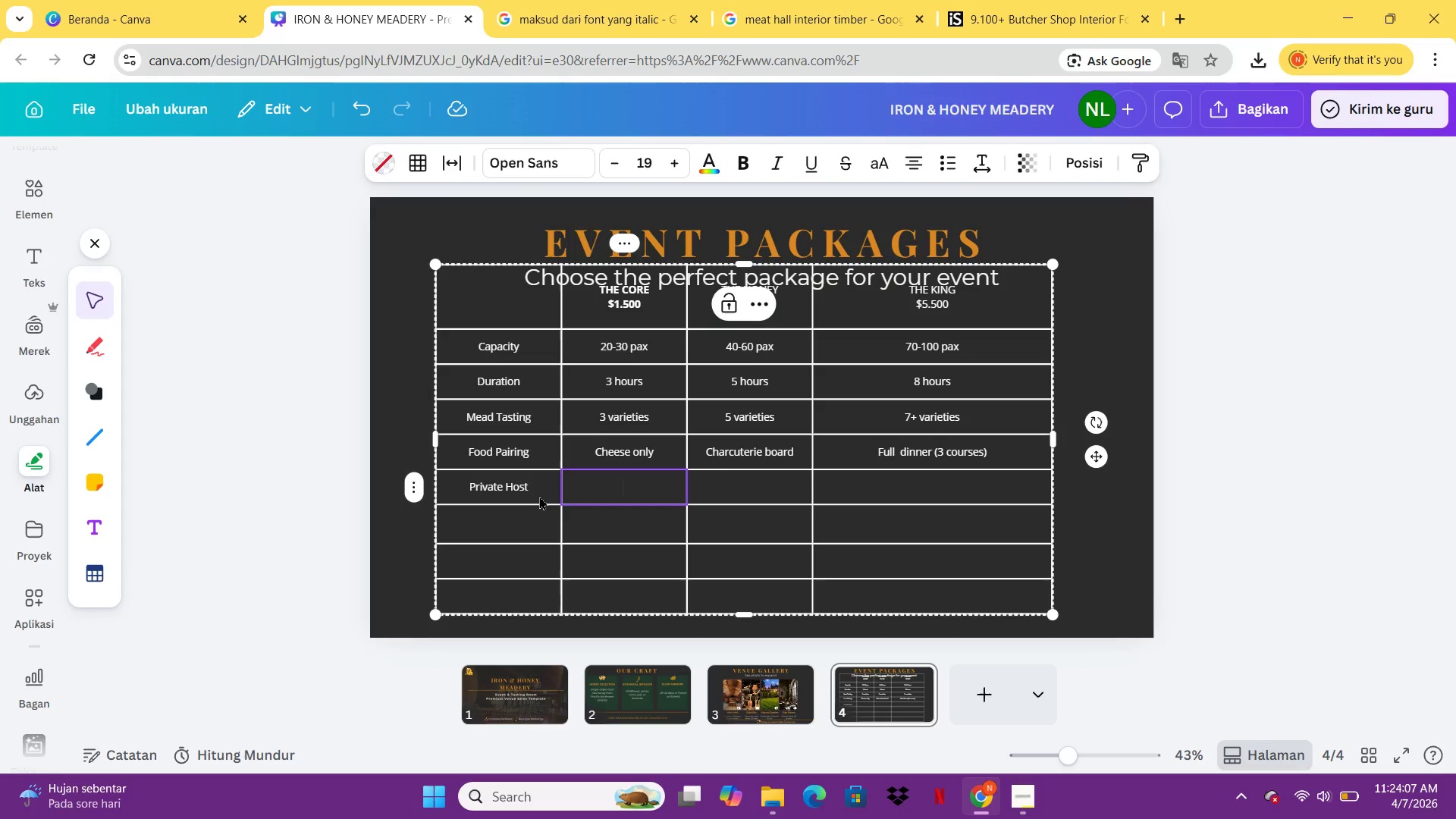 
type(No)
 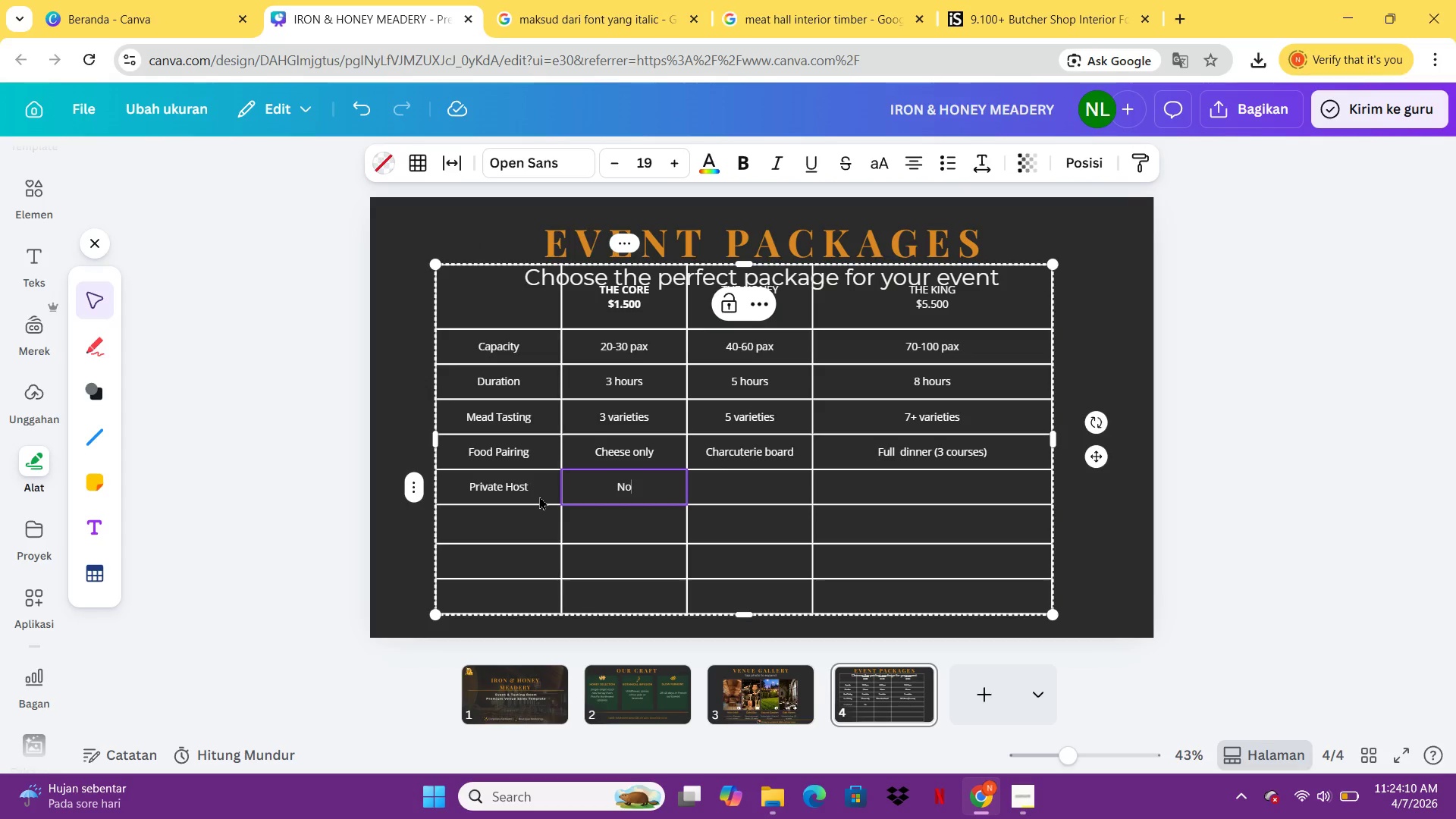 
key(ArrowRight)
 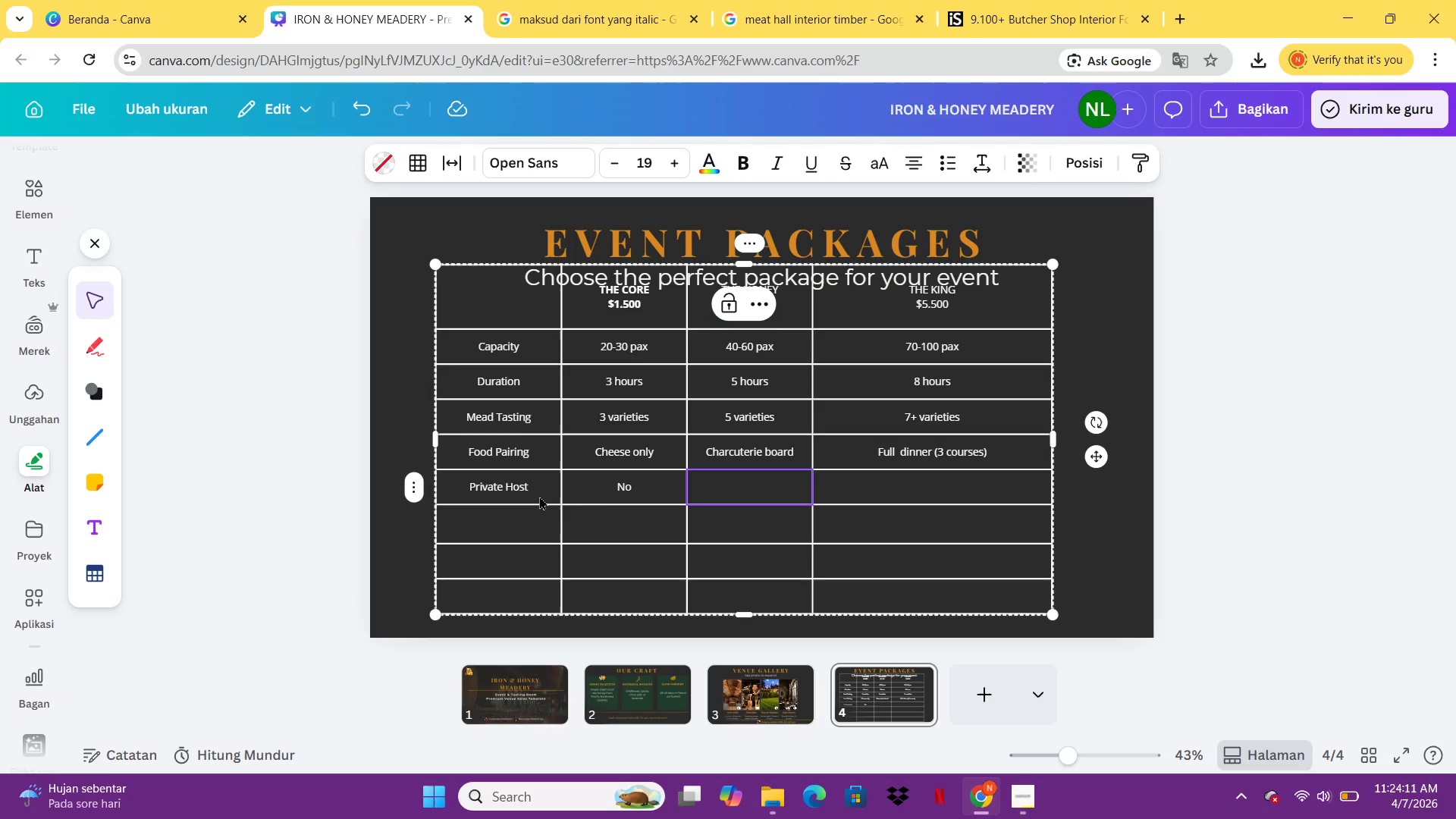 
type(Yes )
 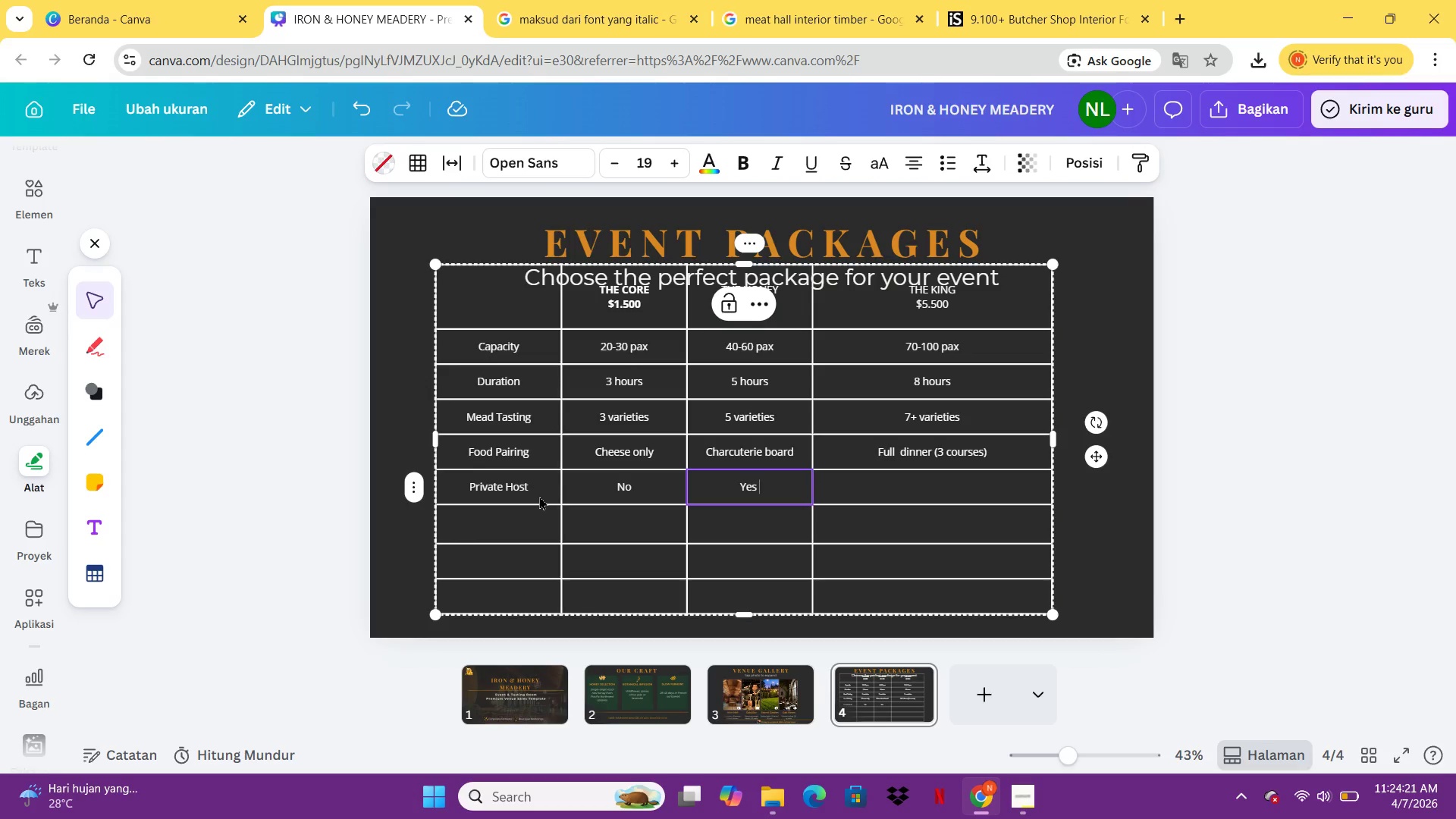 
wait(13.91)
 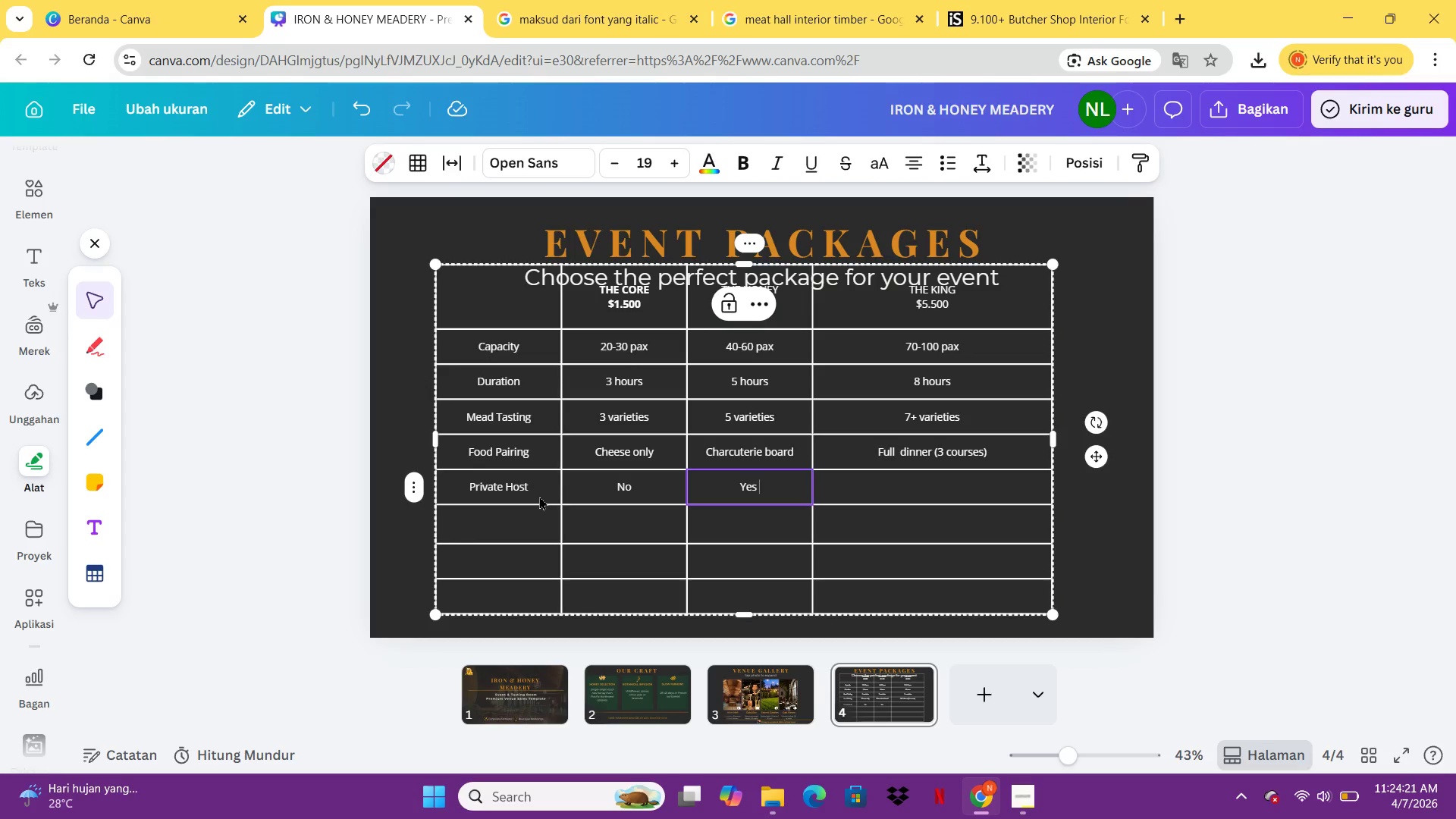 
key(ArrowRight)
 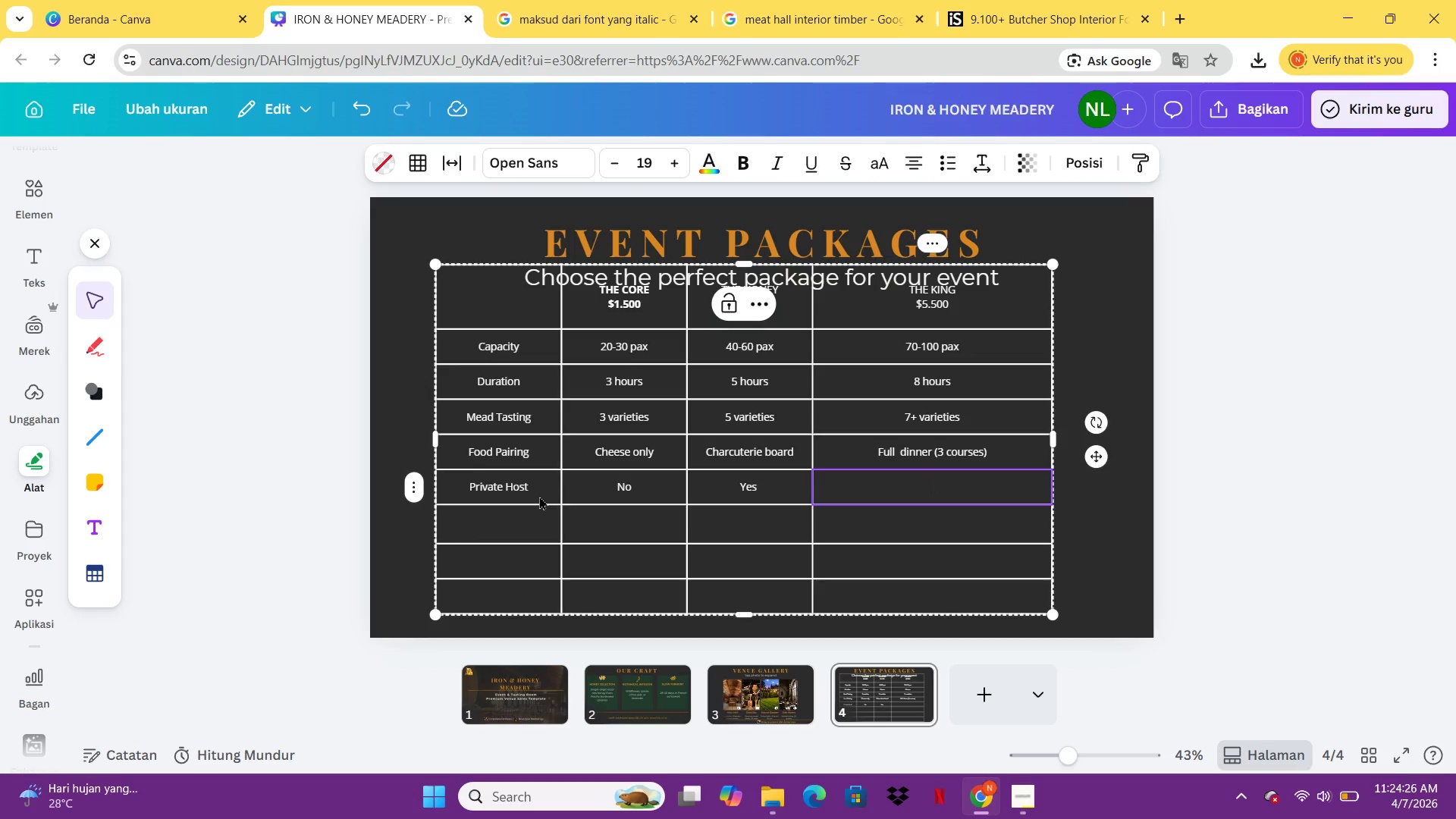 
type(Yes + sommelier)
 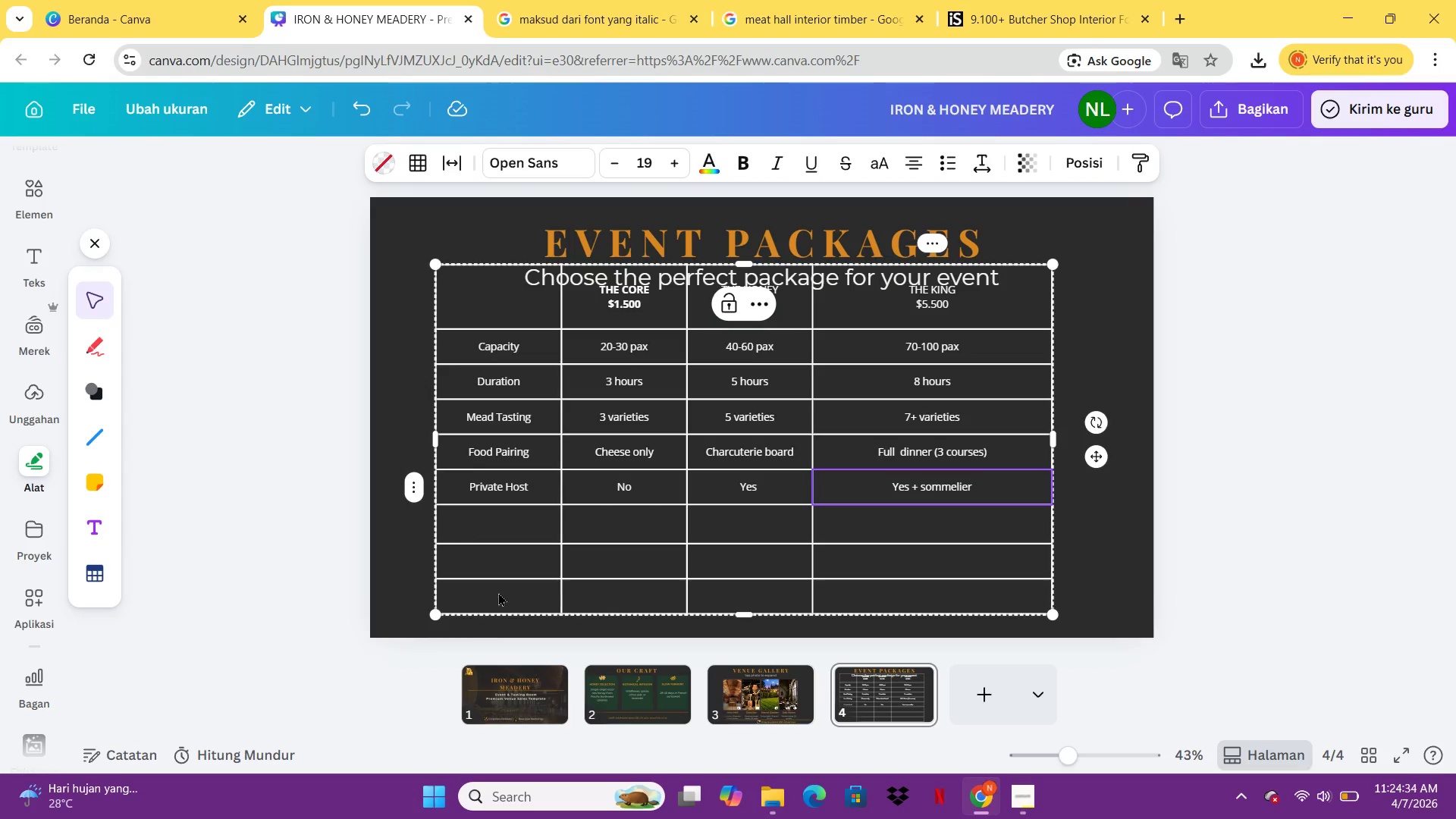 
left_click([509, 527])
 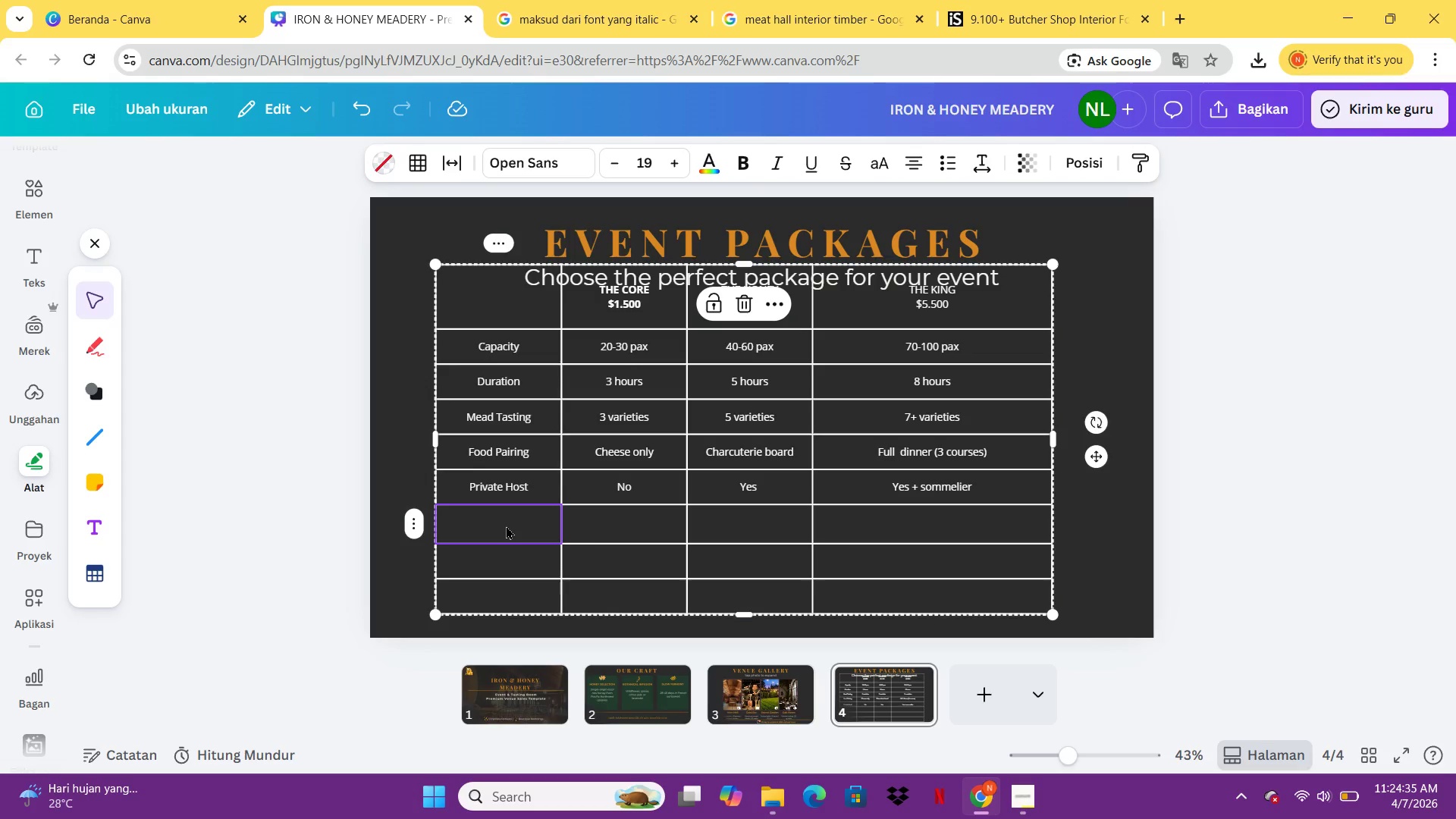 
type(Decor)
 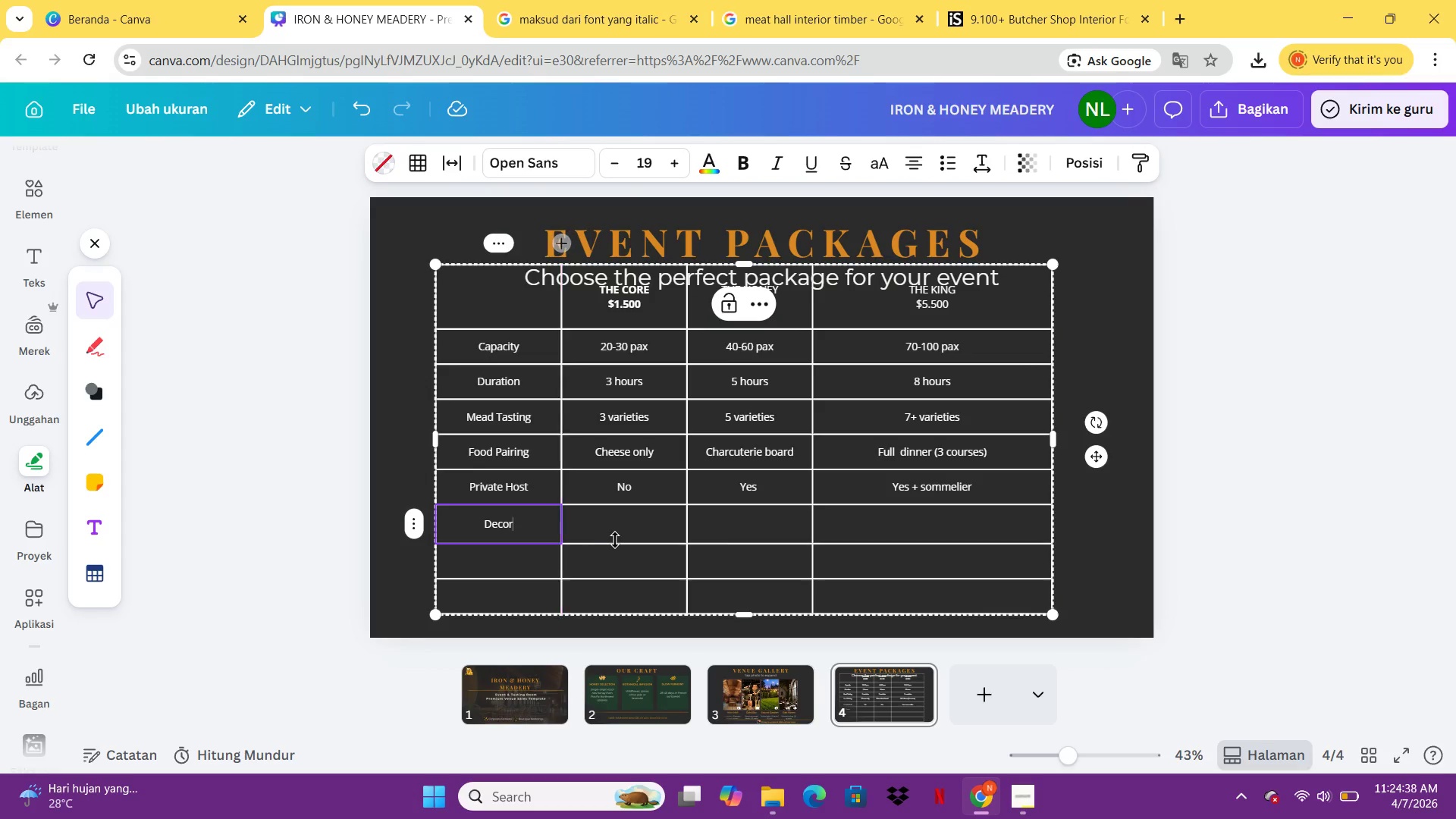 
left_click([617, 540])
 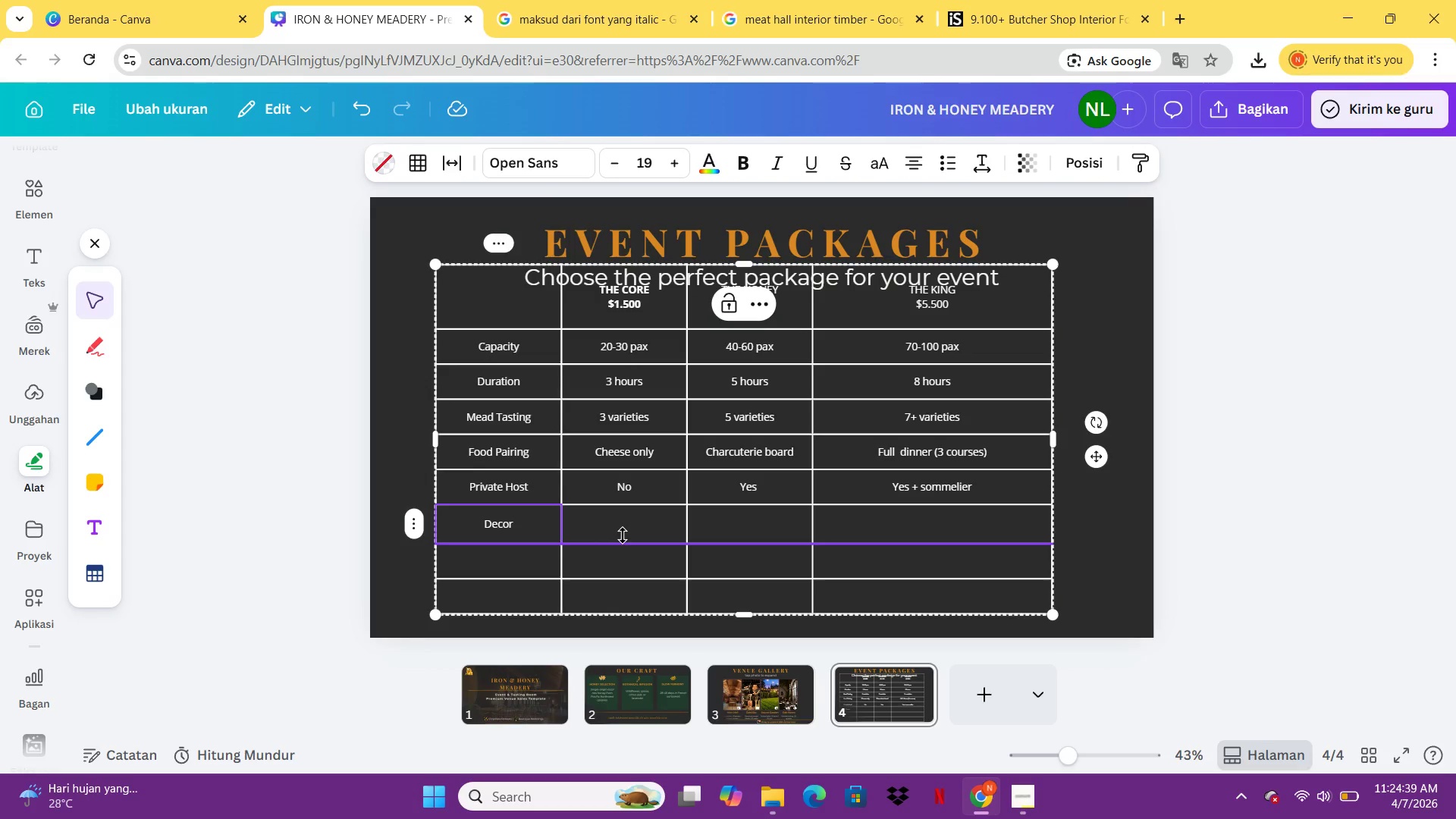 
left_click([624, 533])
 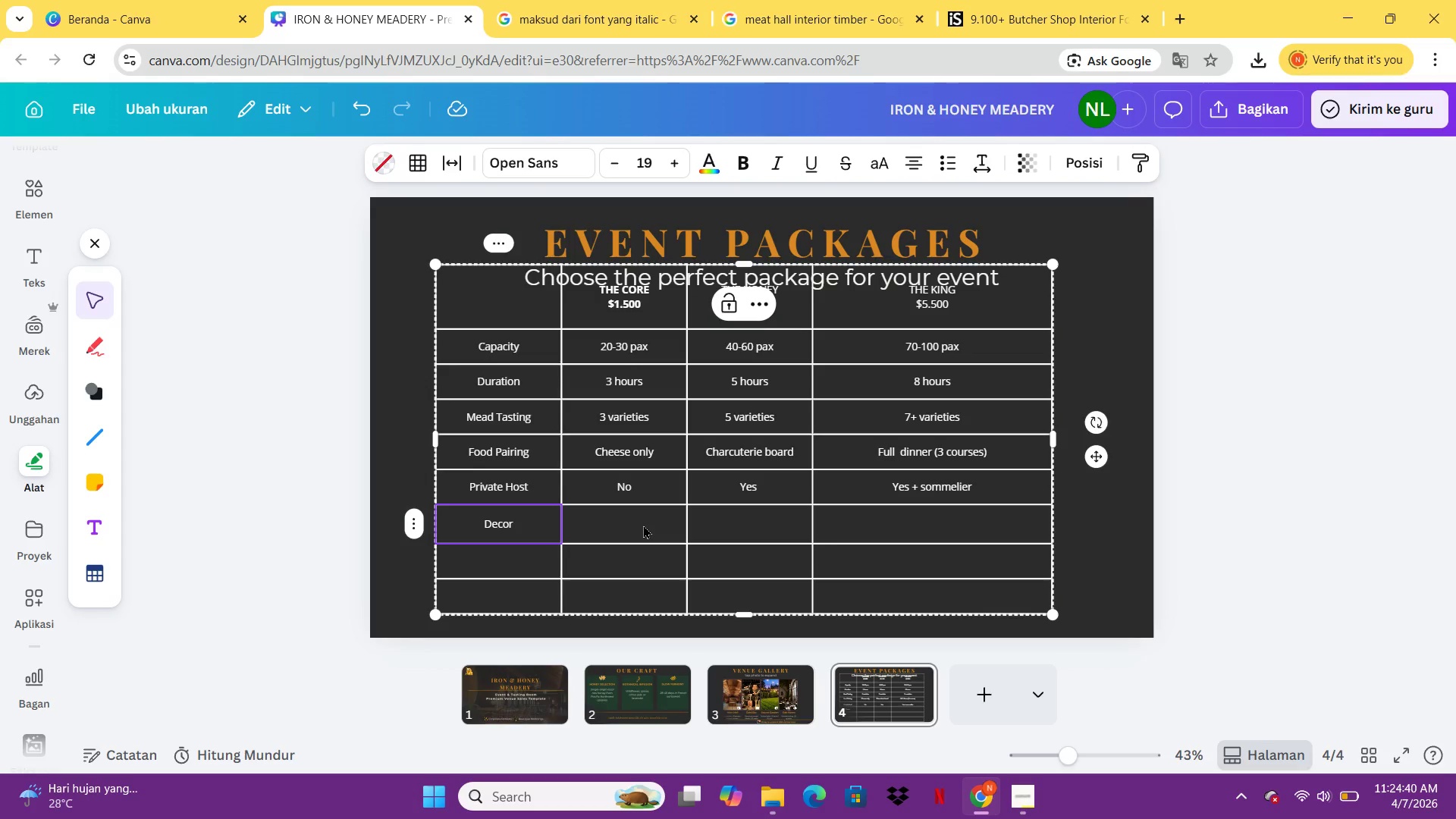 
left_click([643, 525])
 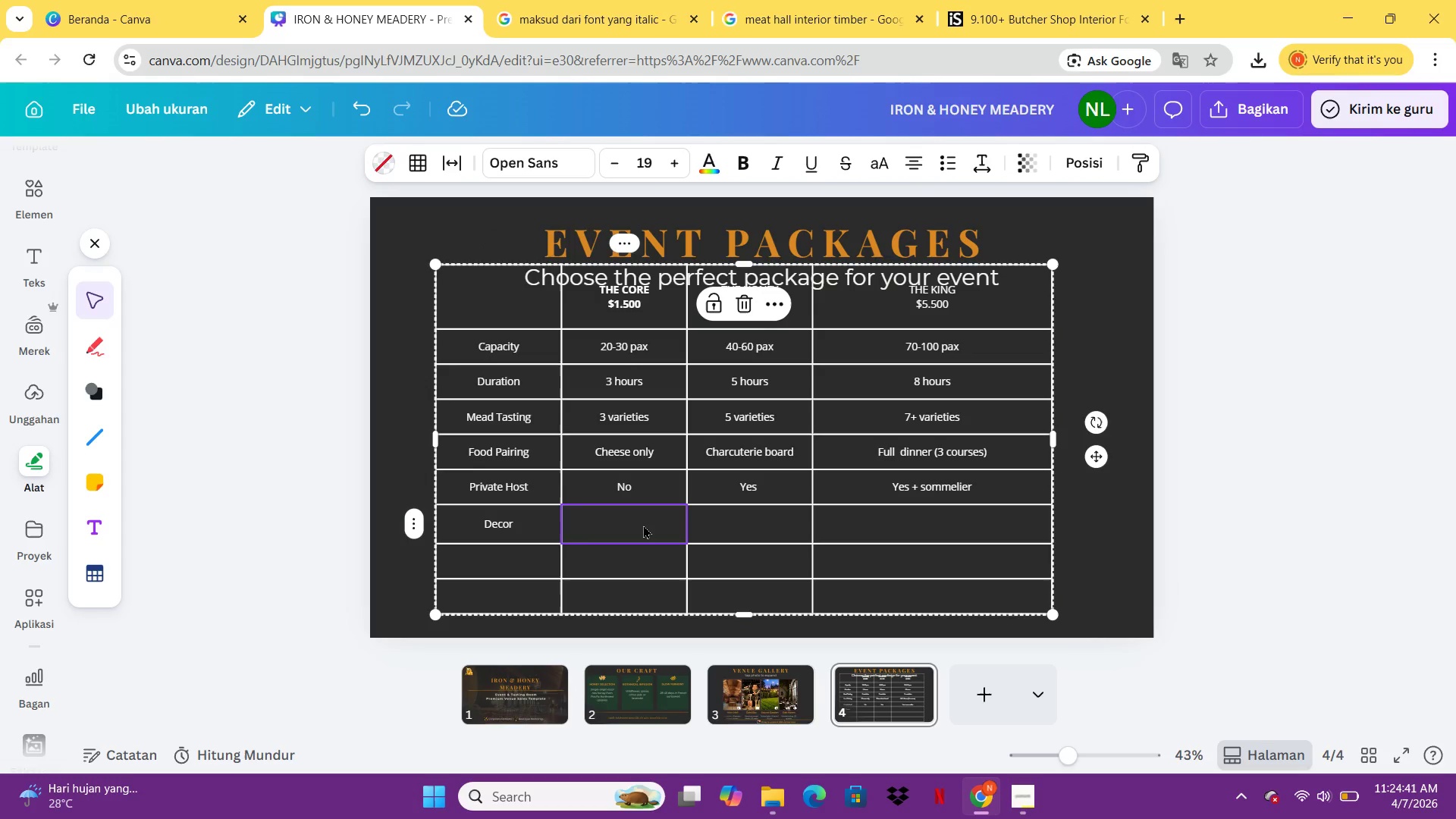 
type(V)
key(Backspace)
type(Bai)
key(Backspace)
type(sic candles)
 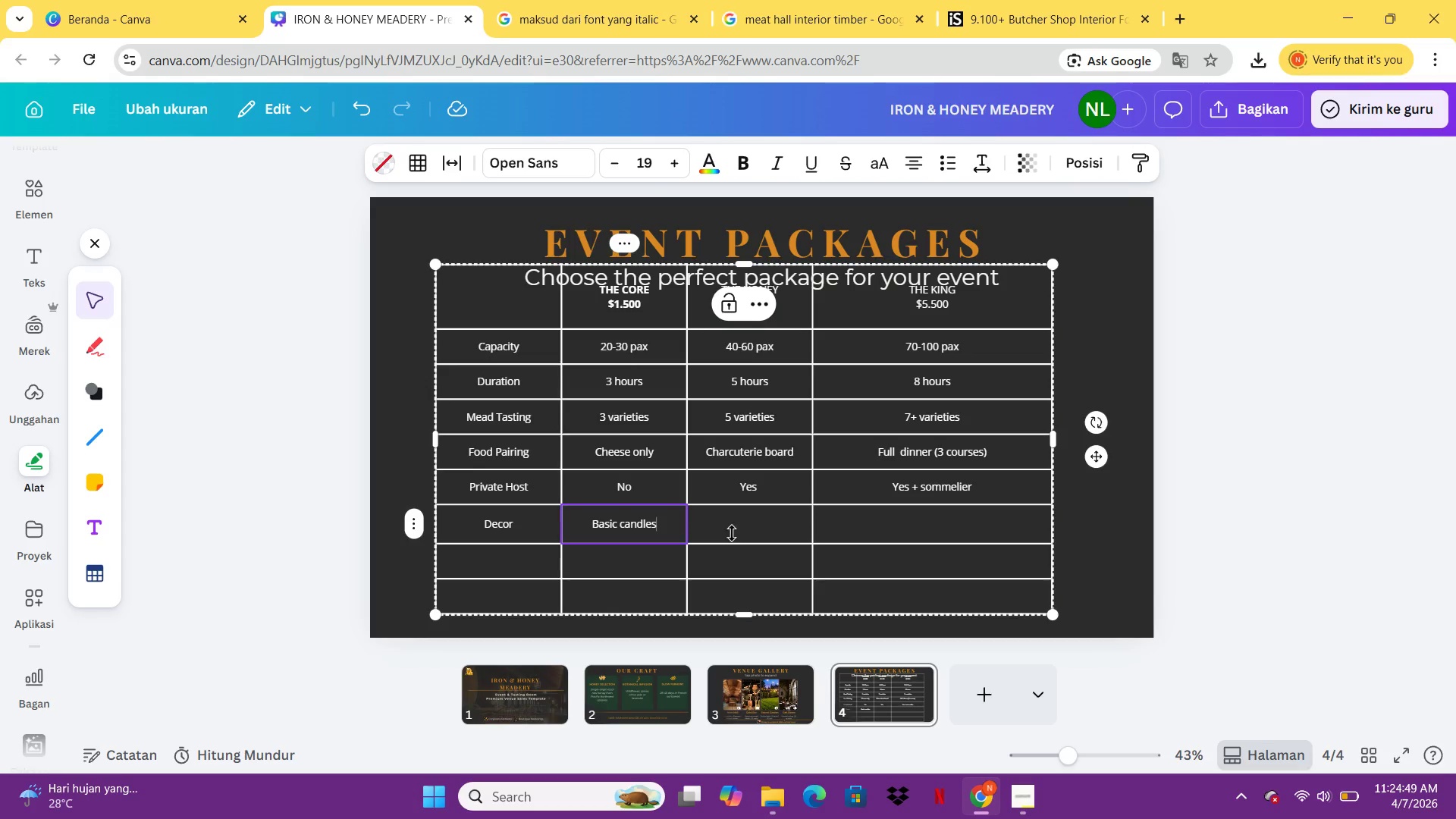 
left_click([750, 538])
 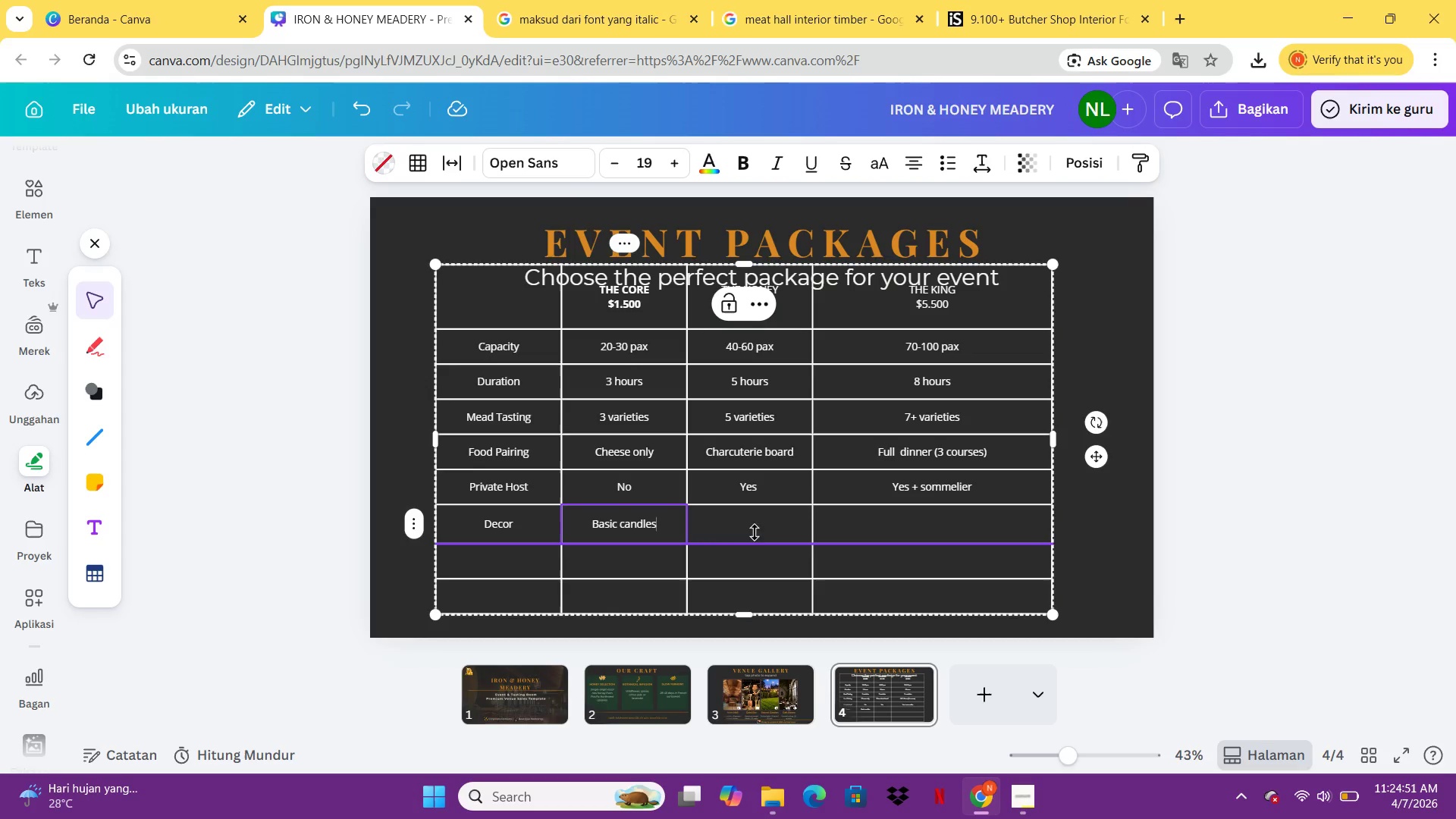 
left_click([761, 529])
 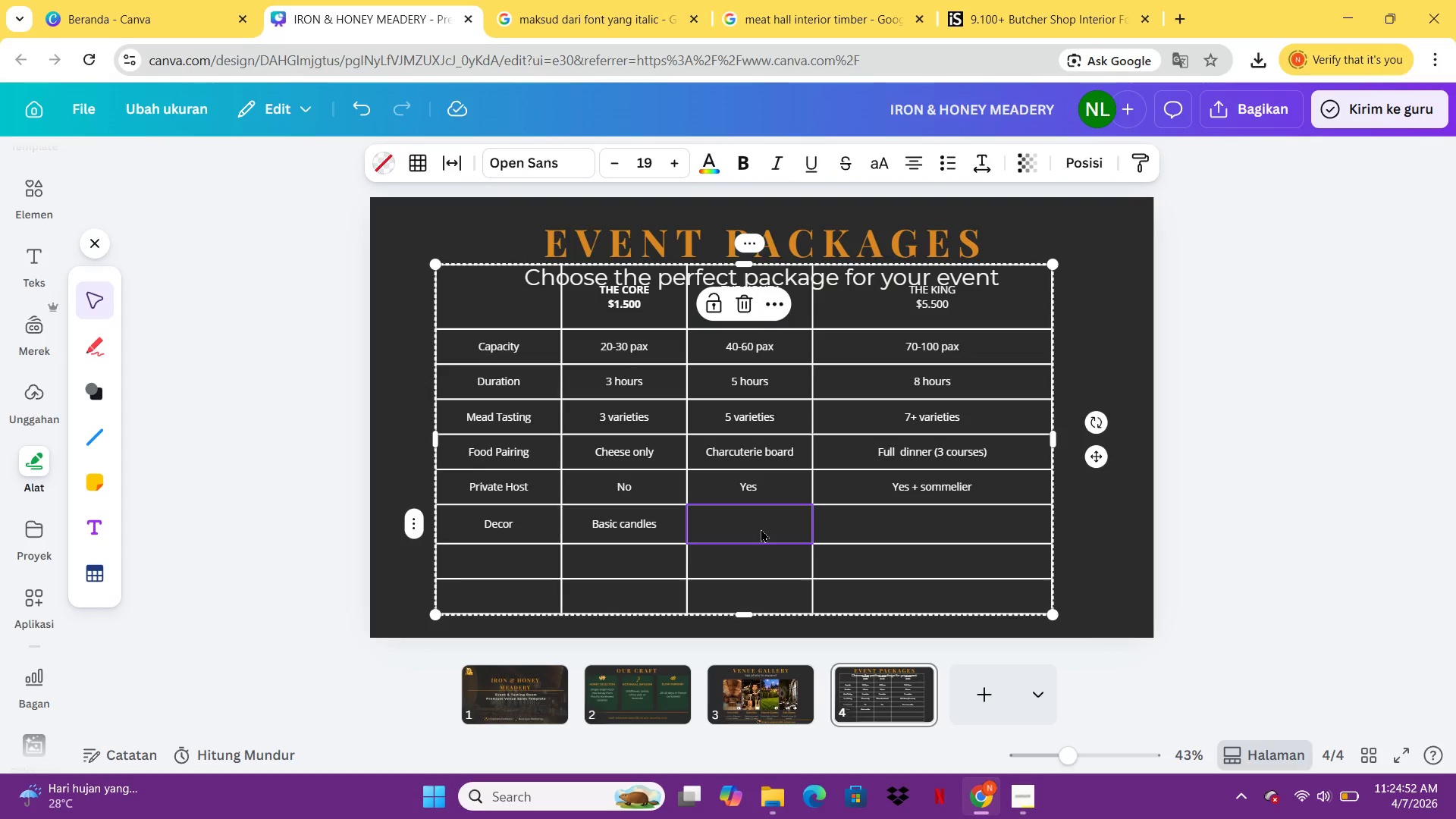 
type(Botanical gal)
key(Backspace)
type(rlad)
key(Backspace)
type(nd)
 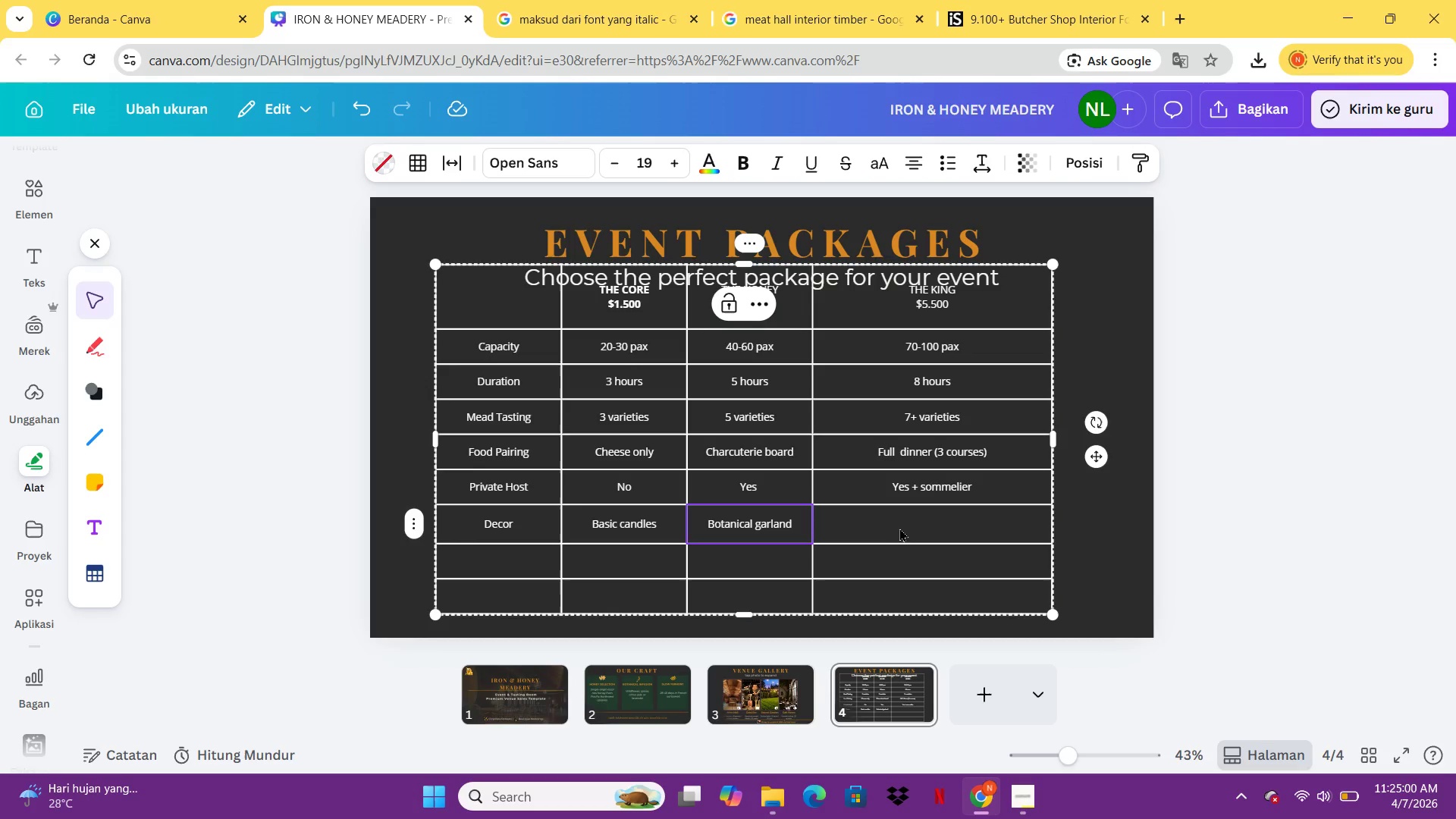 
left_click([903, 527])
 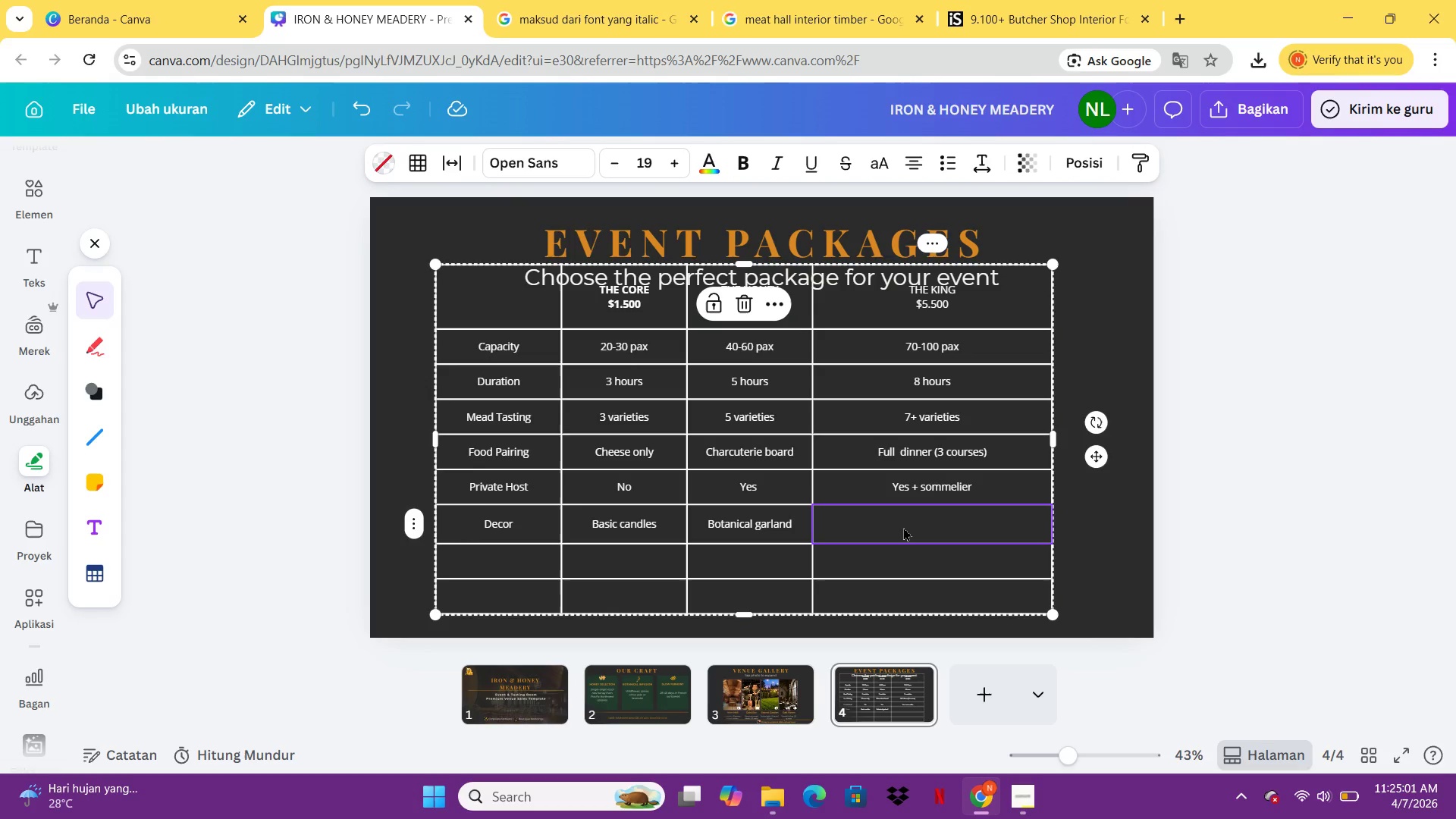 
type(Floral arch + centerpiece)
 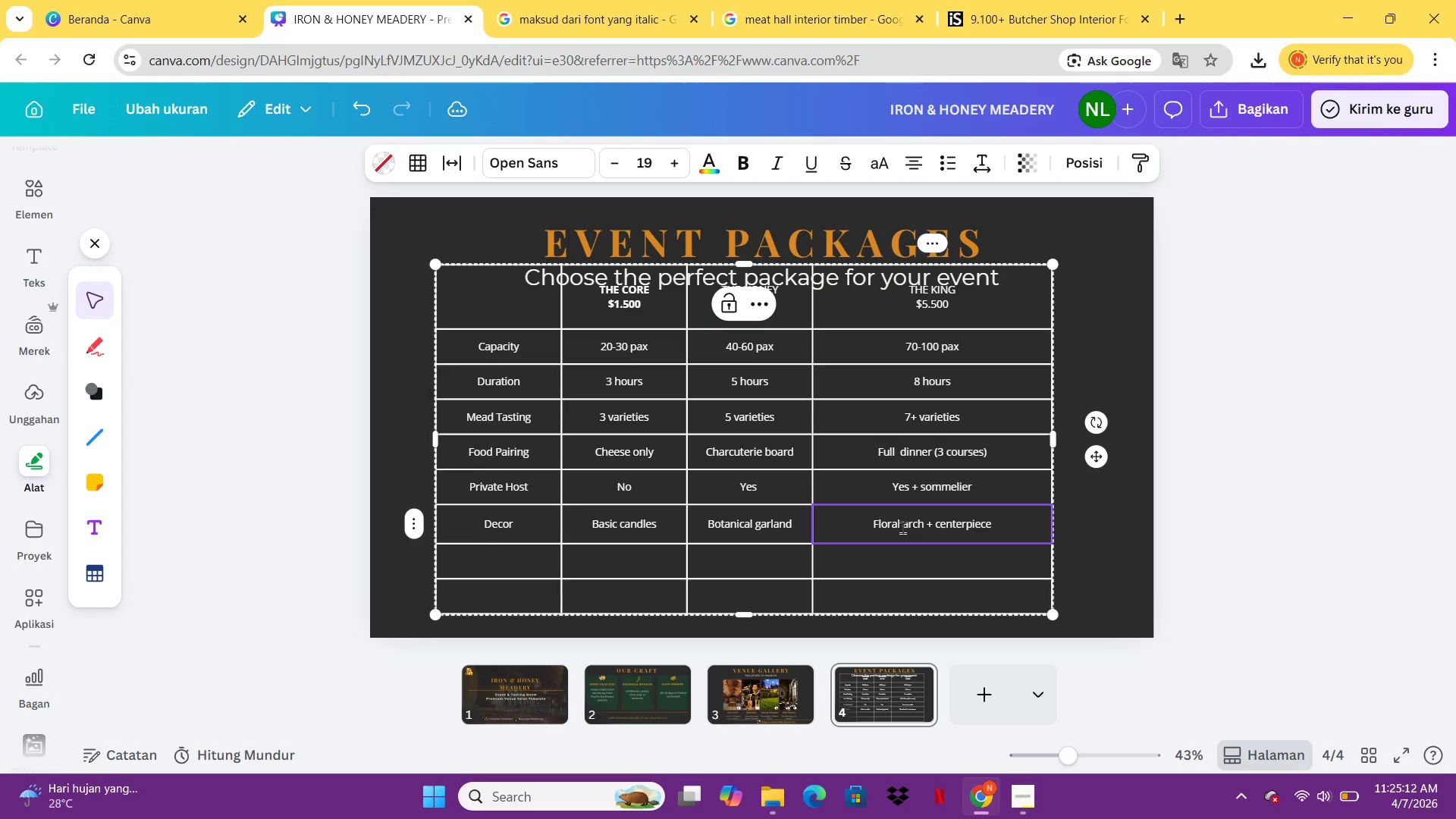 
scroll: coordinate [903, 527], scroll_direction: up, amount: 1.0
 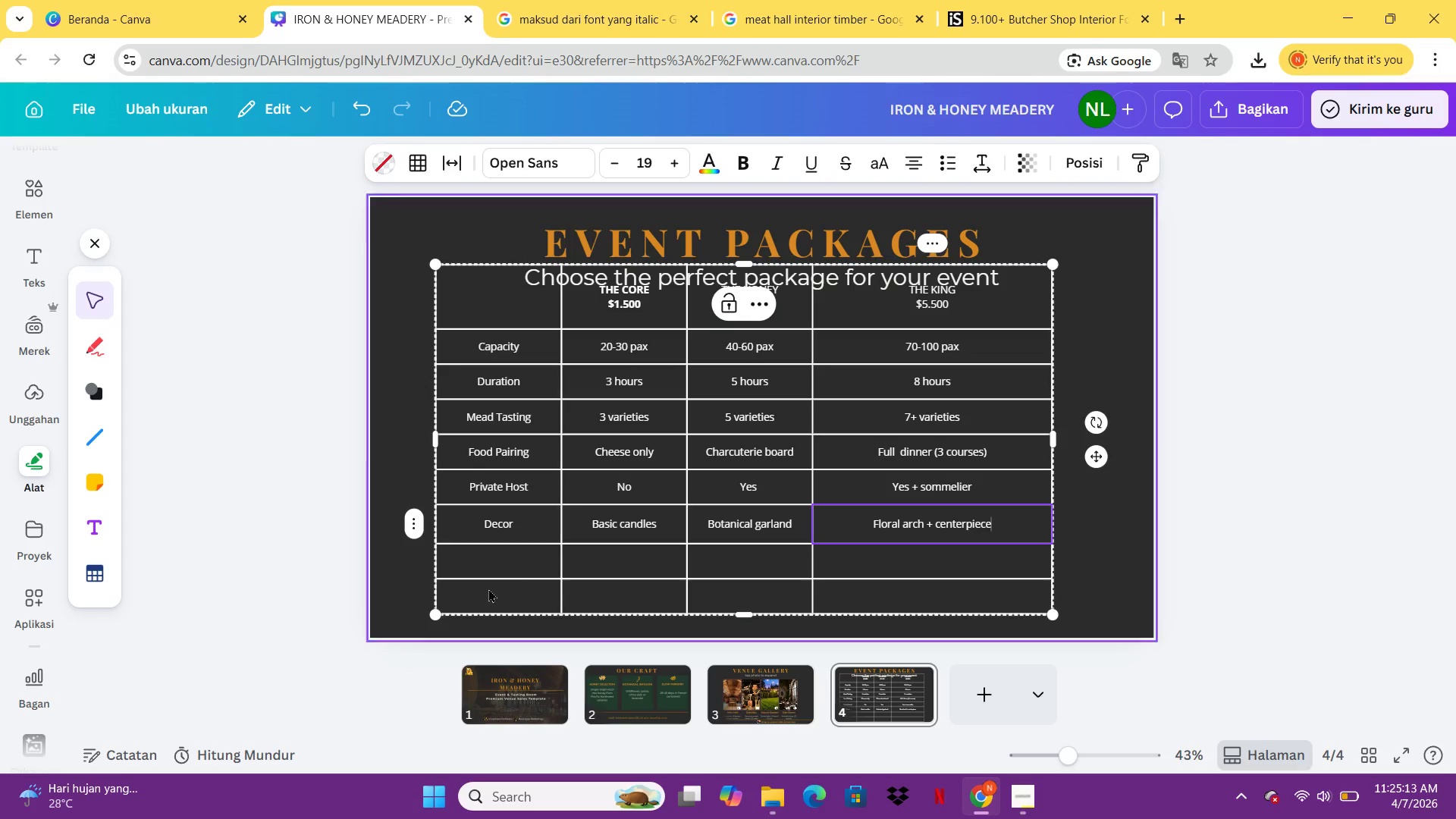 
left_click([519, 551])
 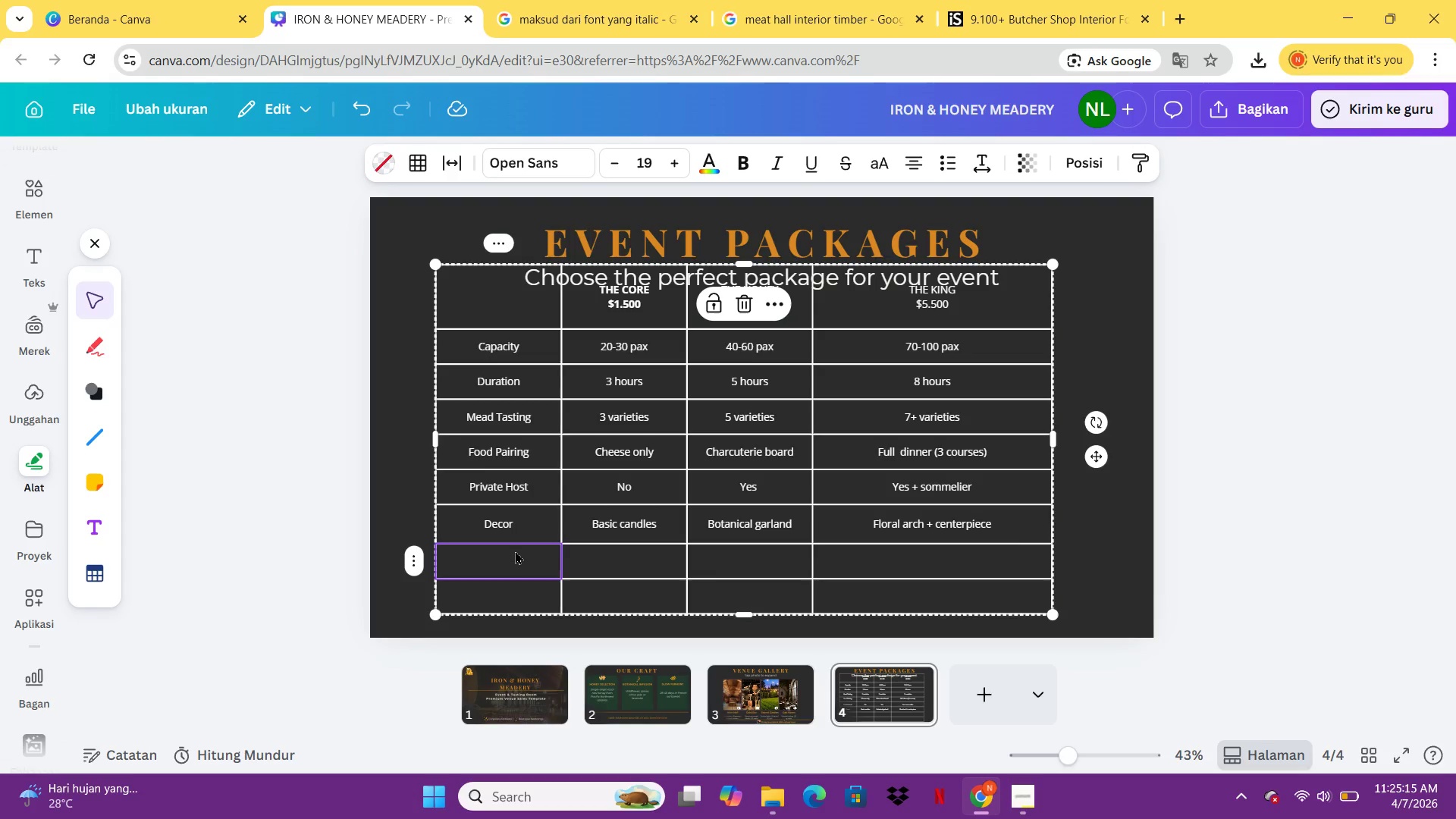 
type(Best for)
 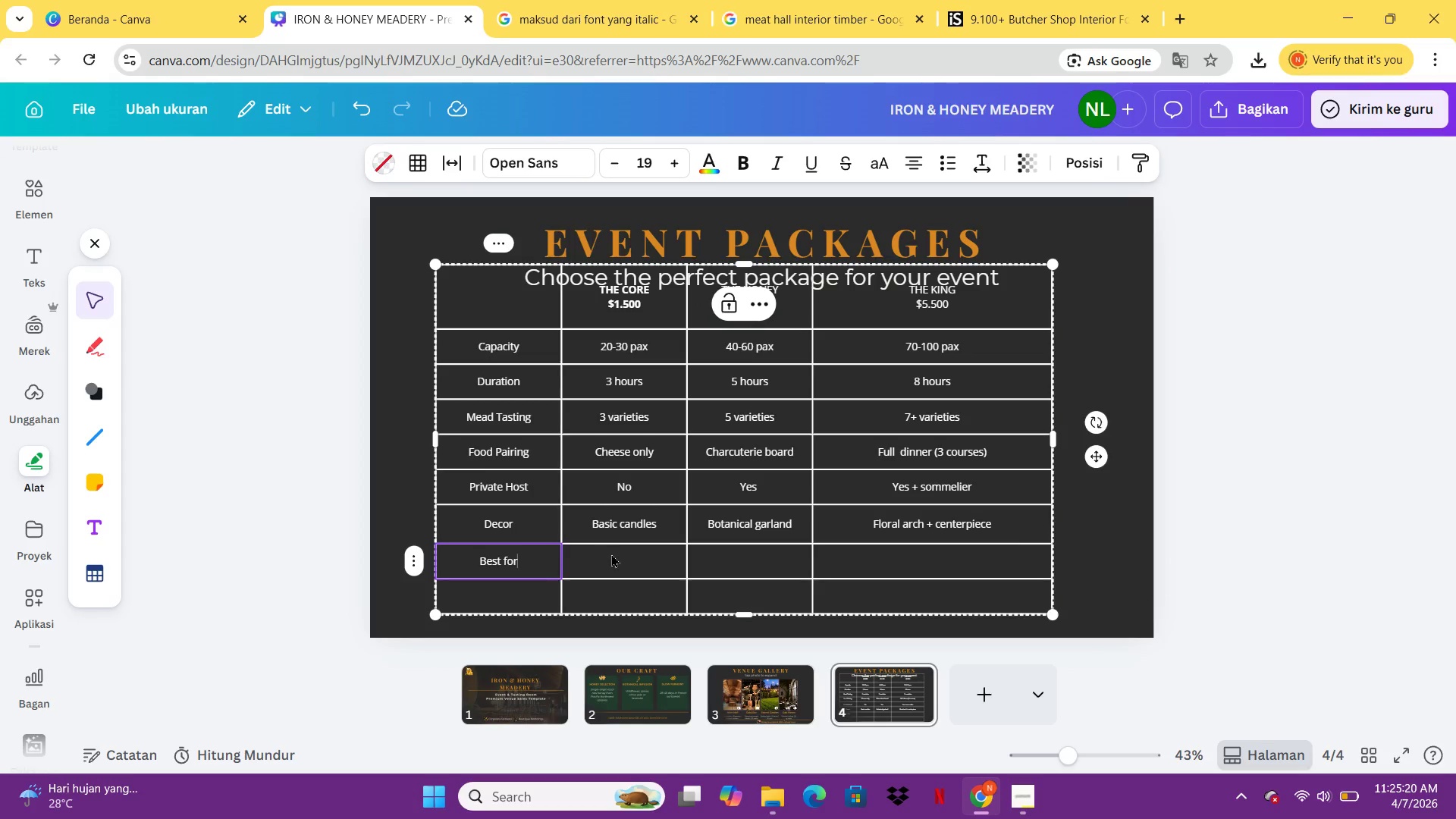 
left_click([613, 554])
 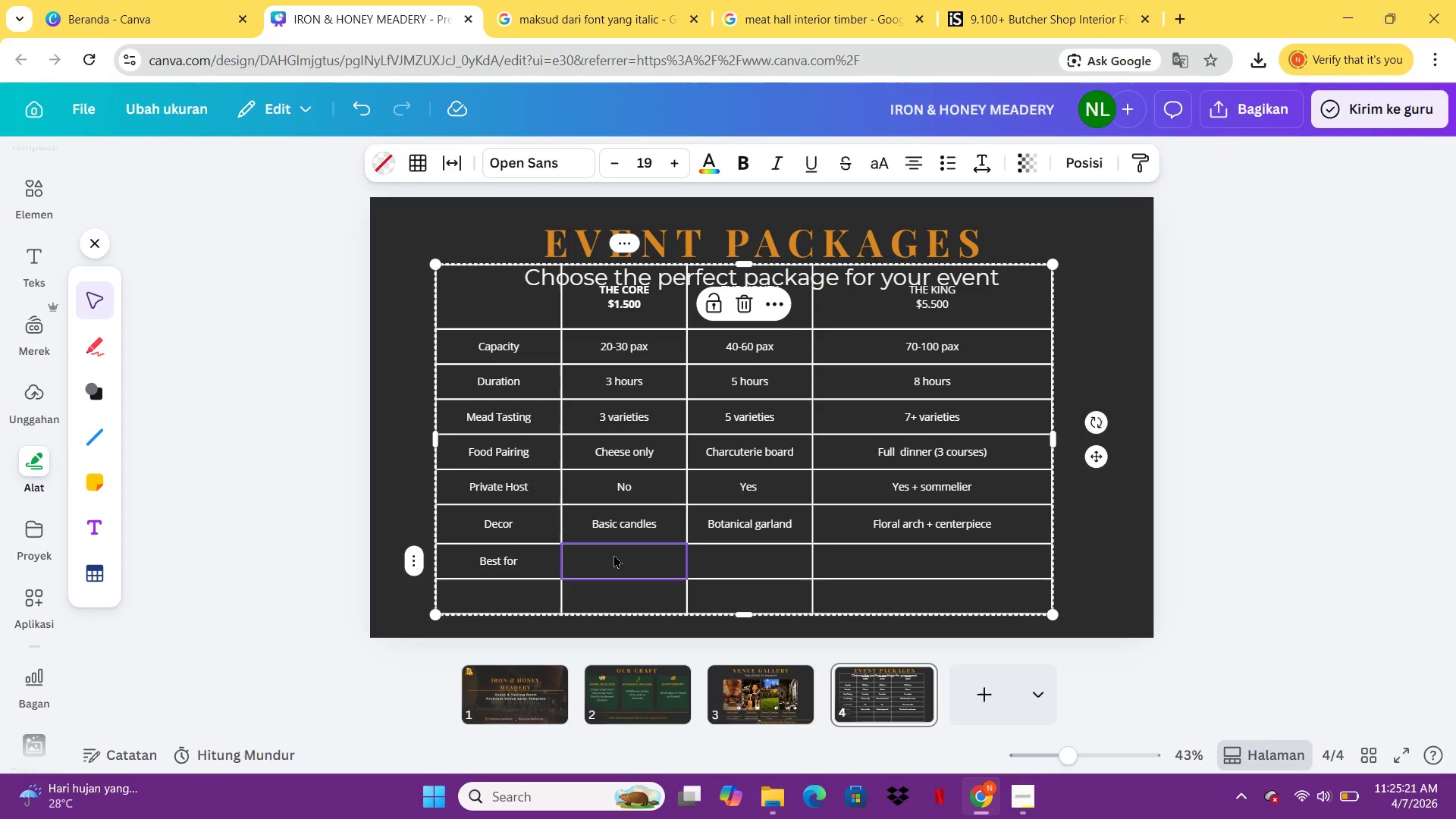 
type(Intimate gathering)
 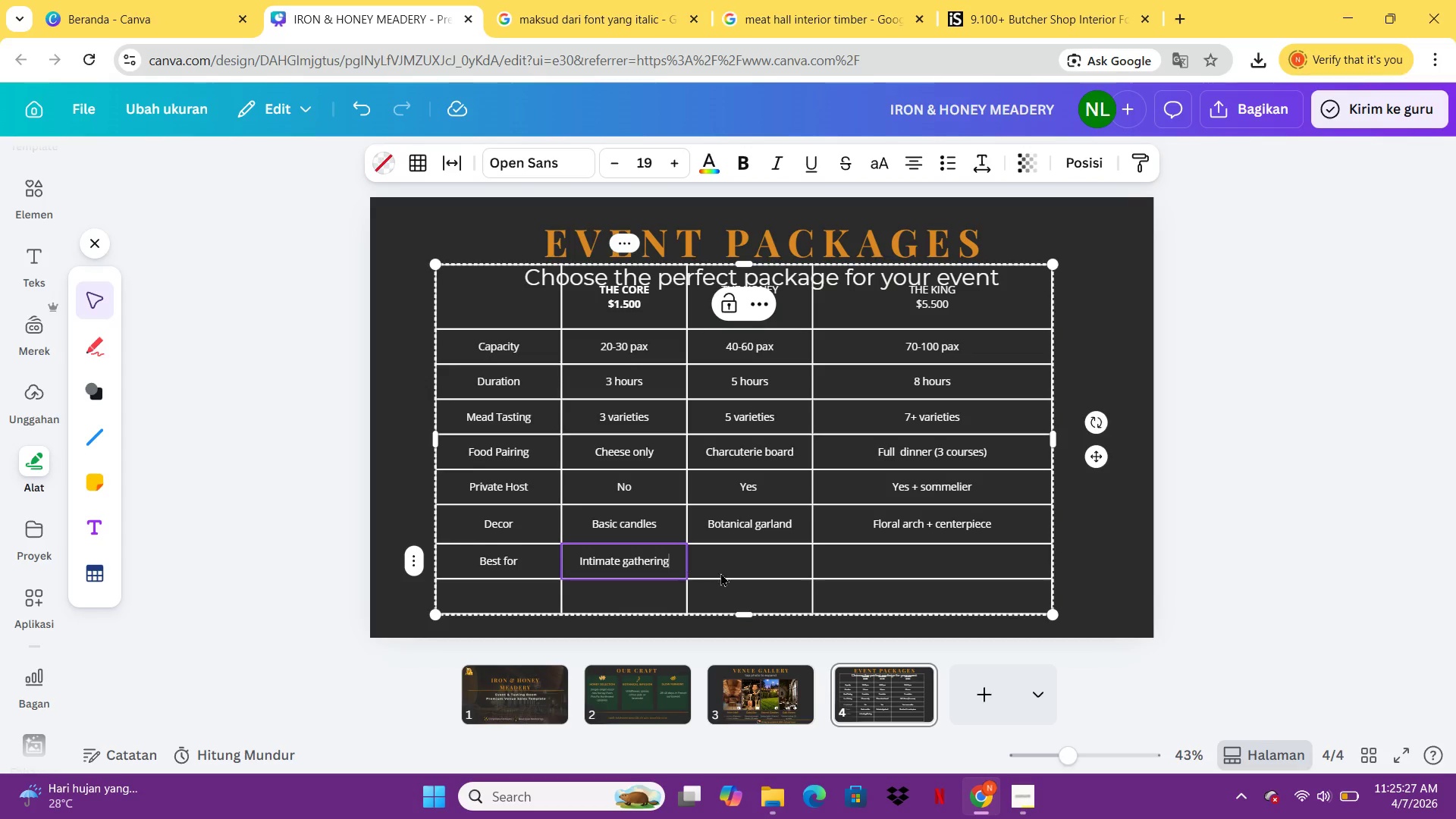 
left_click([726, 578])
 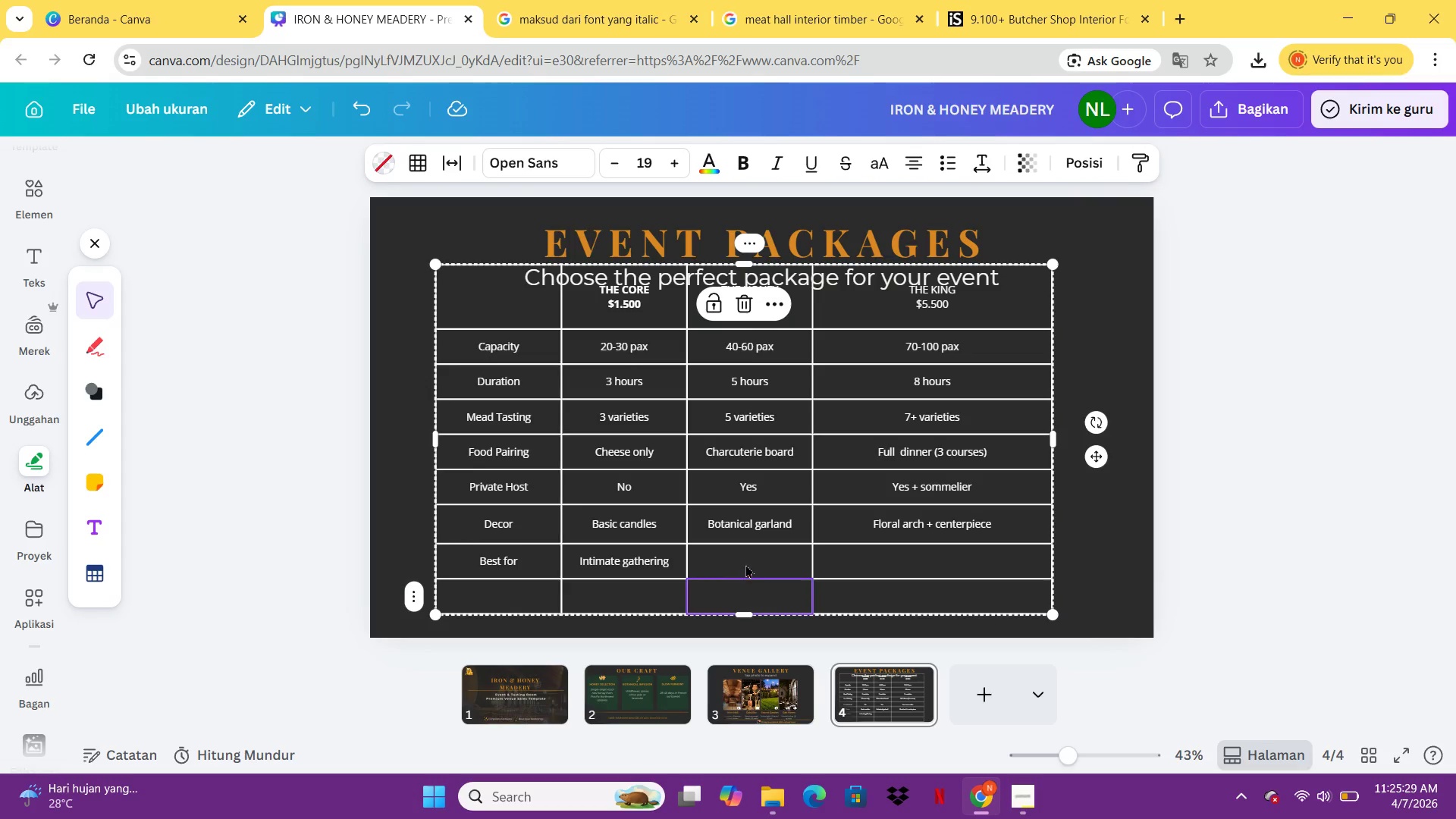 
left_click([747, 562])
 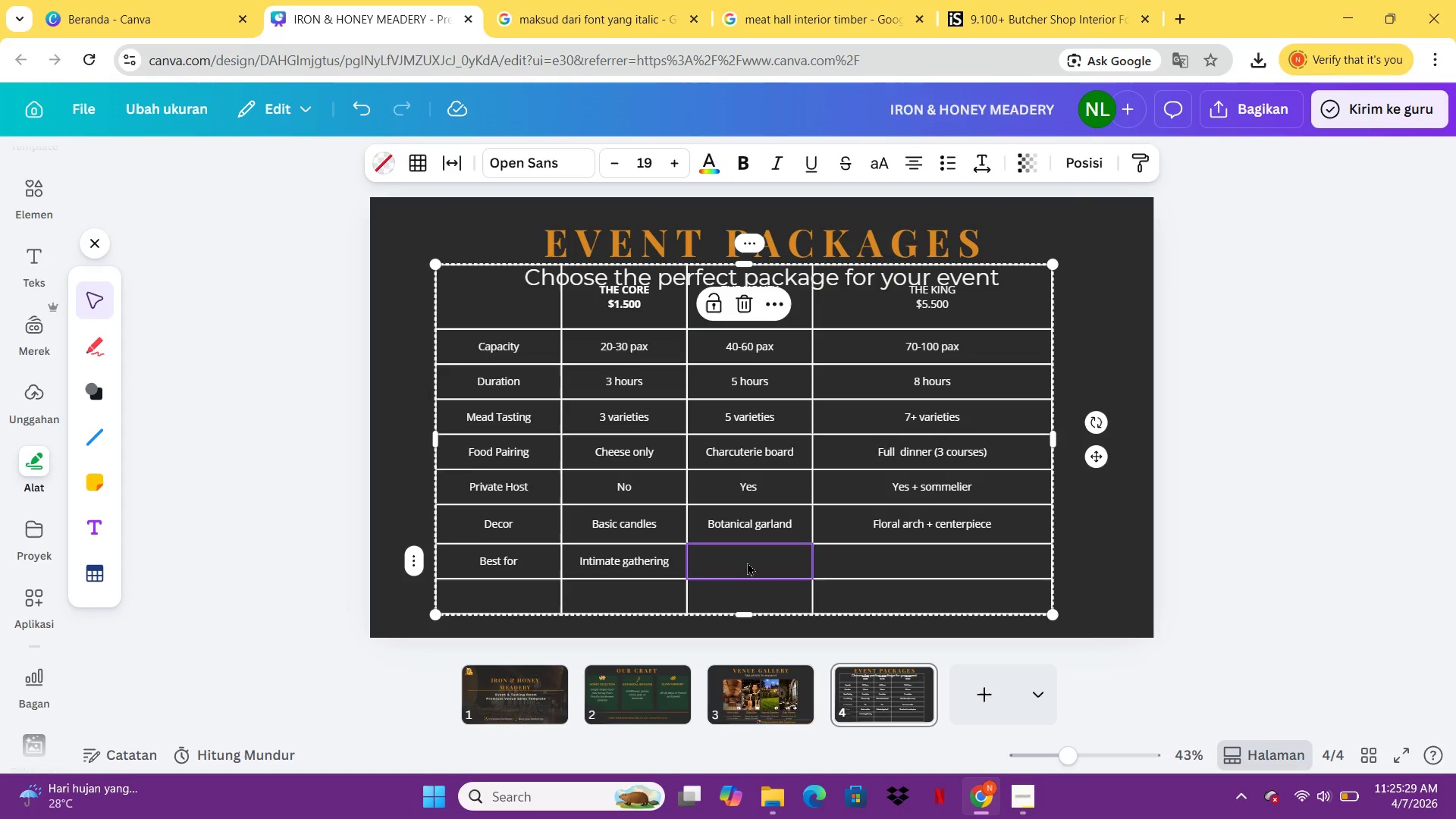 
type(w)
key(Backspace)
type(Wee)
key(Backspace)
type(dii)
key(Backspace)
key(Backspace)
type(ding reception)
 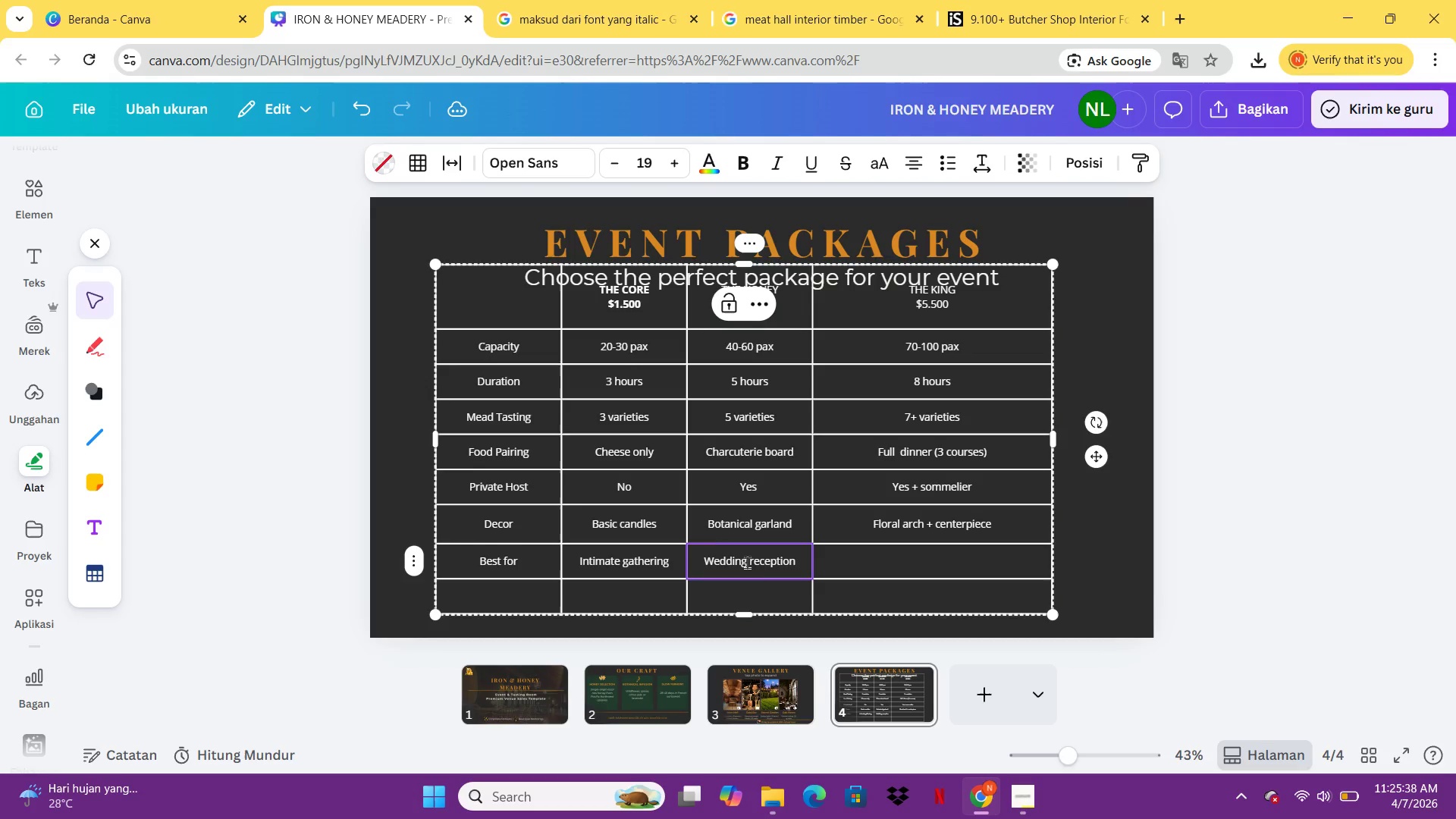 
left_click([912, 557])
 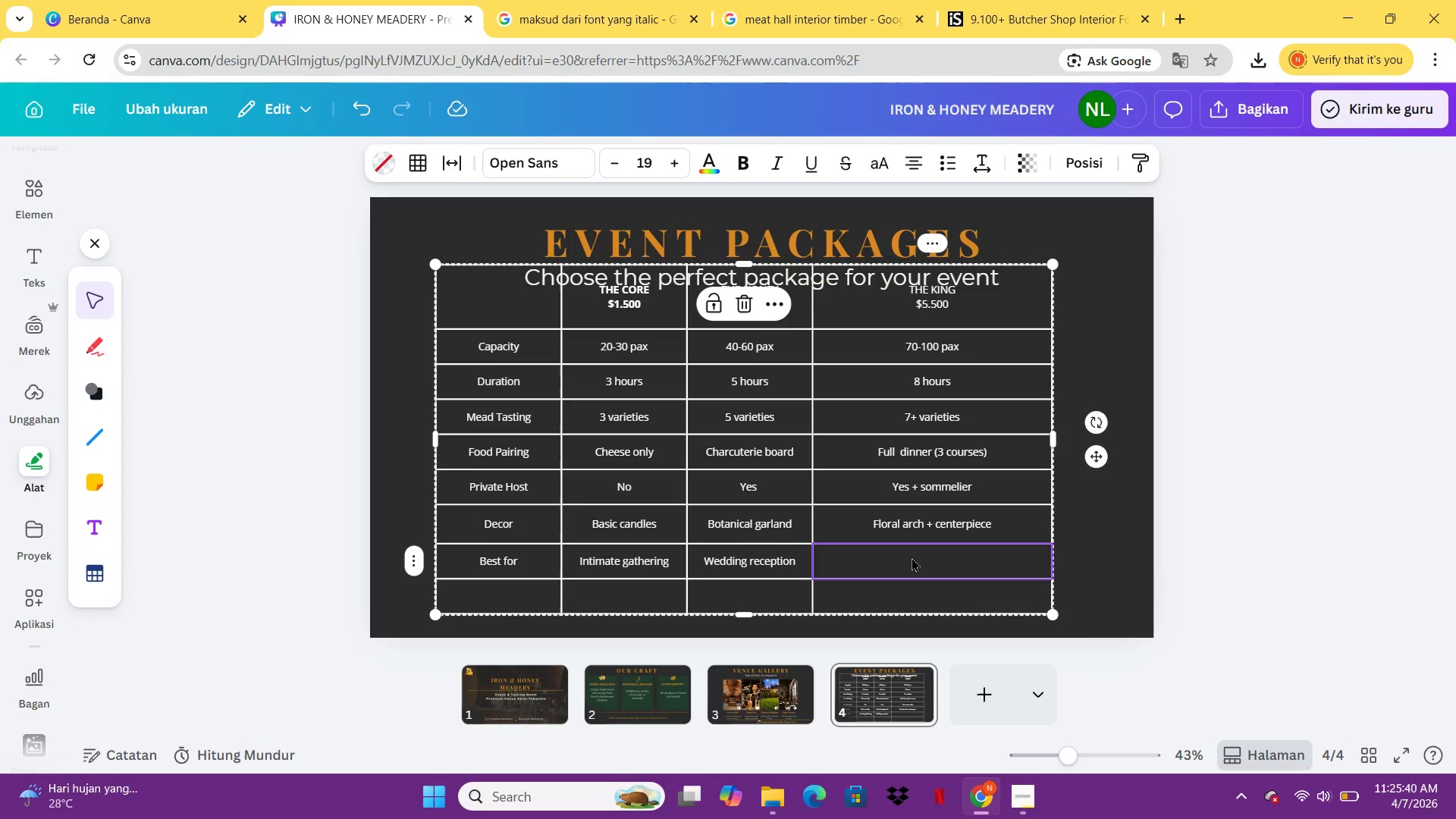 
type(Corpoa)
key(Backspace)
type(rate gala)
 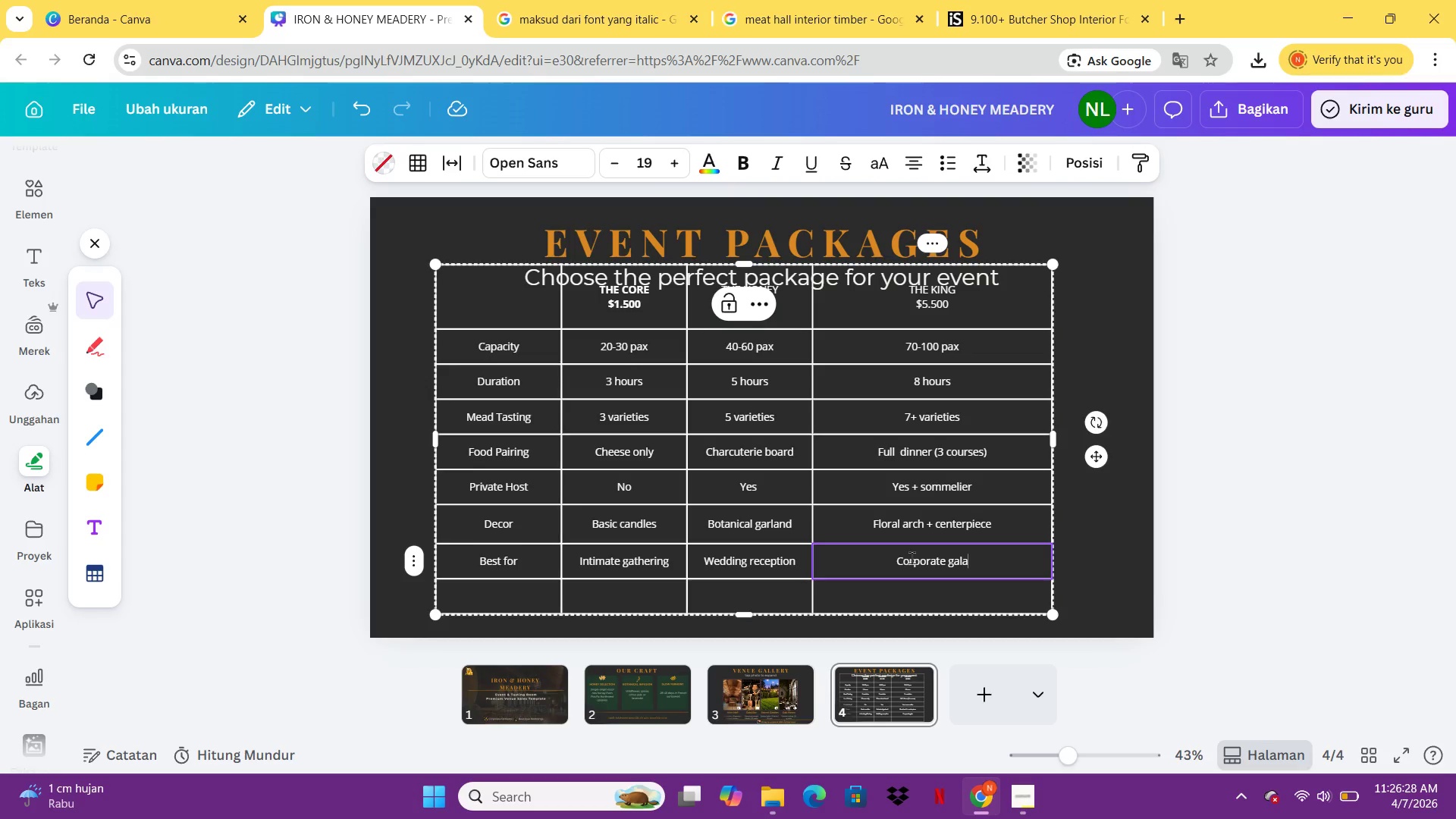 
wait(46.62)
 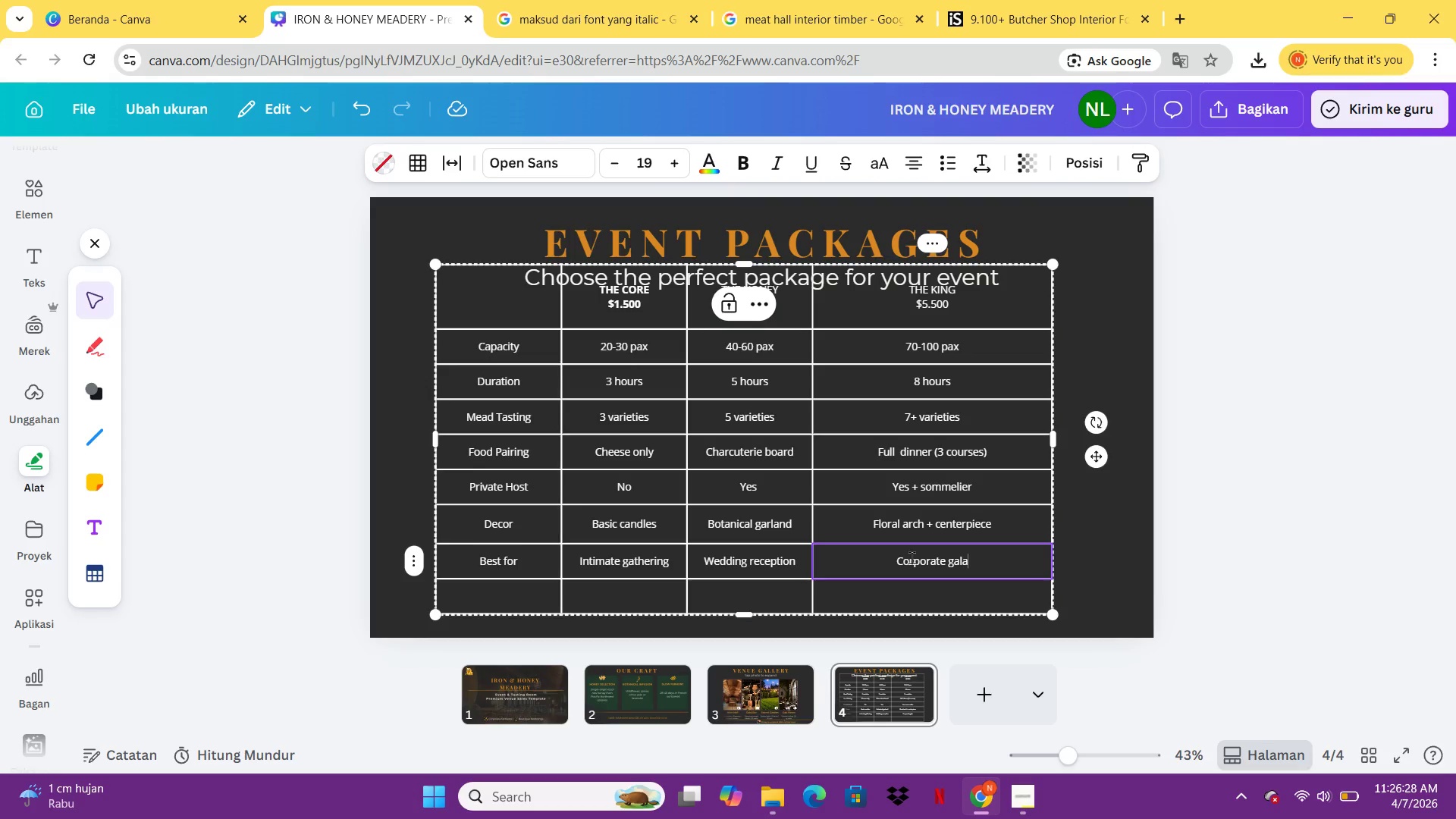 
left_click([1023, 598])
 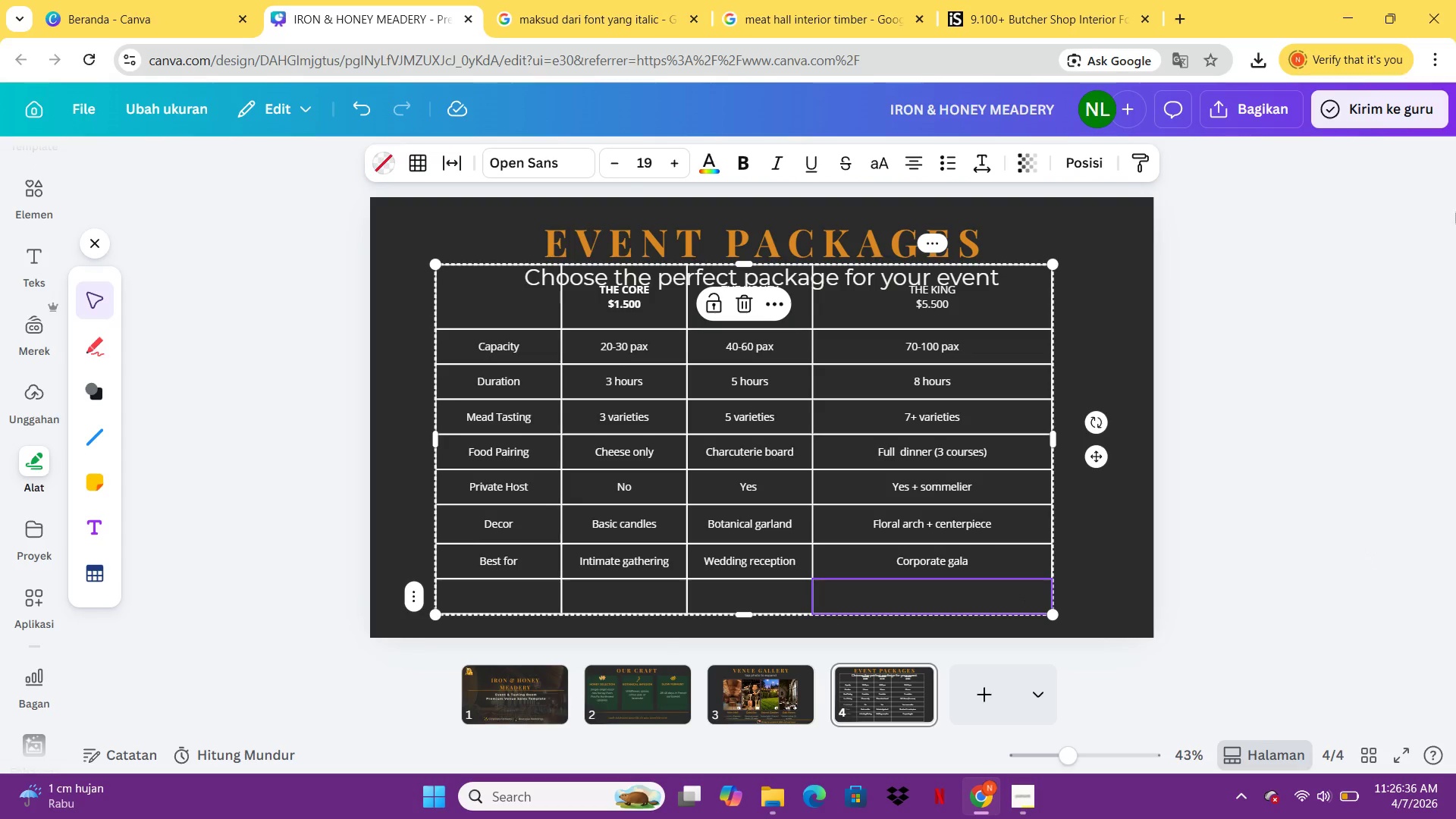 
left_click([406, 589])
 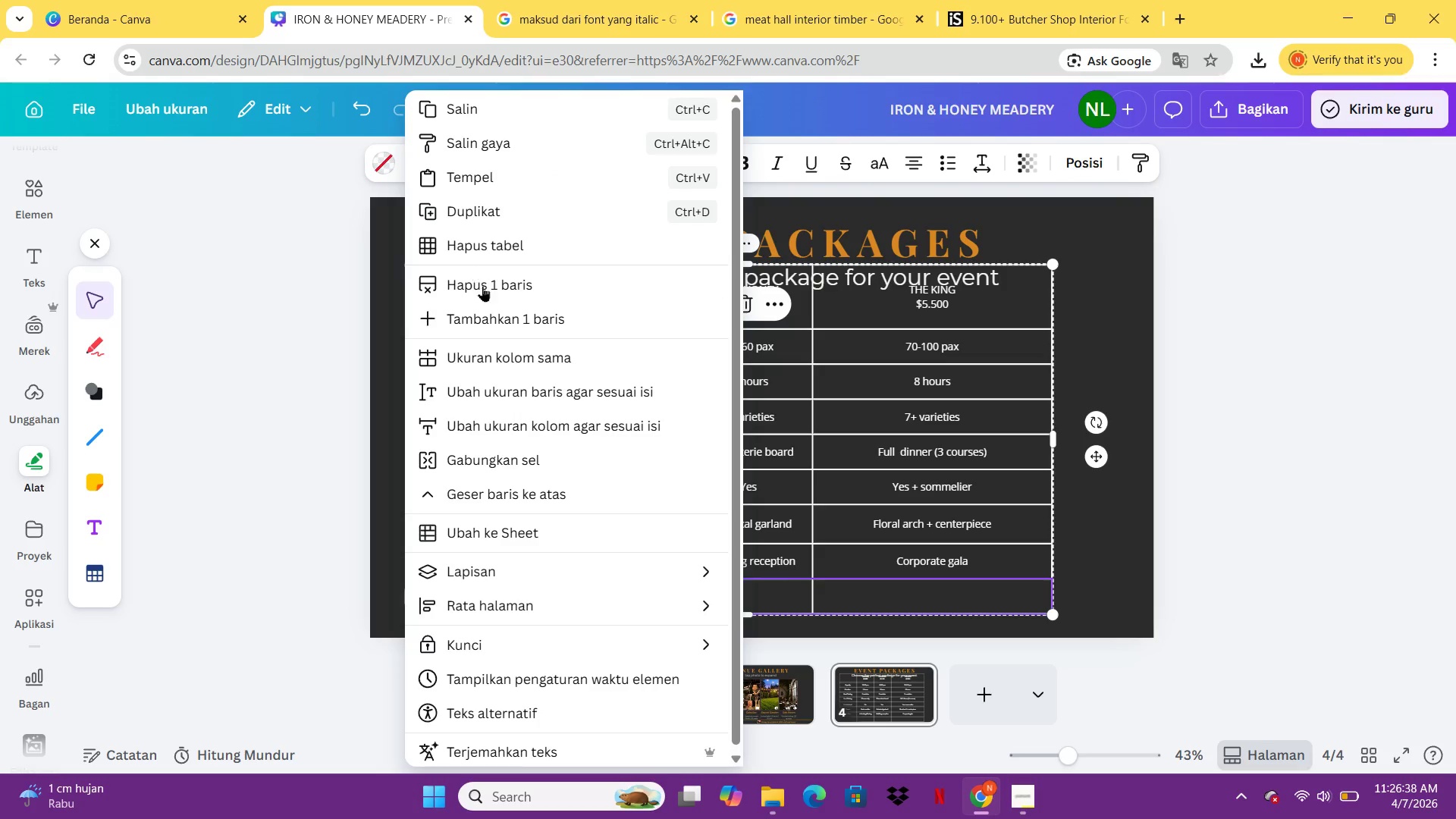 
left_click([488, 294])
 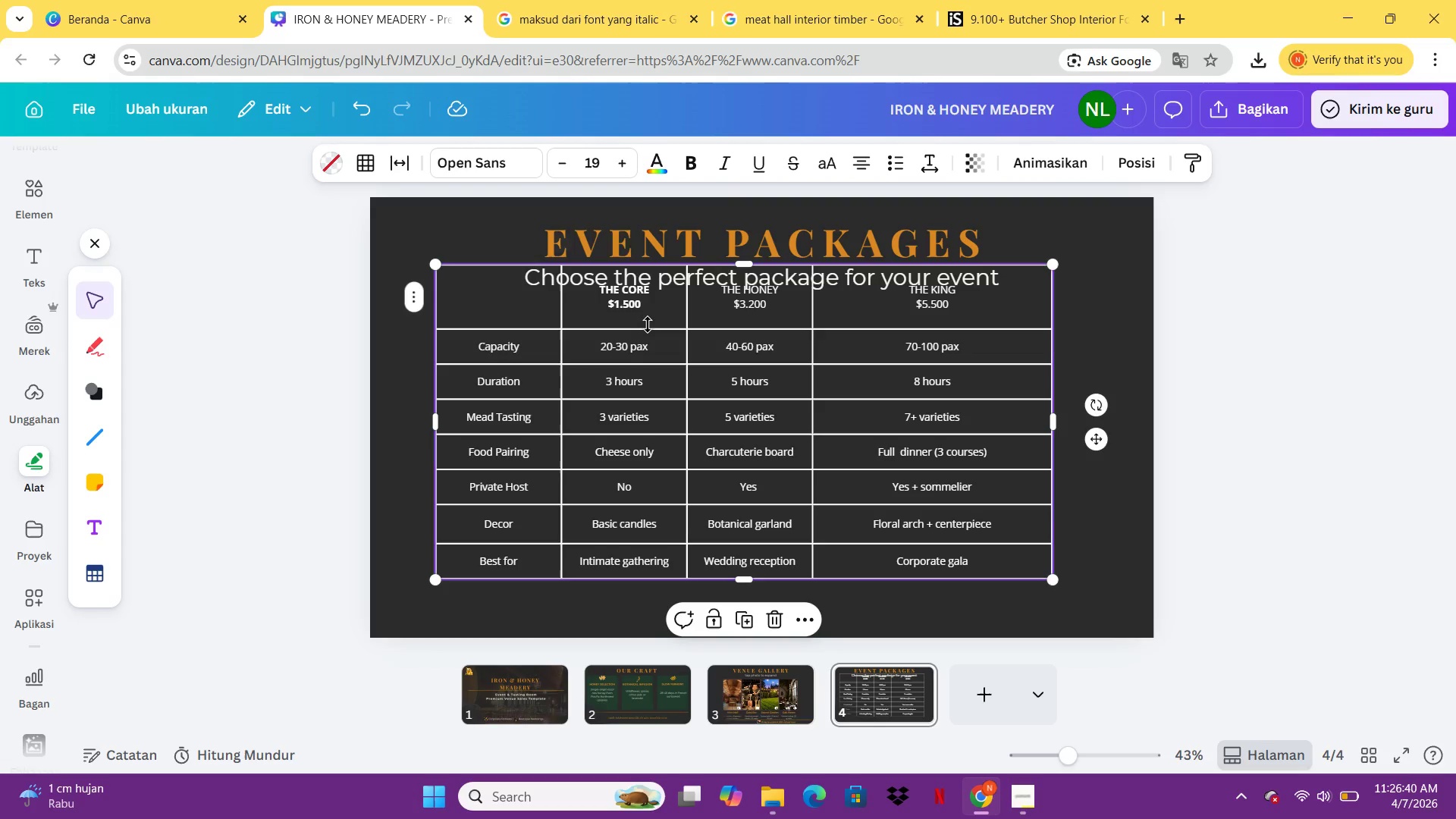 
left_click([1208, 374])
 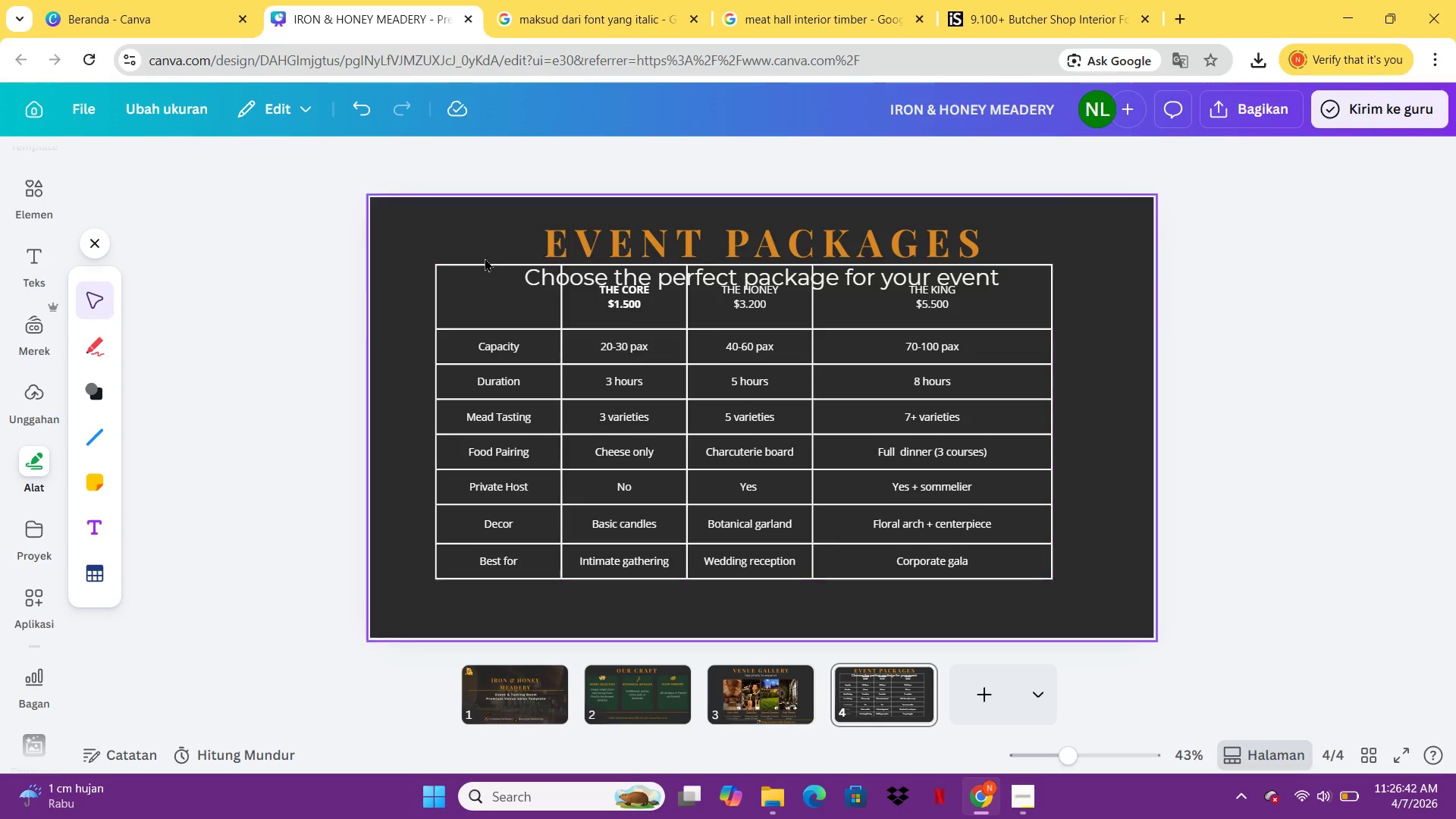 
left_click_drag(start_coordinate=[479, 287], to_coordinate=[515, 314])
 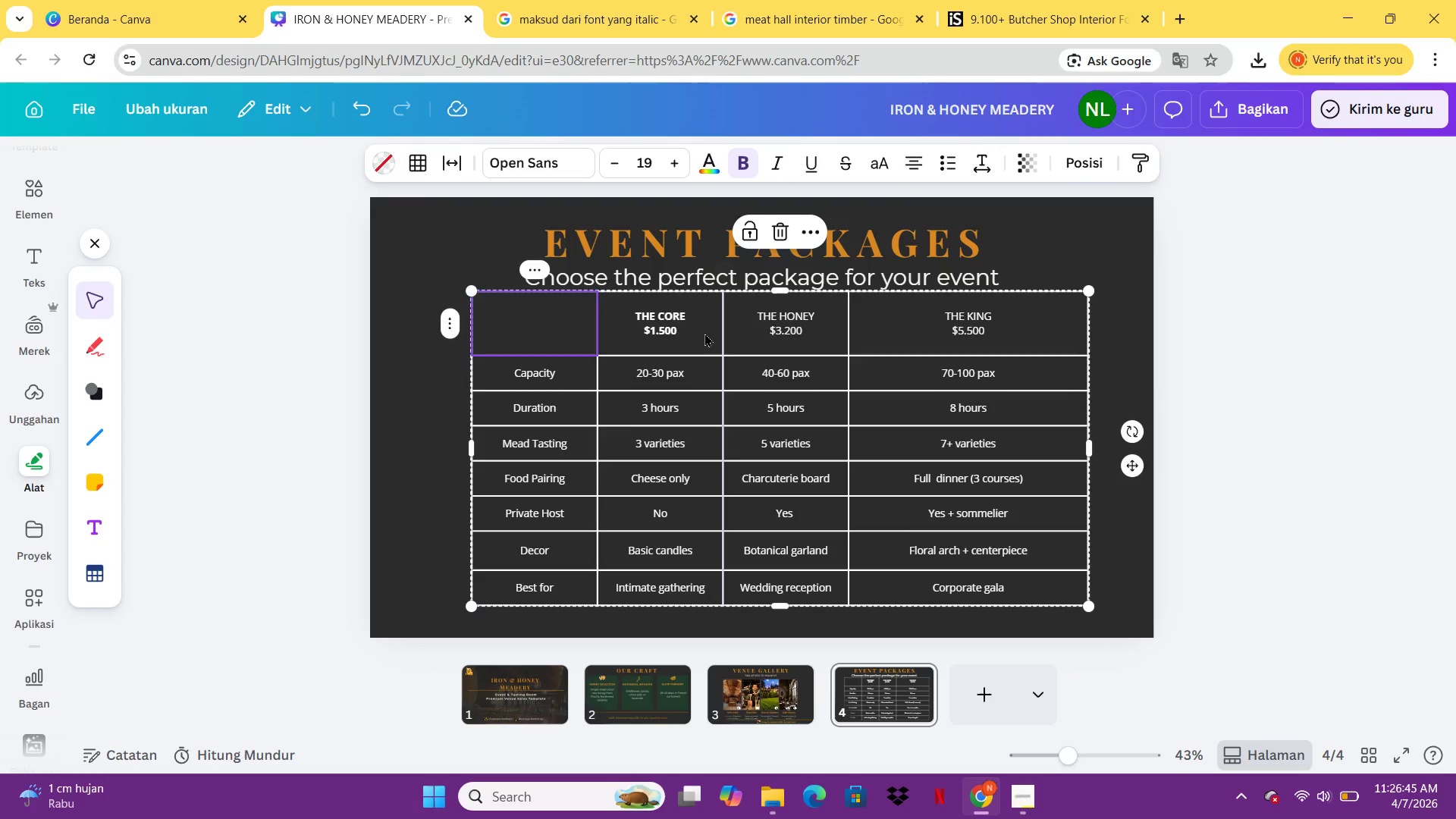 
left_click([674, 326])
 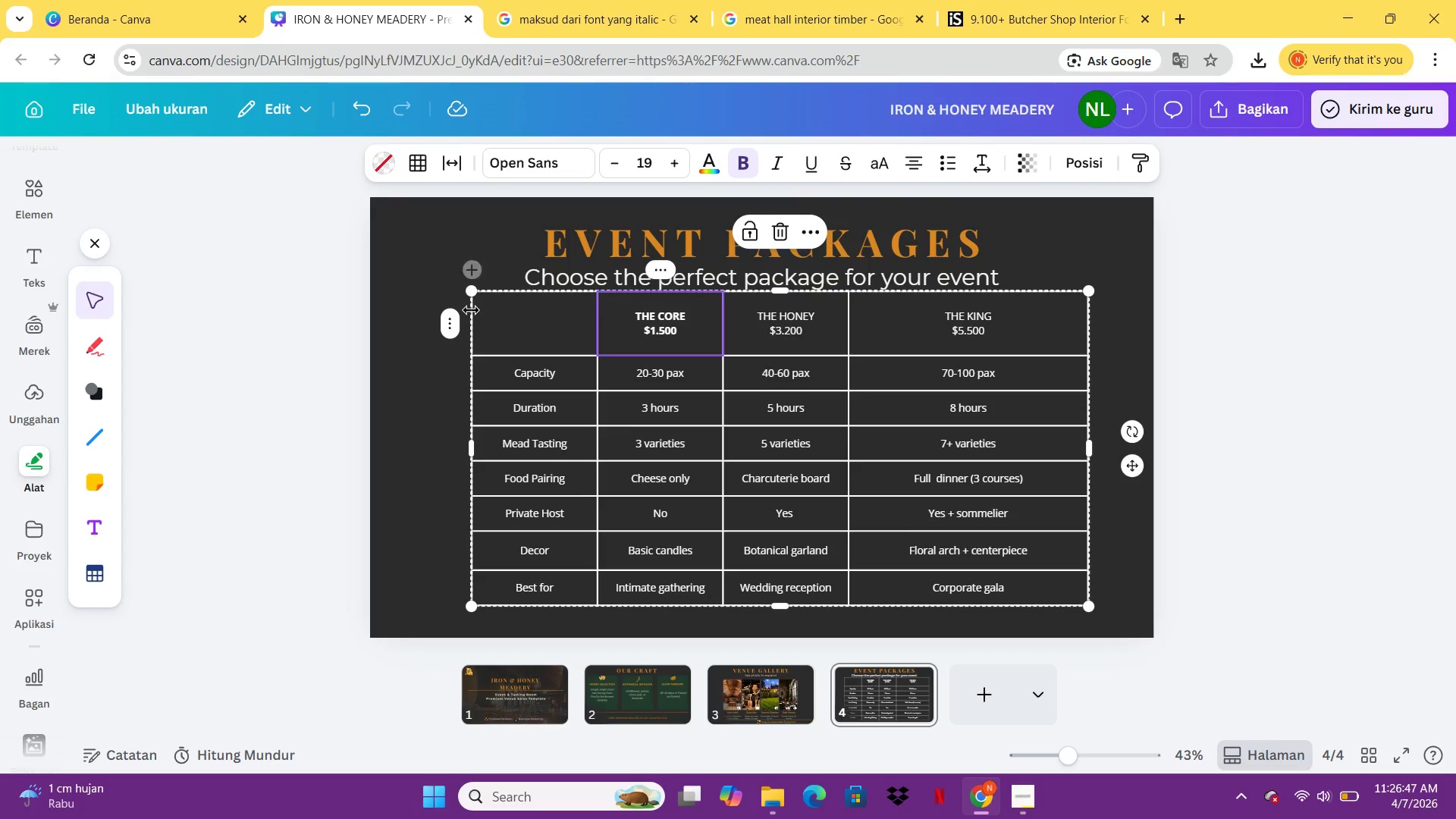 
left_click([455, 315])
 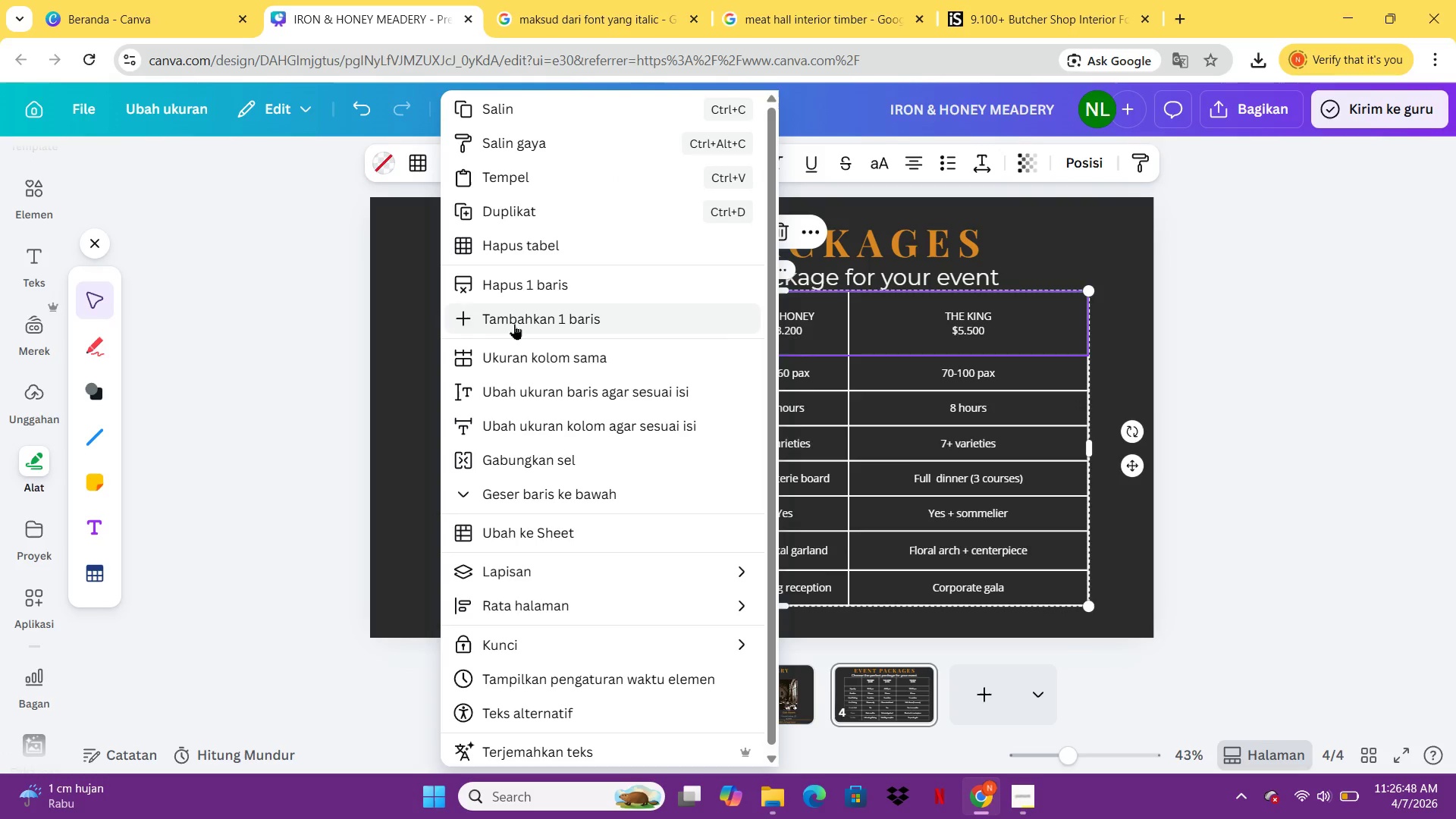 
left_click([514, 324])
 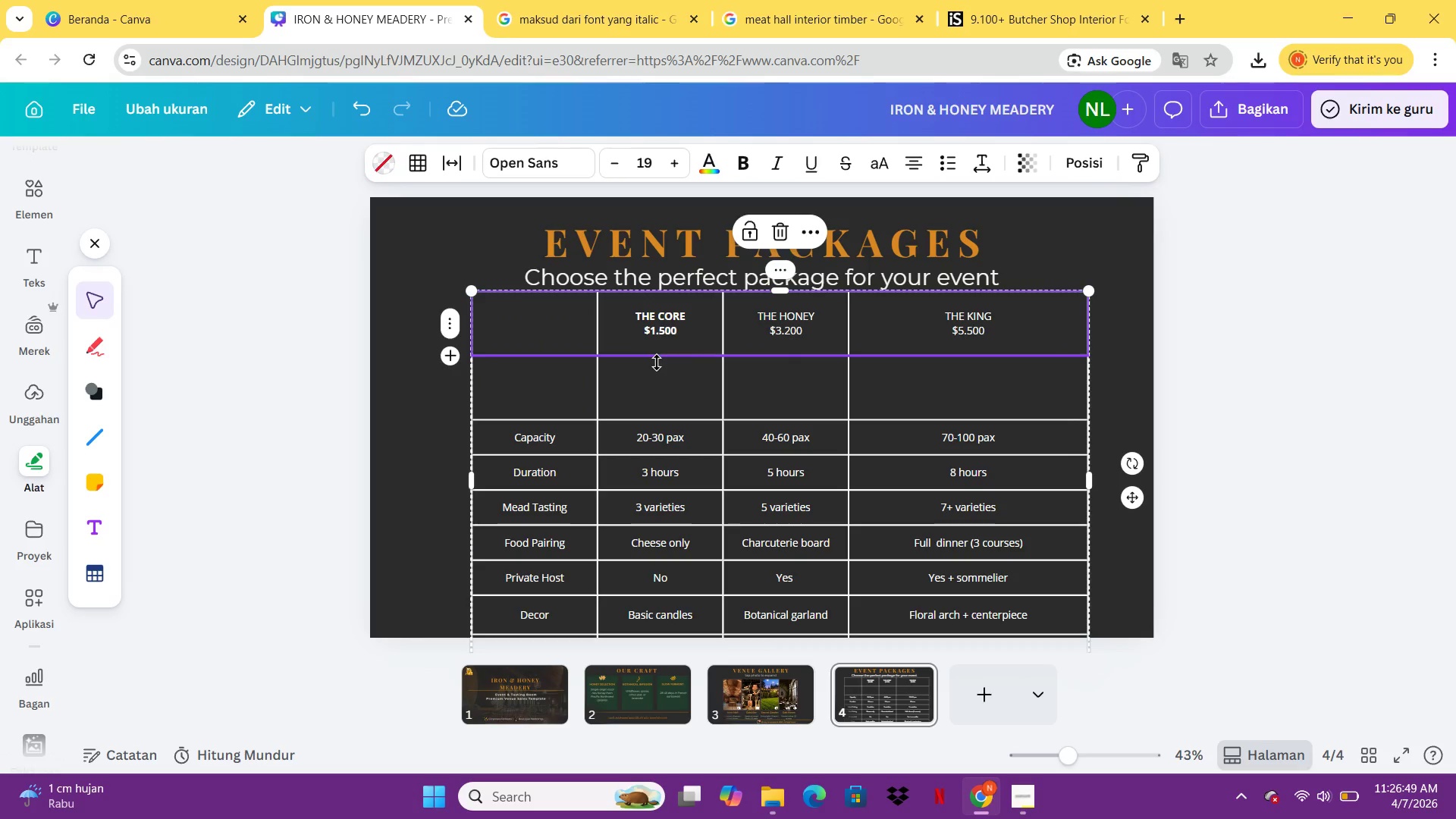 
left_click([645, 375])
 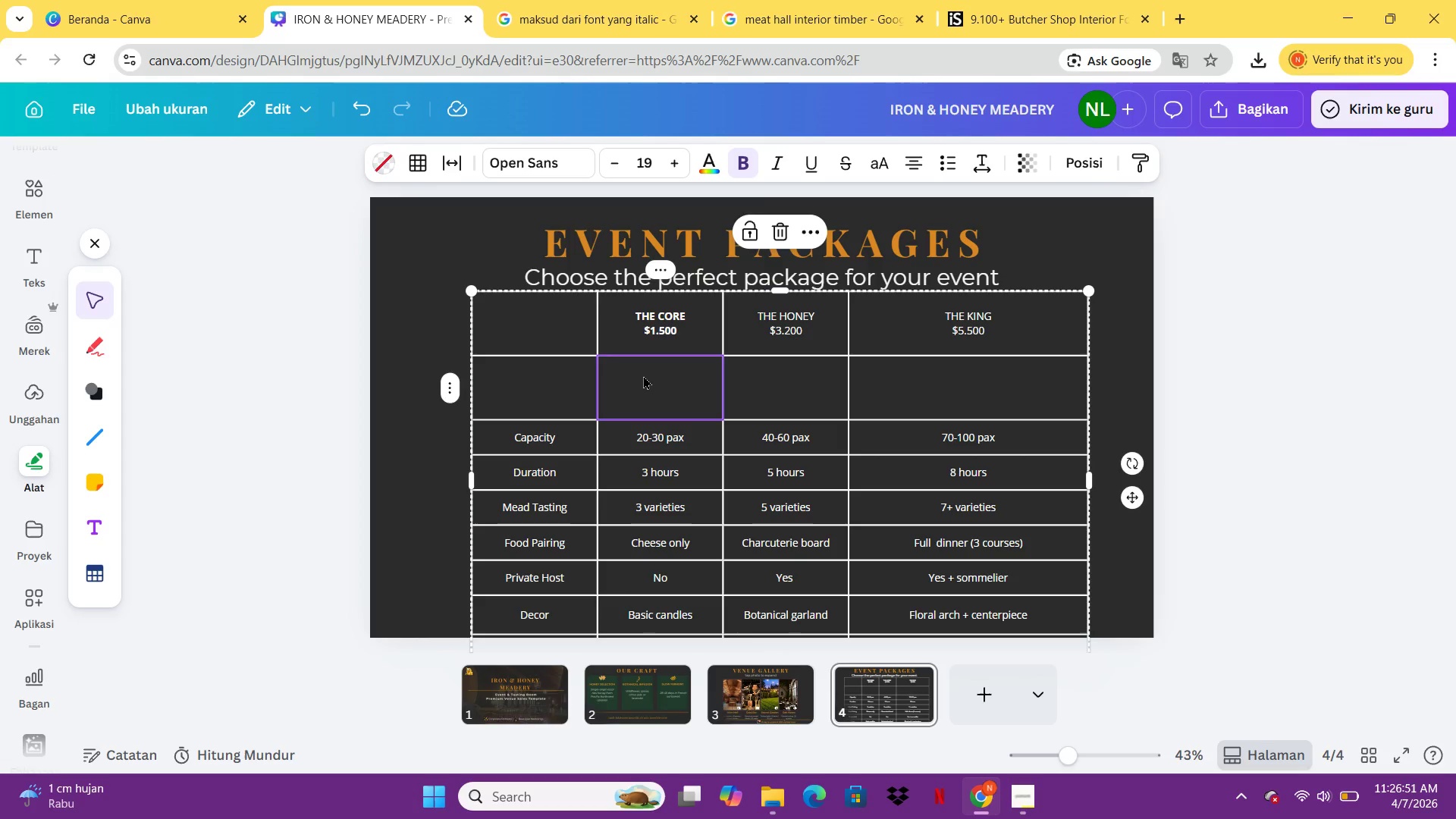 
double_click([643, 375])
 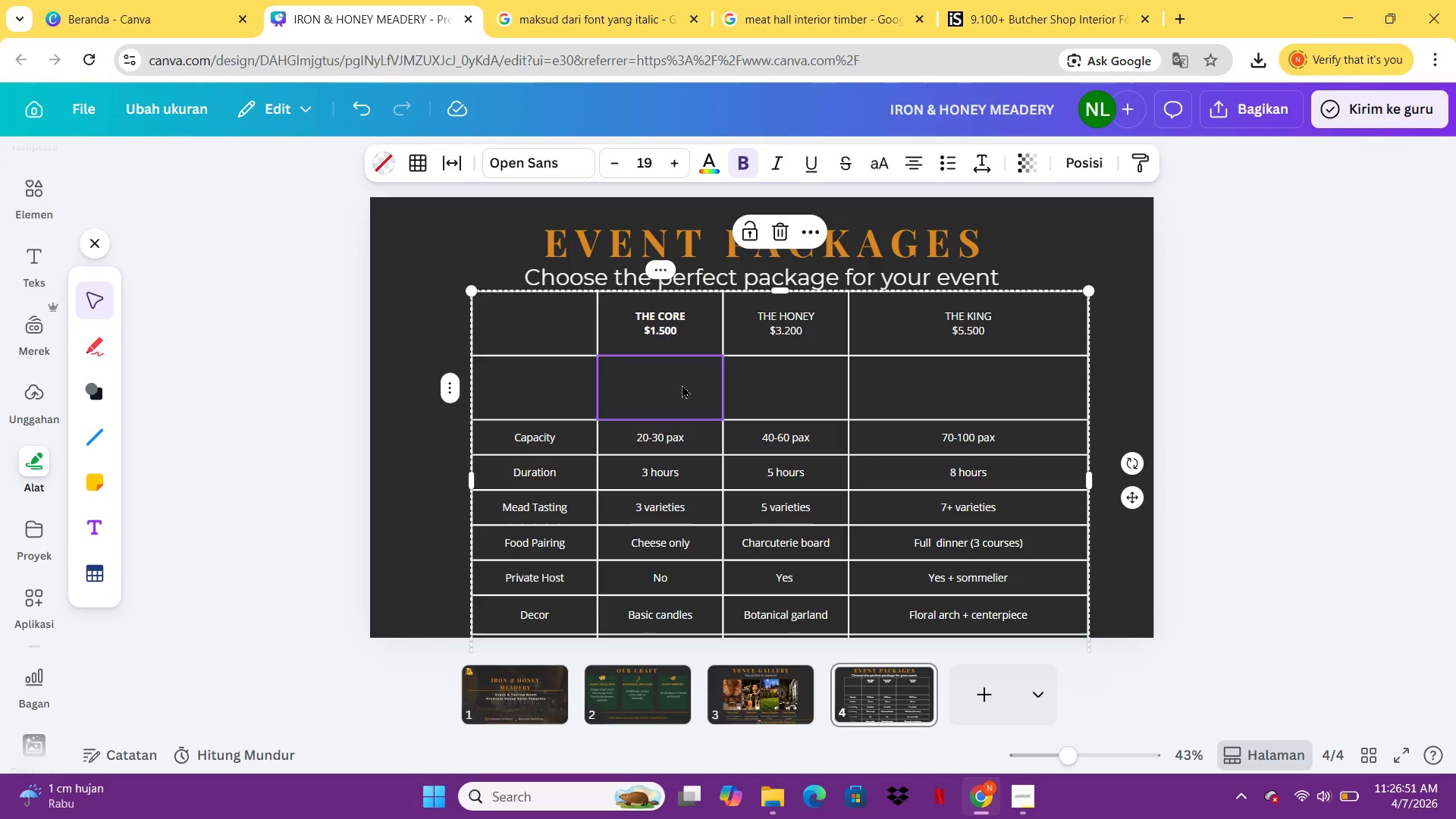 
left_click([691, 387])
 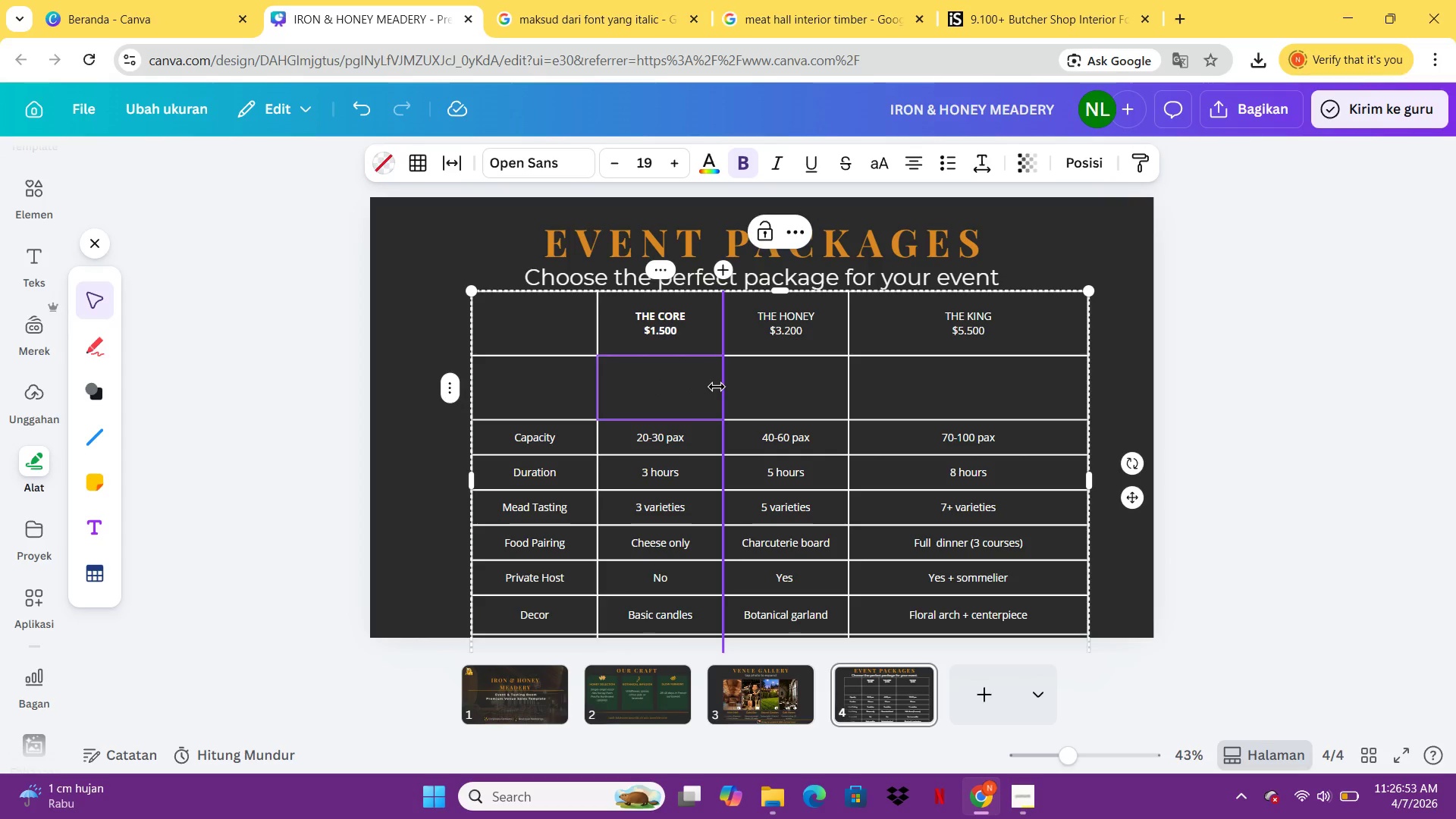 
type($1,)
key(Backspace)
type(.500)
 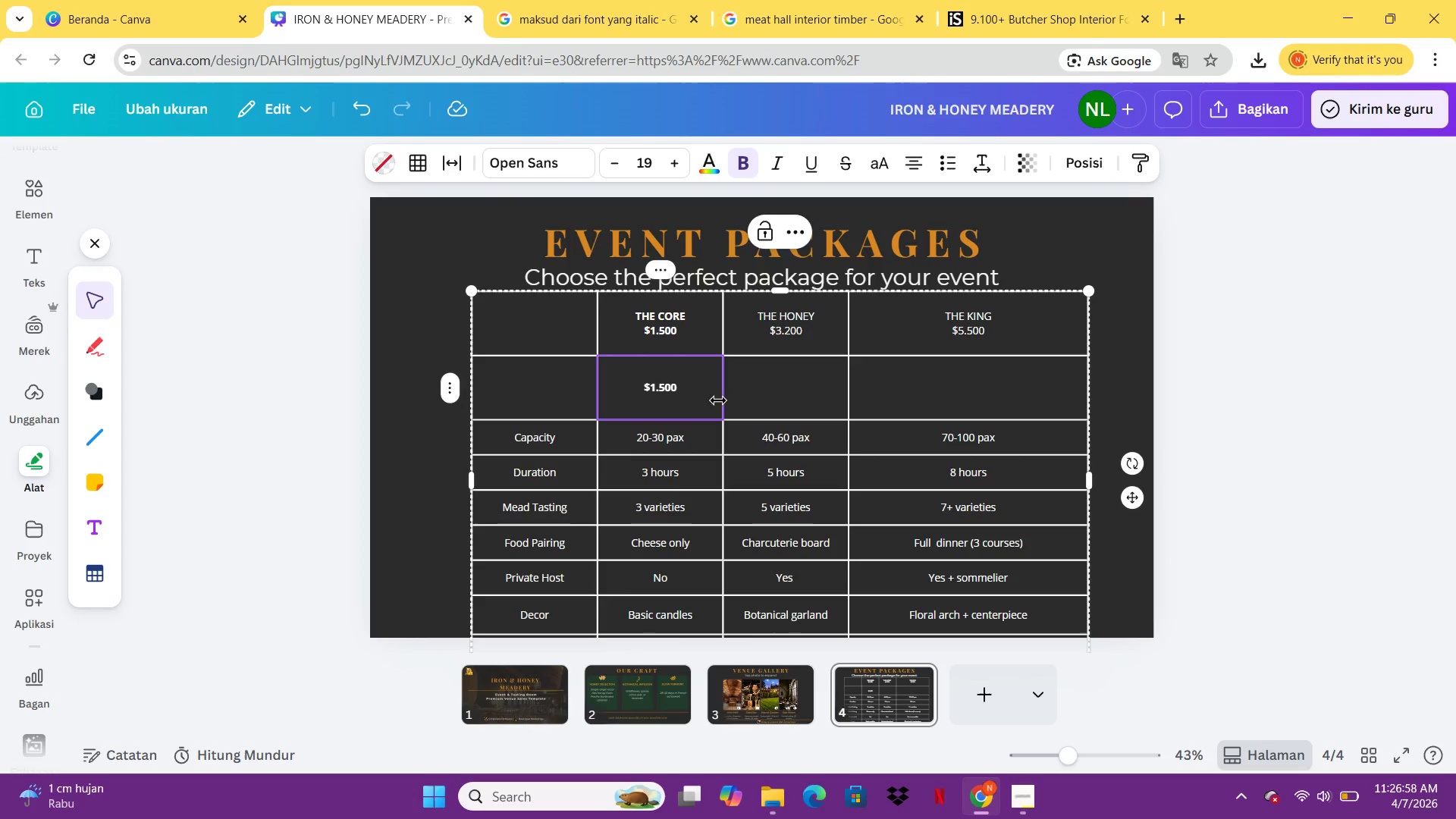 
left_click([752, 389])
 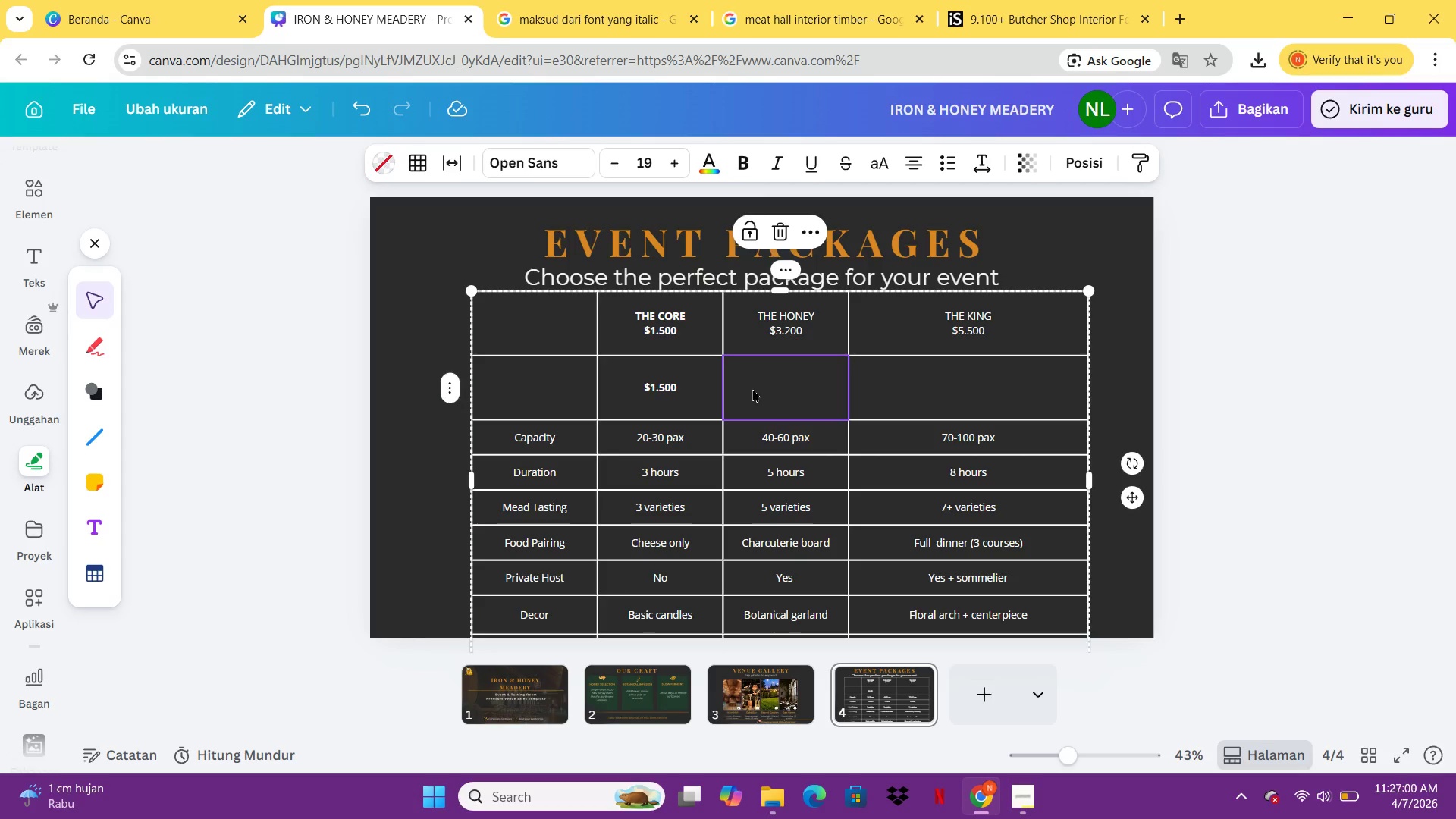 
type($3.200)
 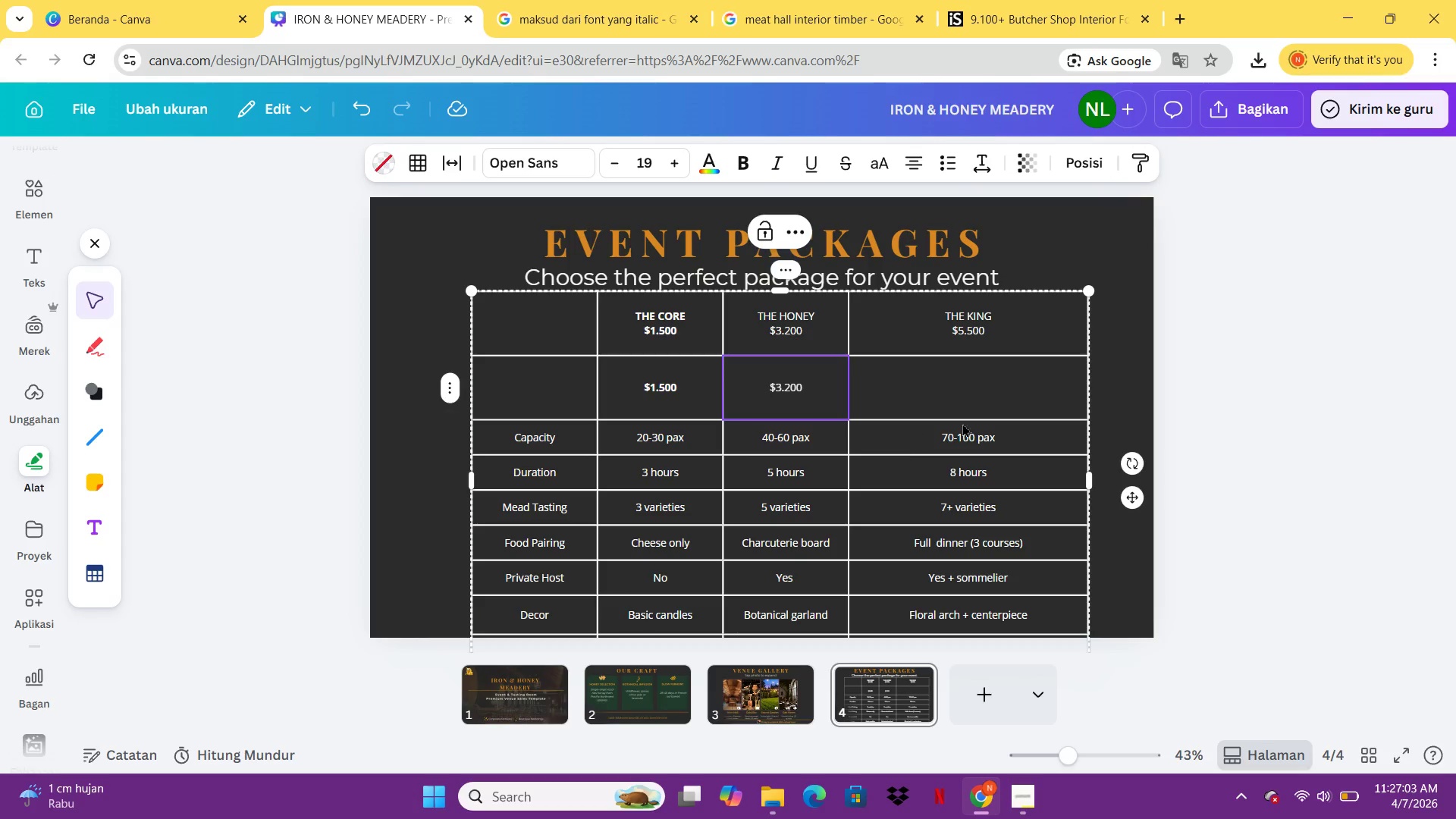 
left_click([984, 401])
 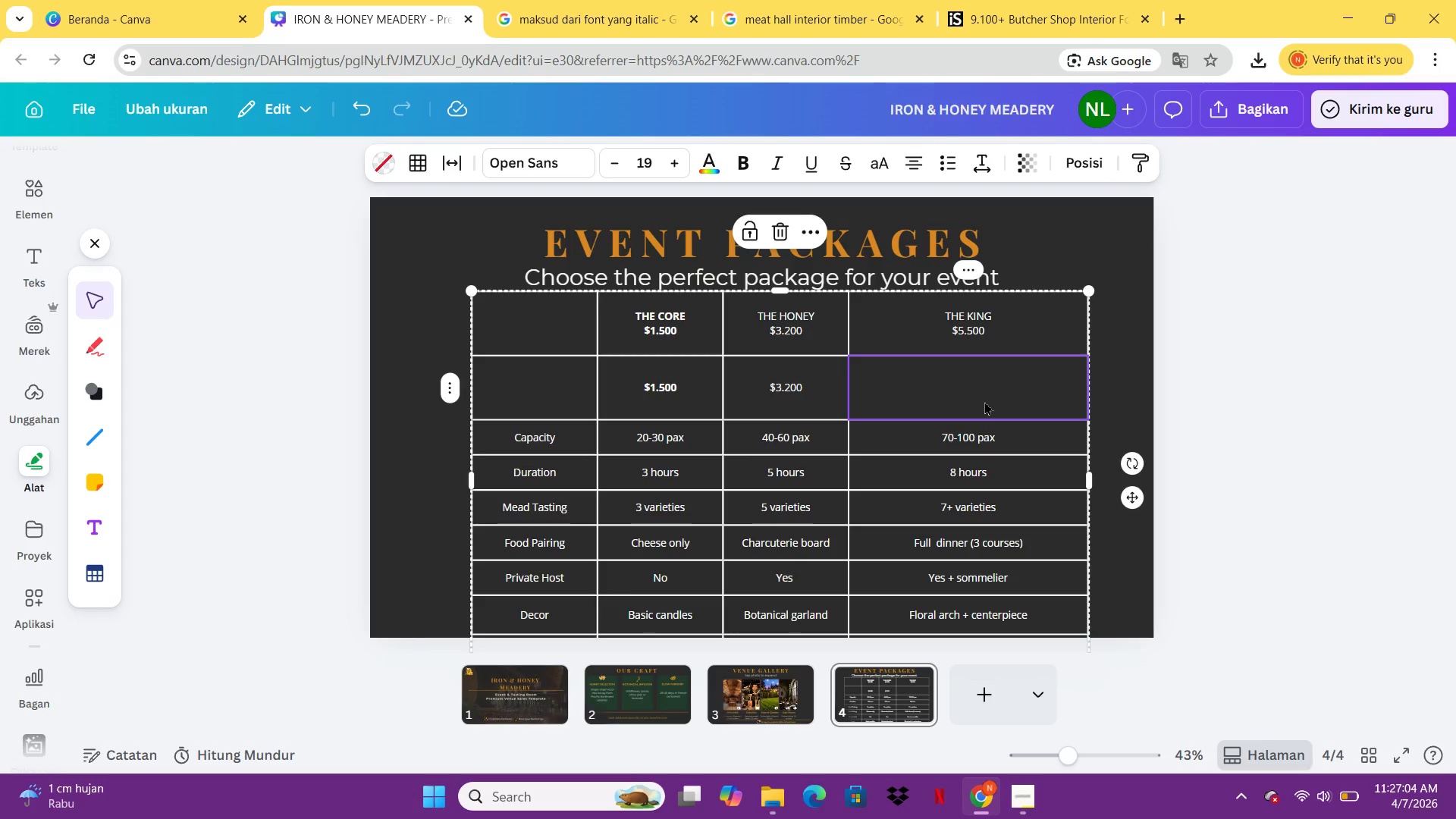 
type(5.5)
key(Backspace)
key(Backspace)
key(Backspace)
type($5.500)
 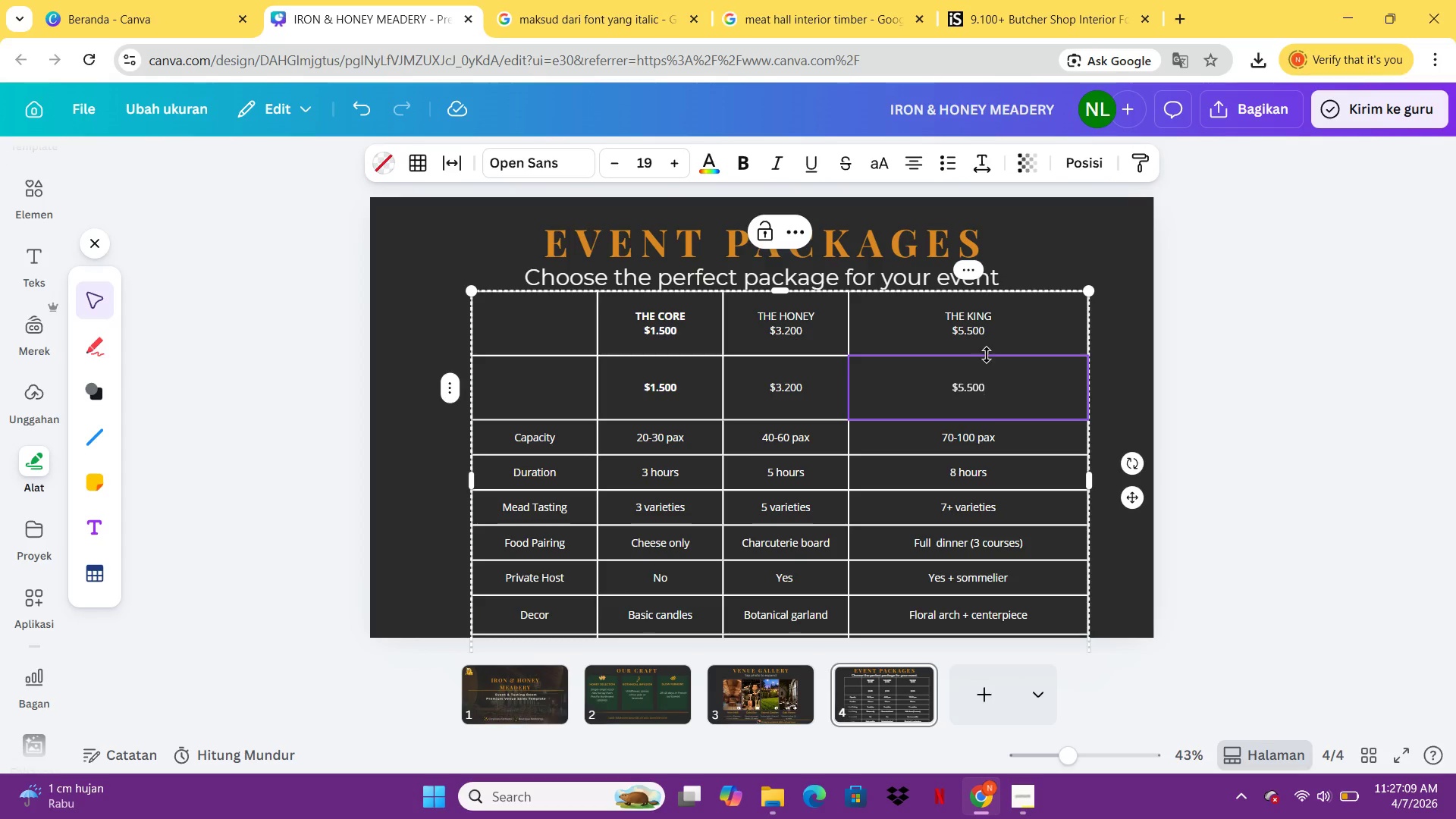 
double_click([696, 340])
 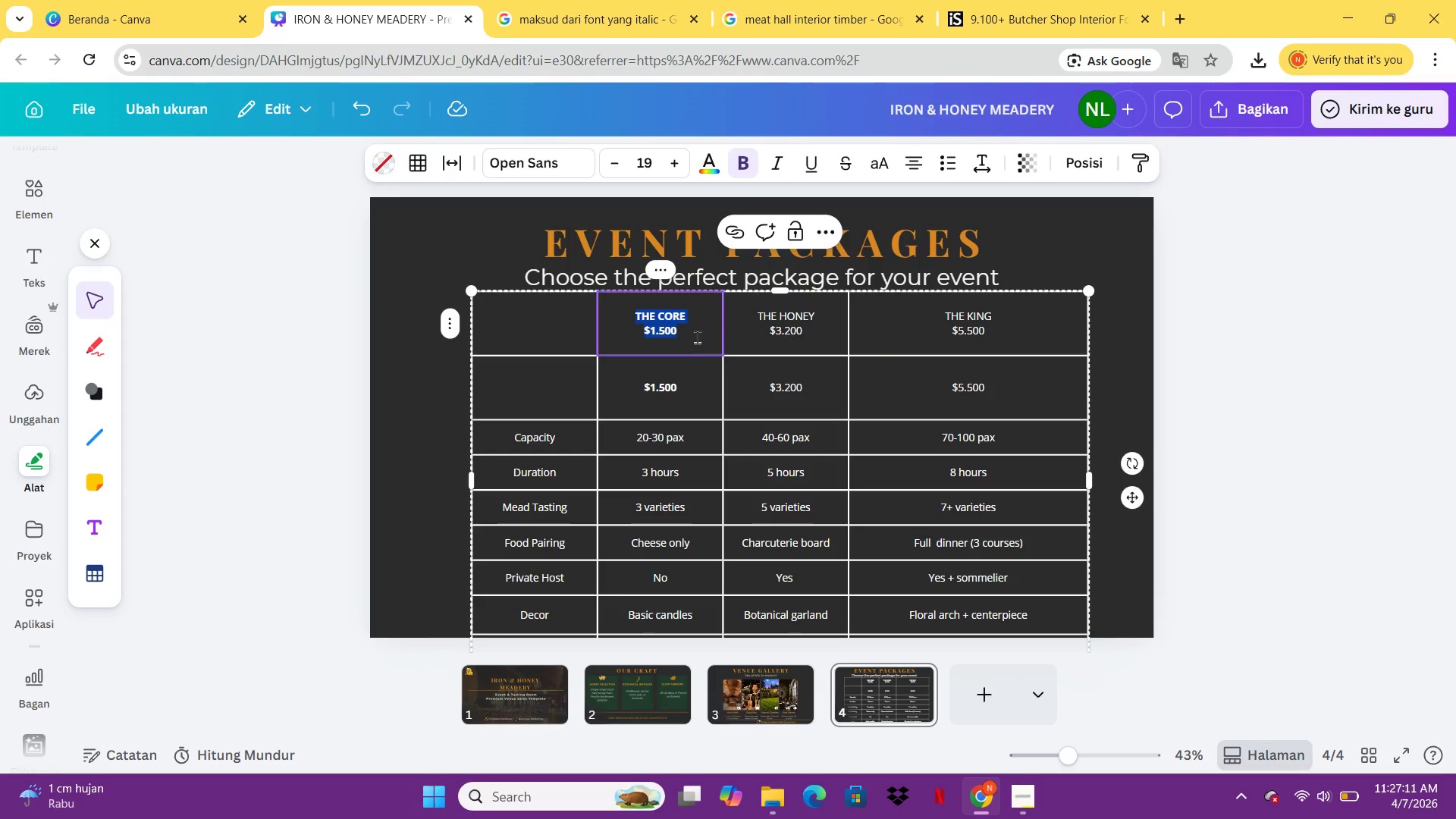 
left_click([697, 337])
 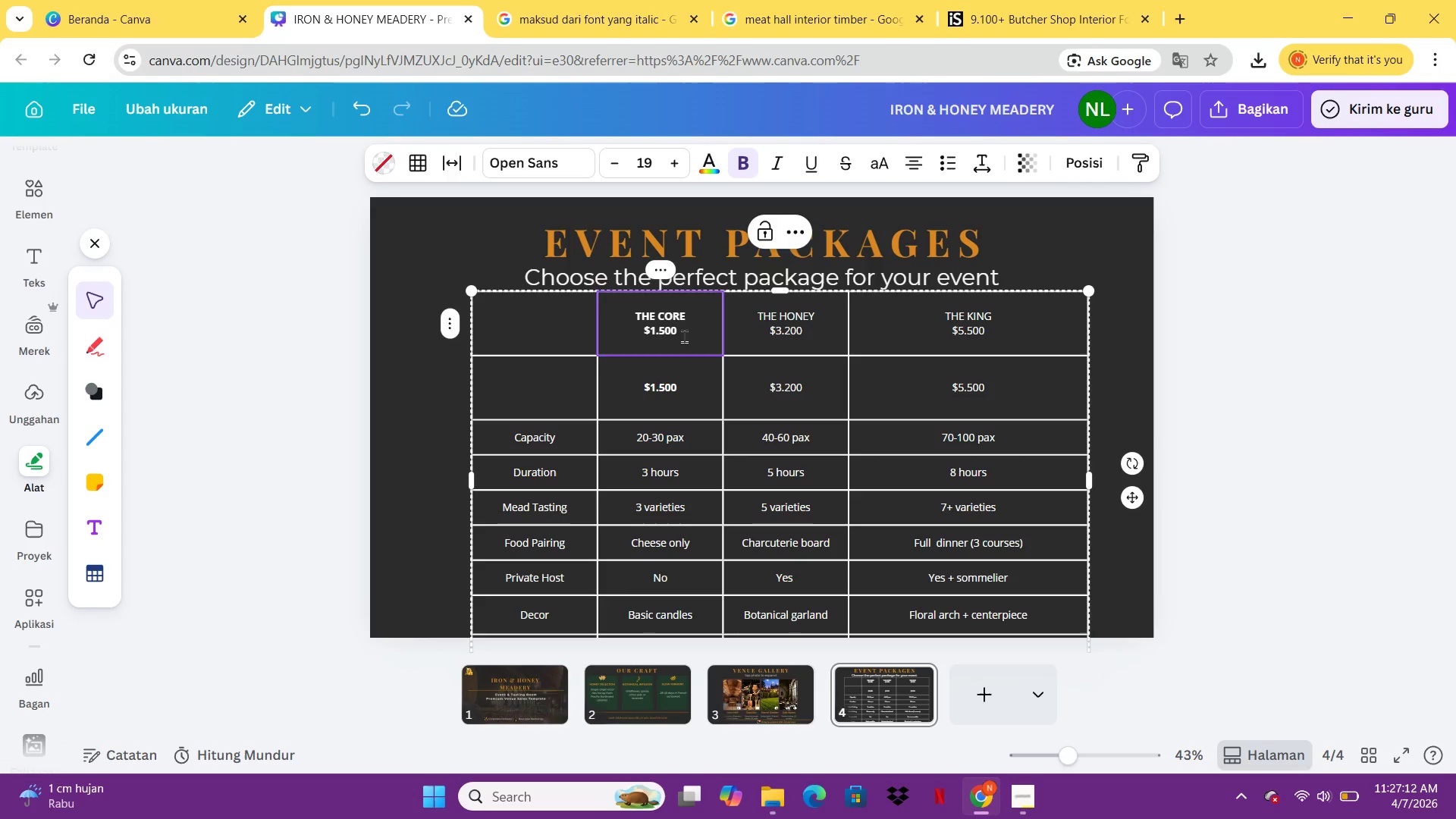 
key(Backspace)
 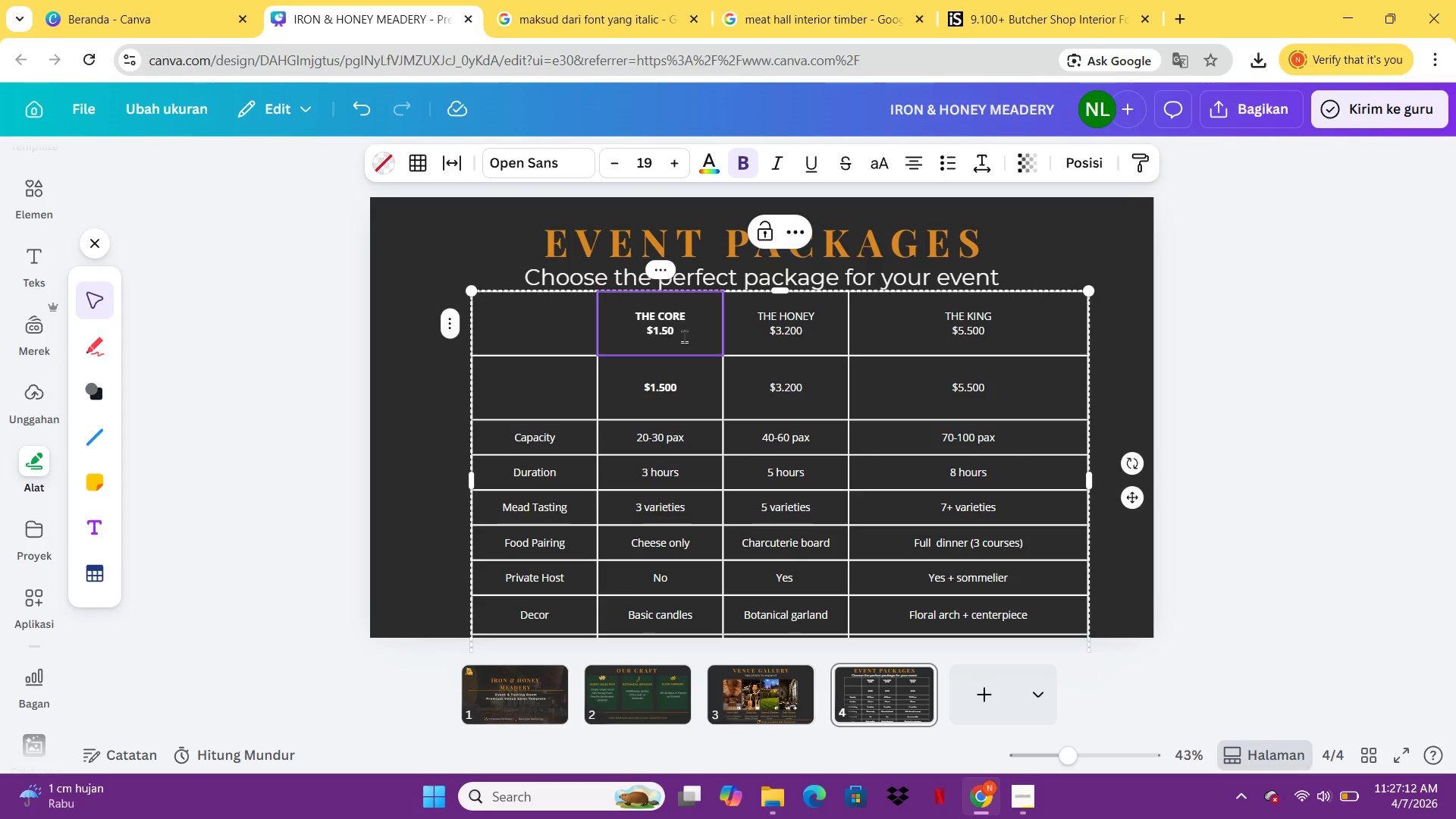 
key(Backspace)
 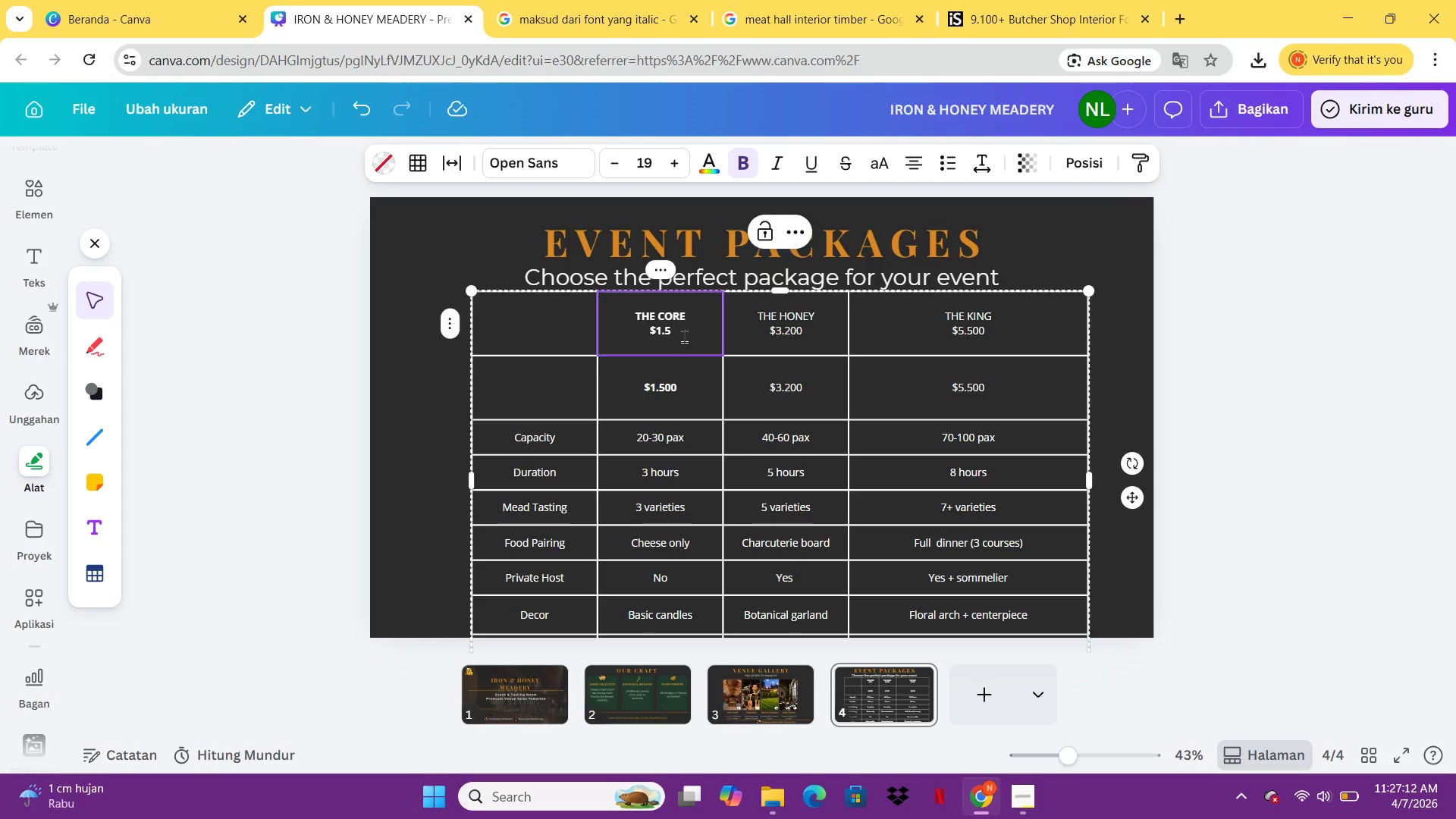 
key(Backspace)
 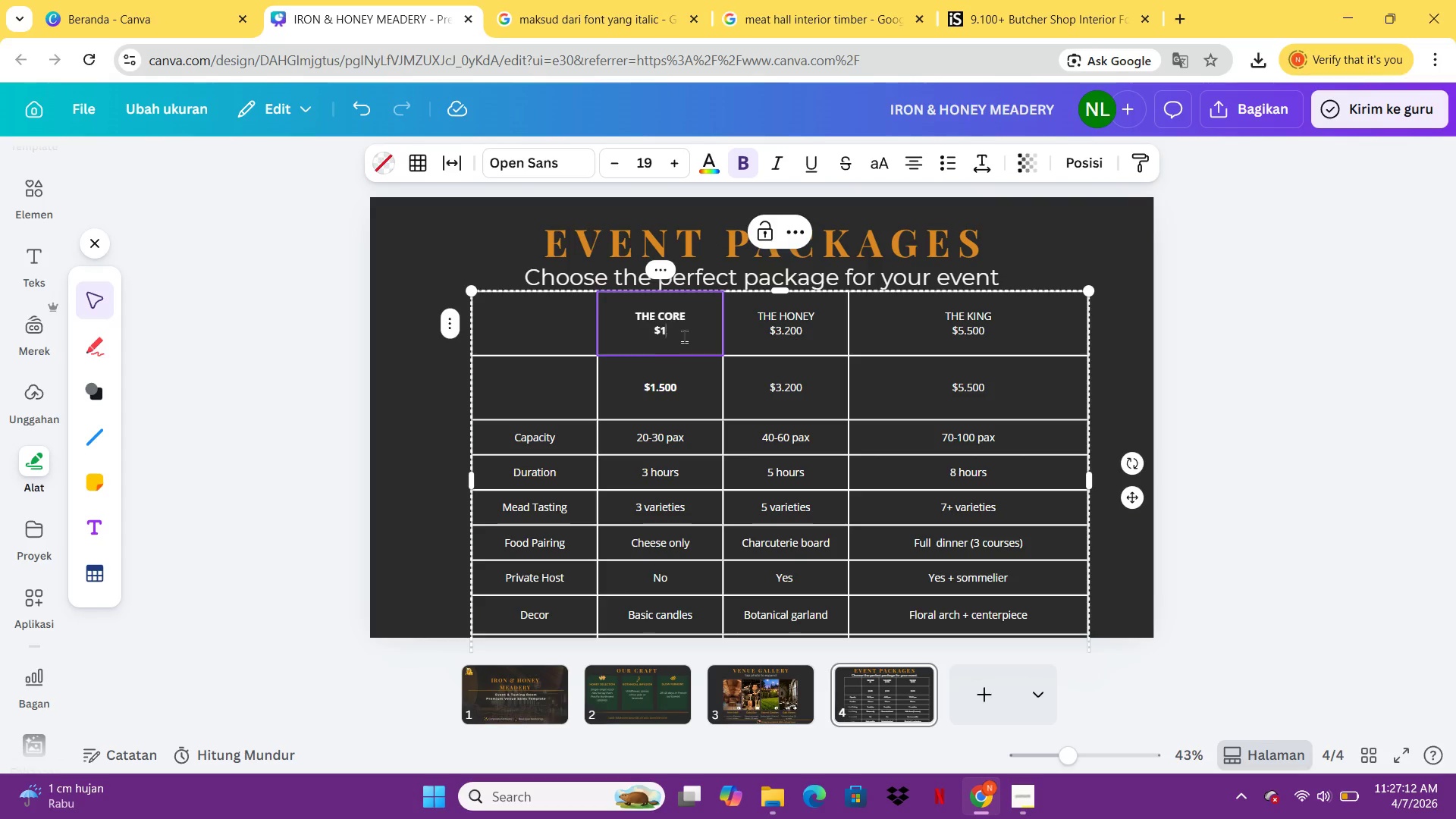 
key(Backspace)
 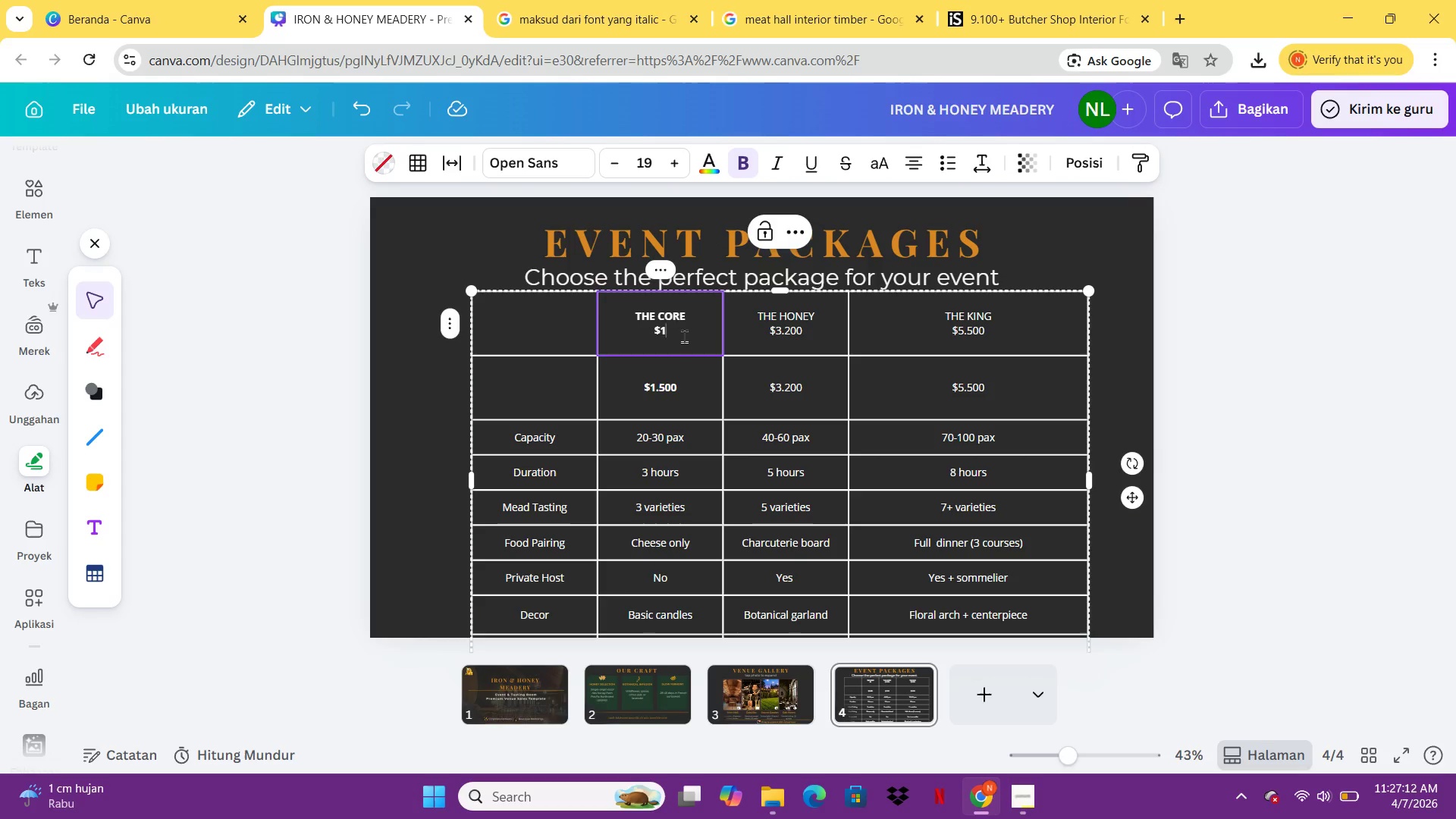 
key(Backspace)
 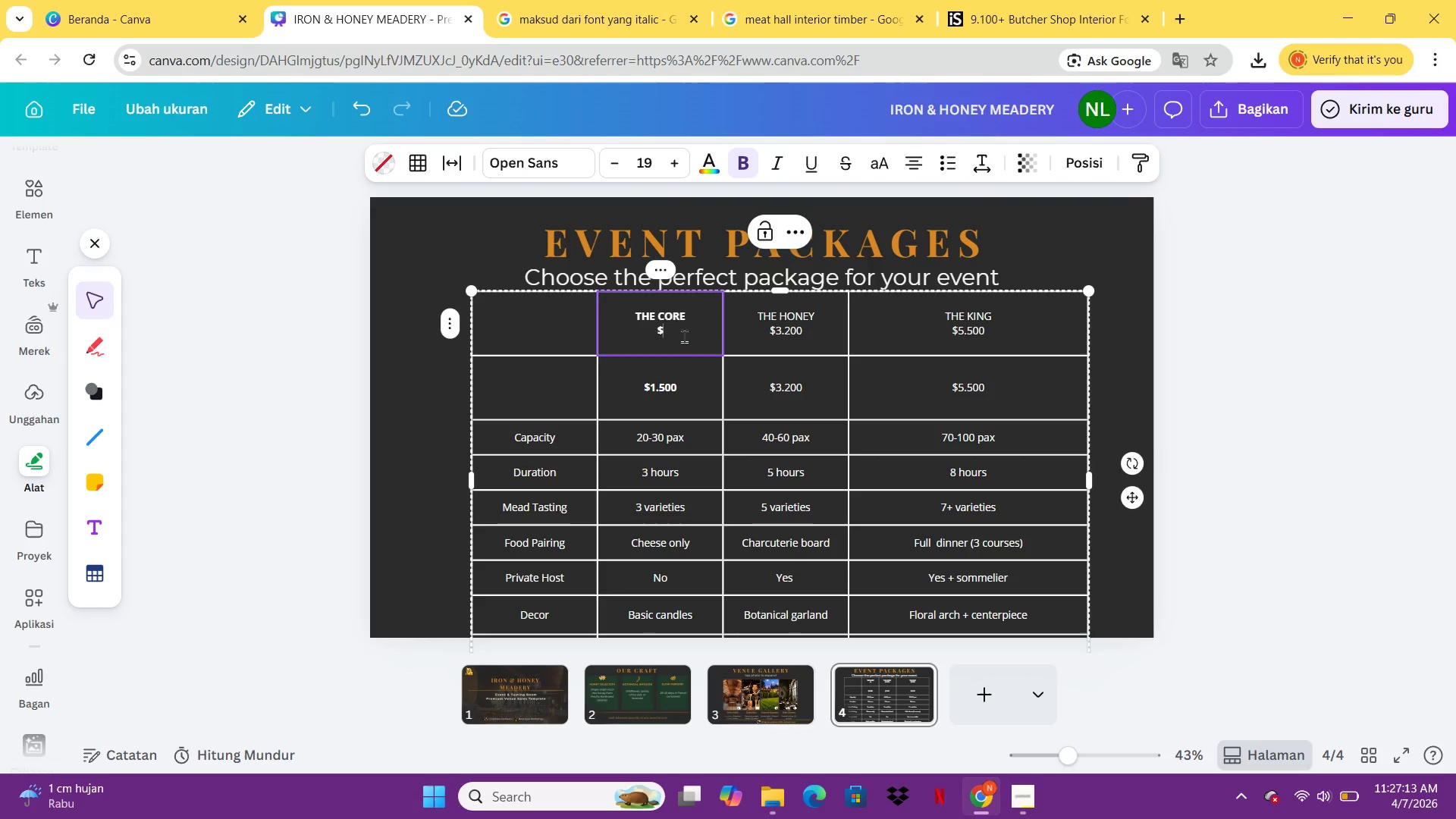 
key(Backspace)
 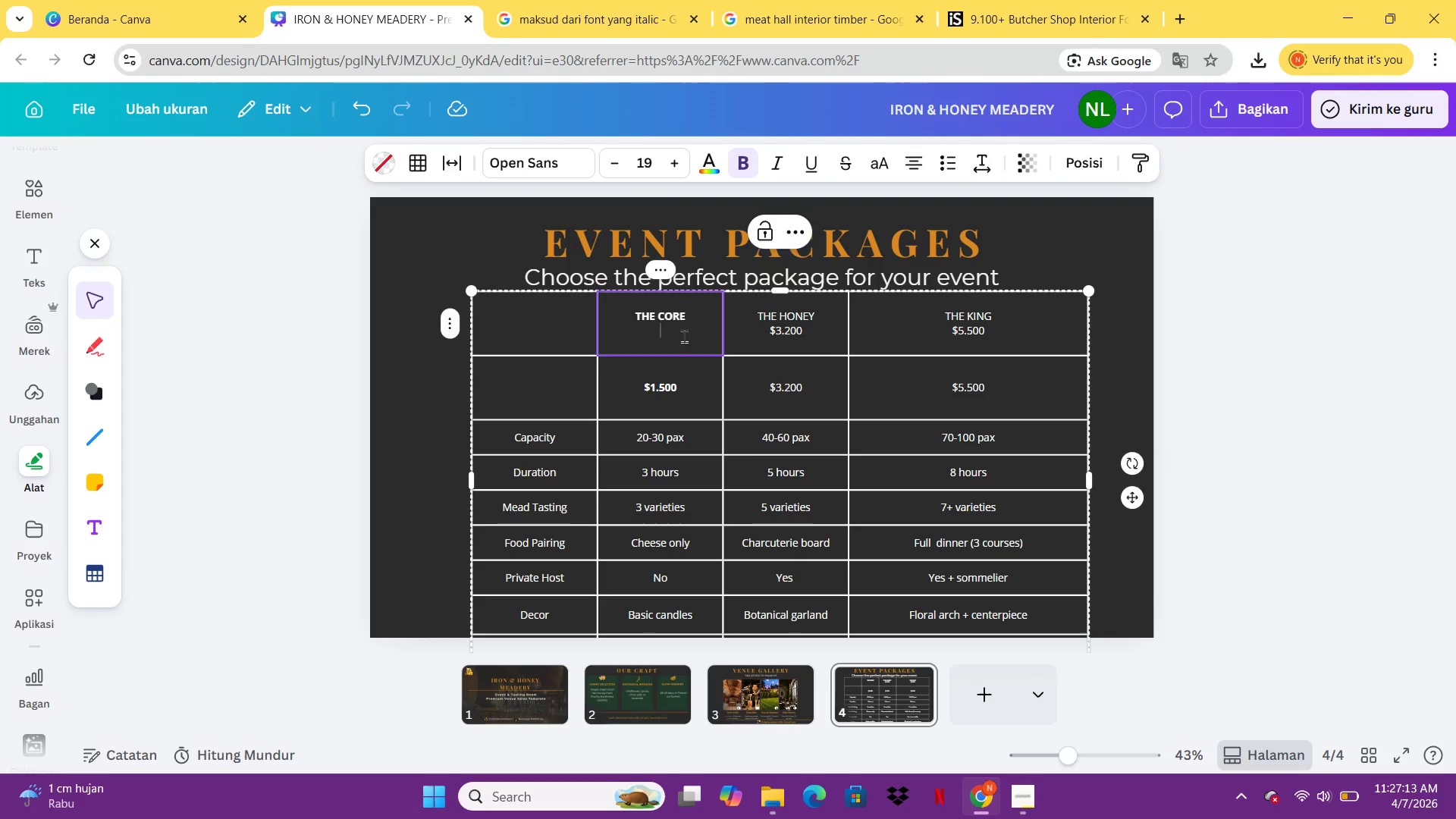 
key(Backspace)
 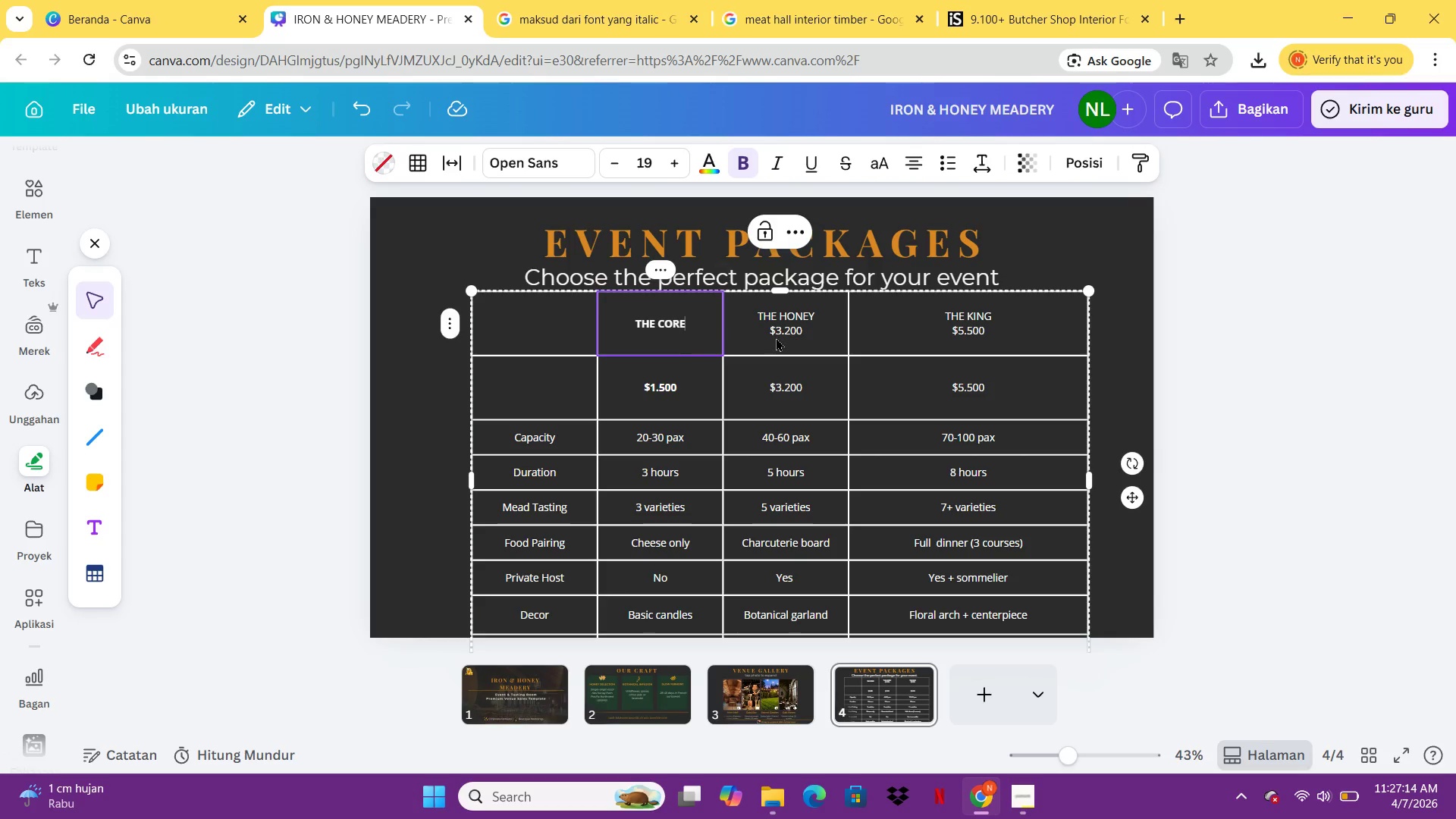 
double_click([808, 337])
 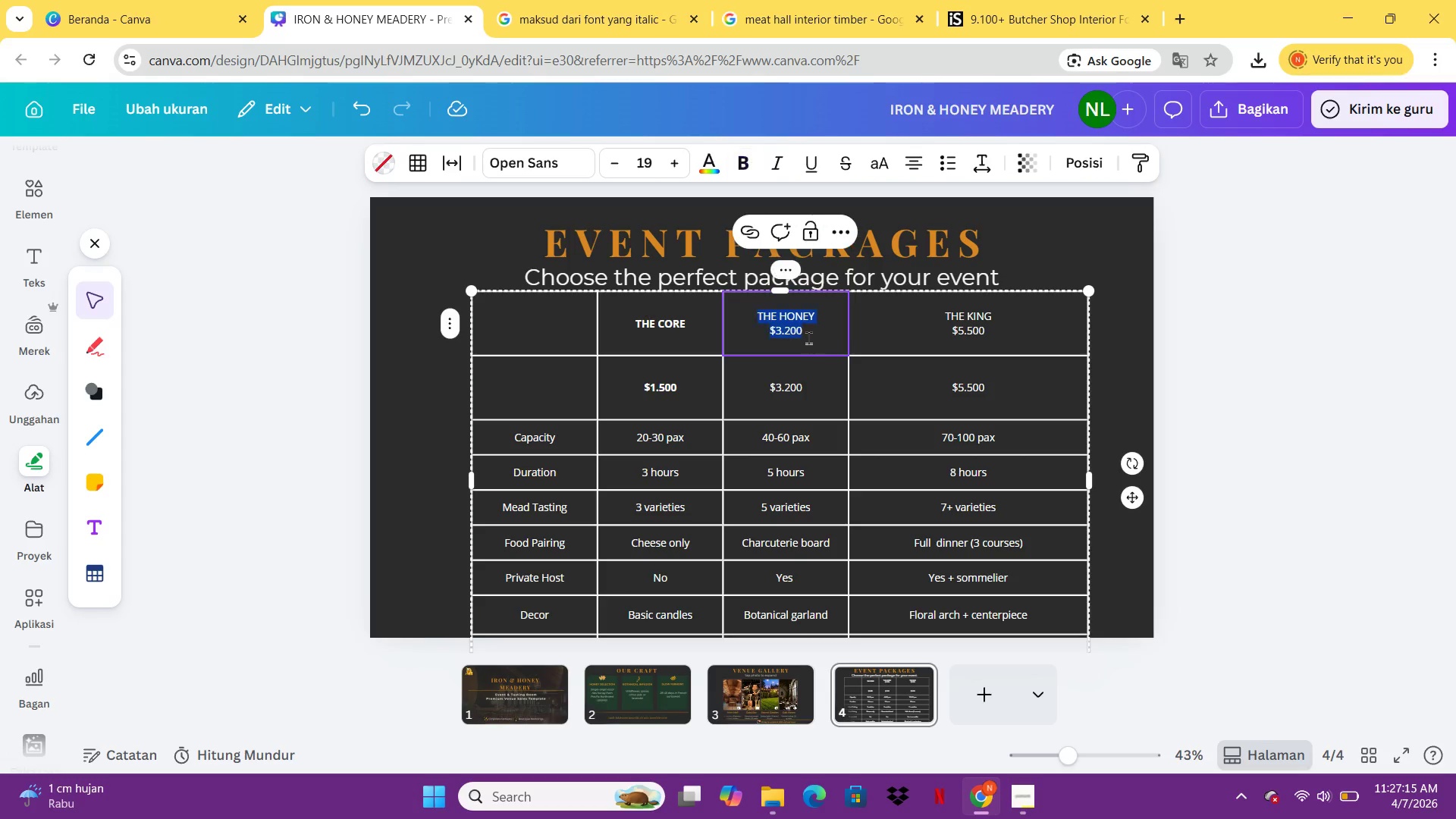 
triple_click([808, 337])
 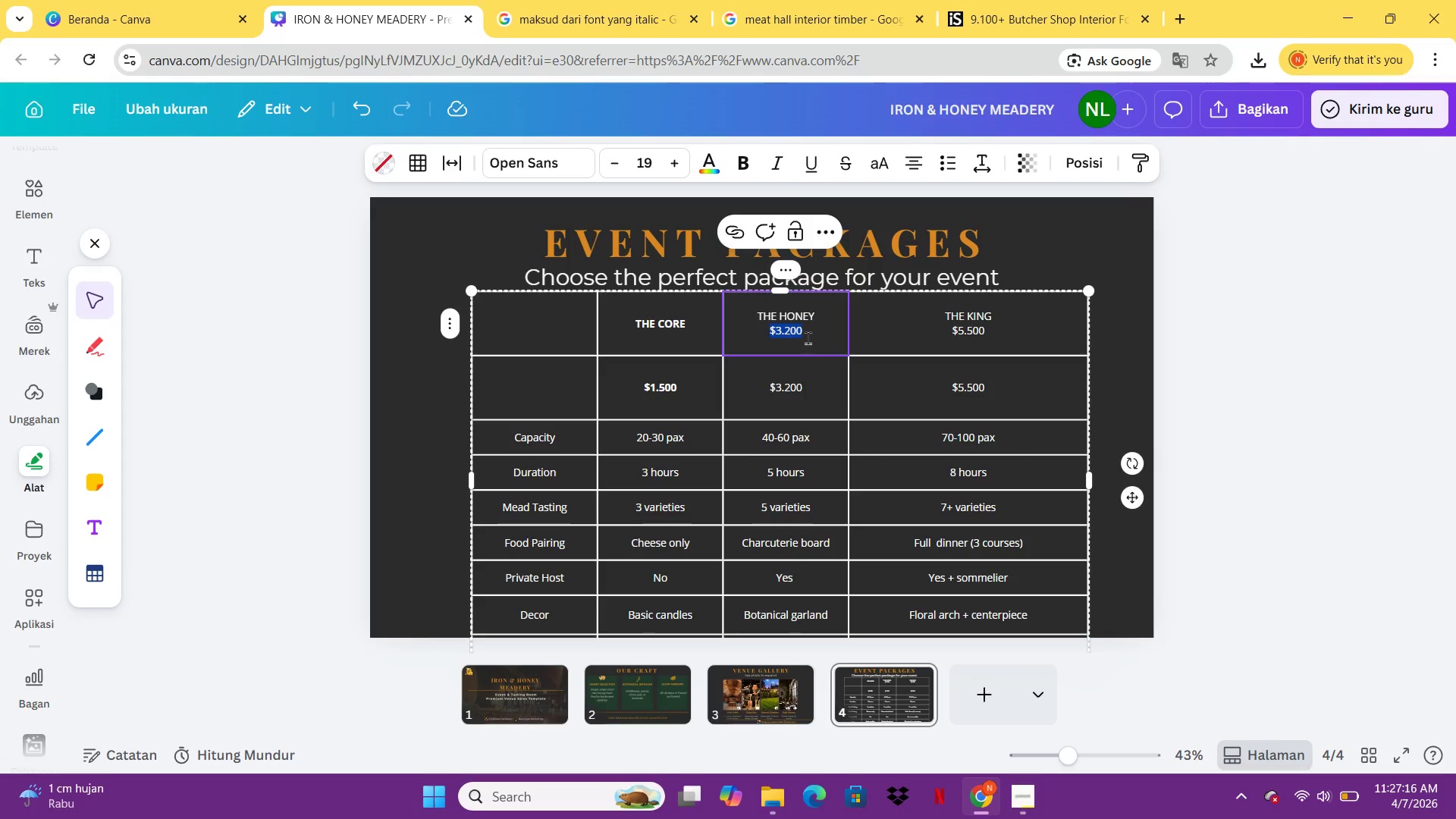 
key(Backspace)
 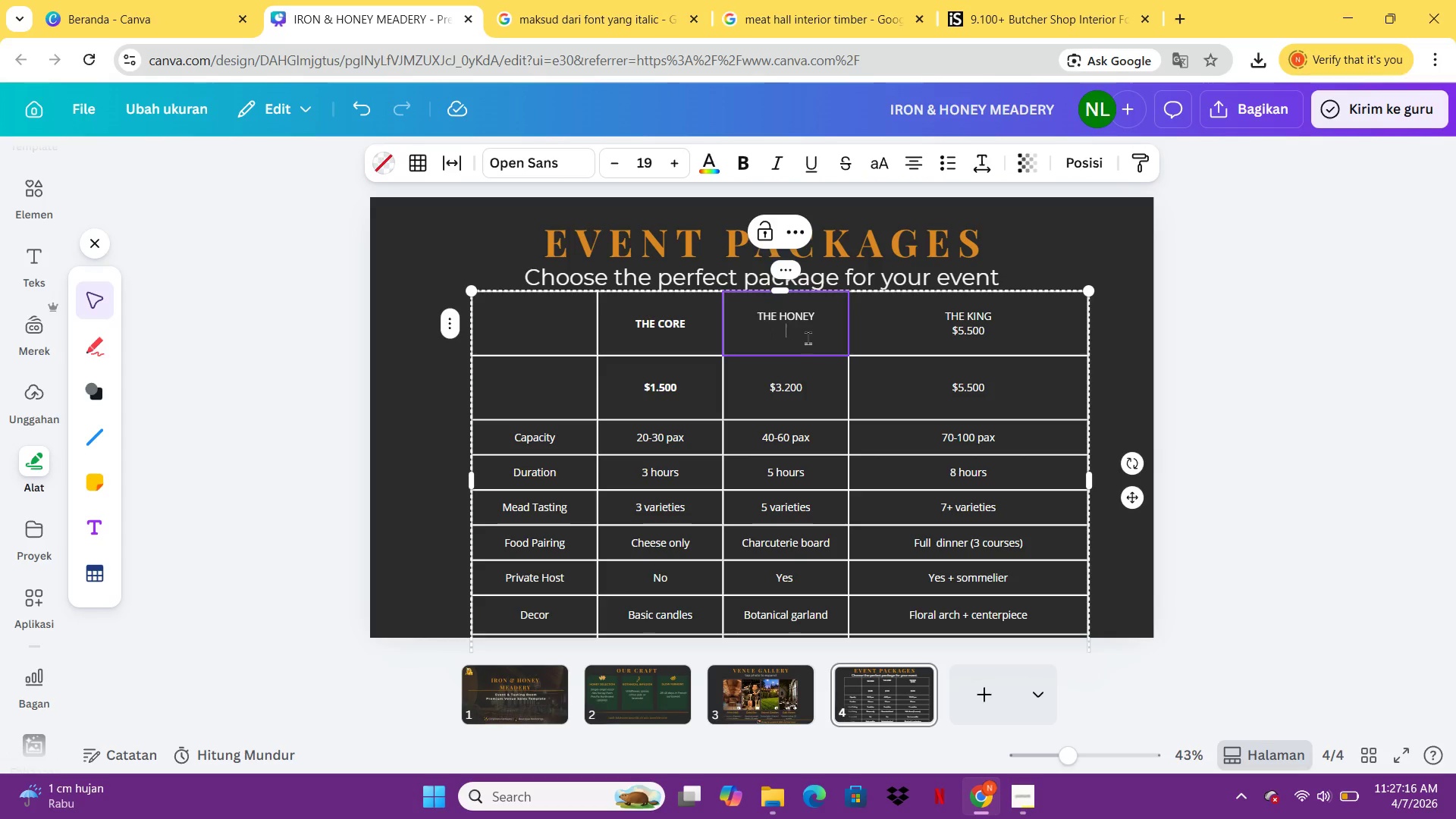 
key(Backspace)
 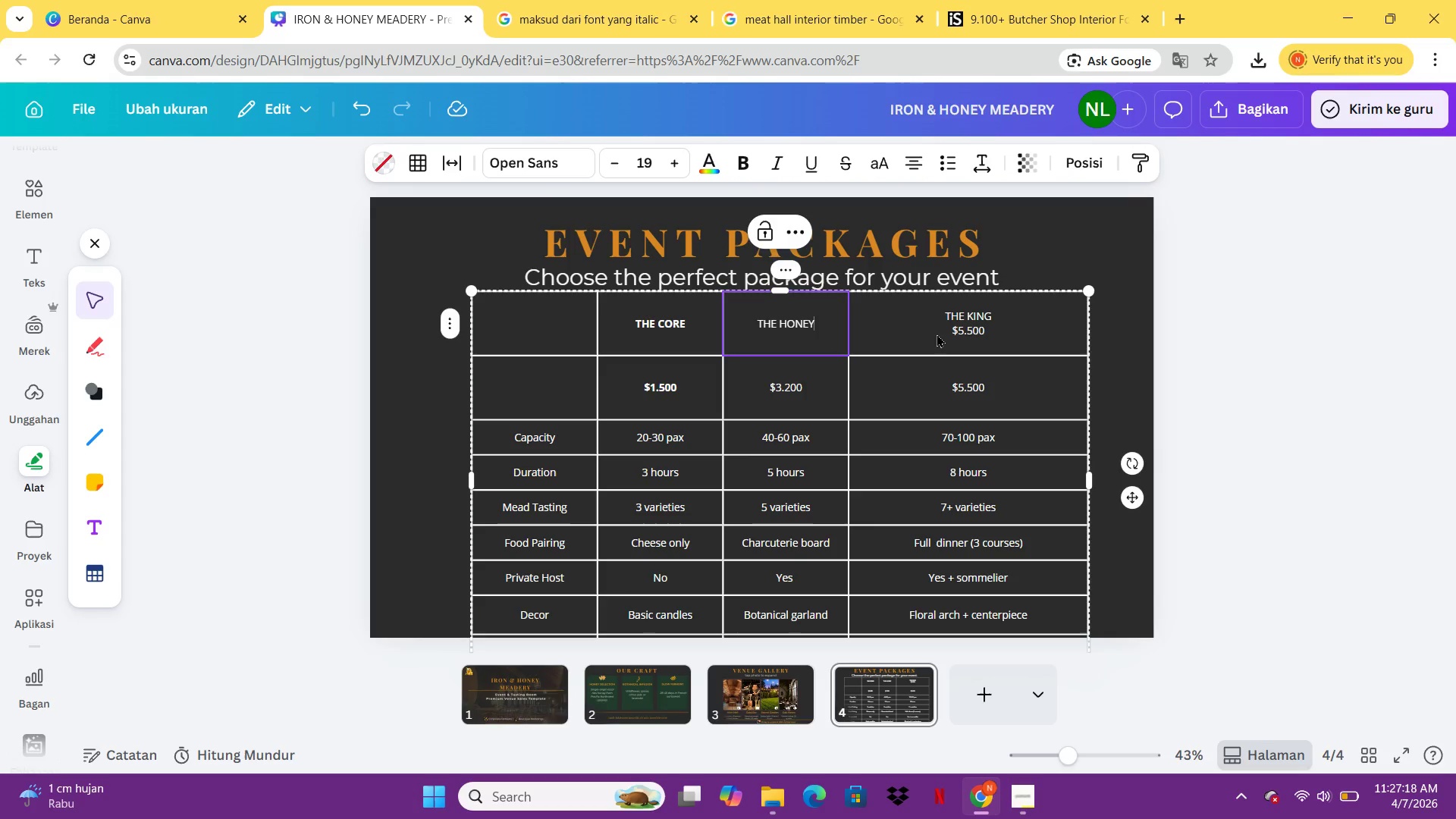 
double_click([968, 336])
 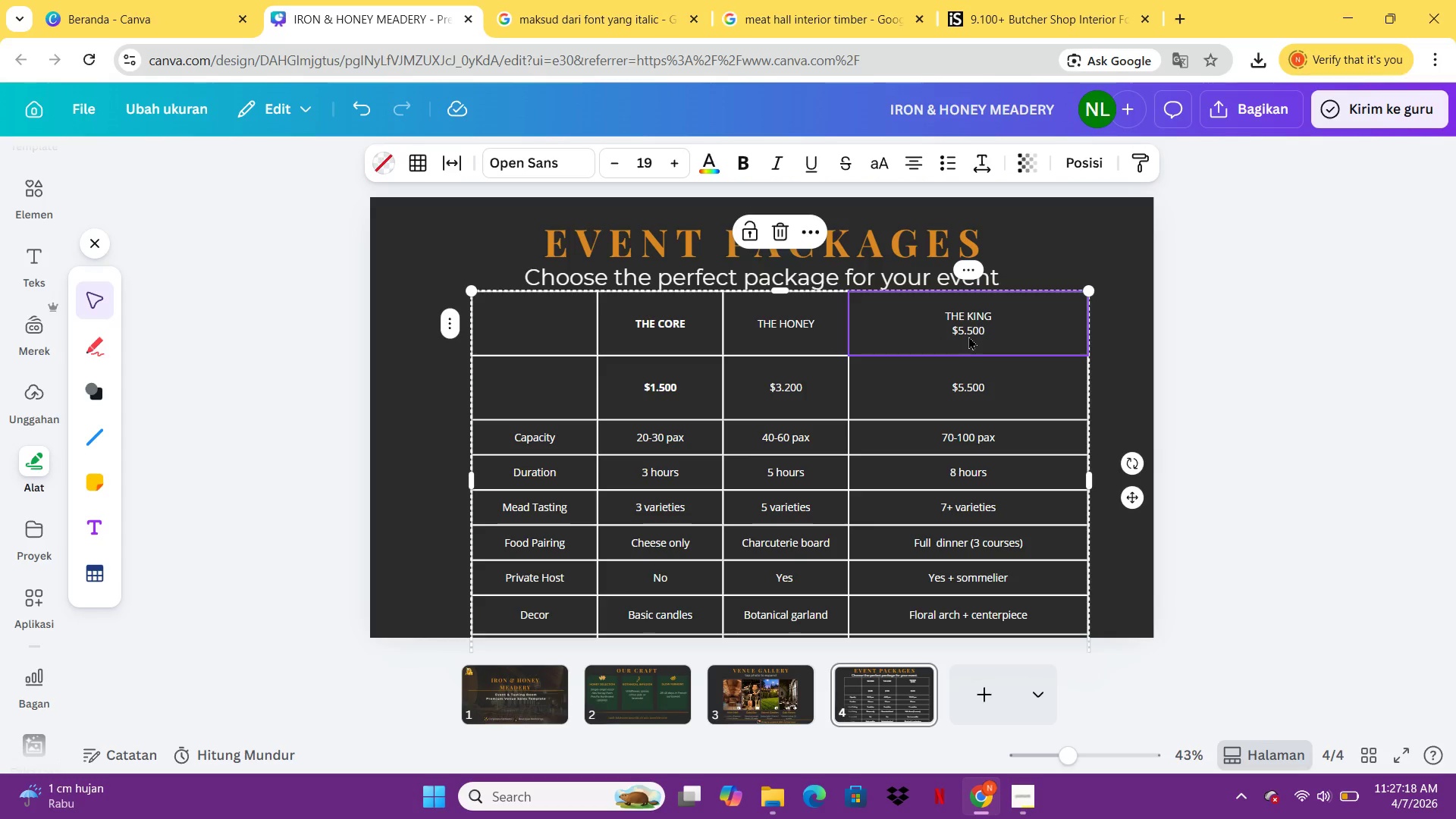 
triple_click([968, 336])
 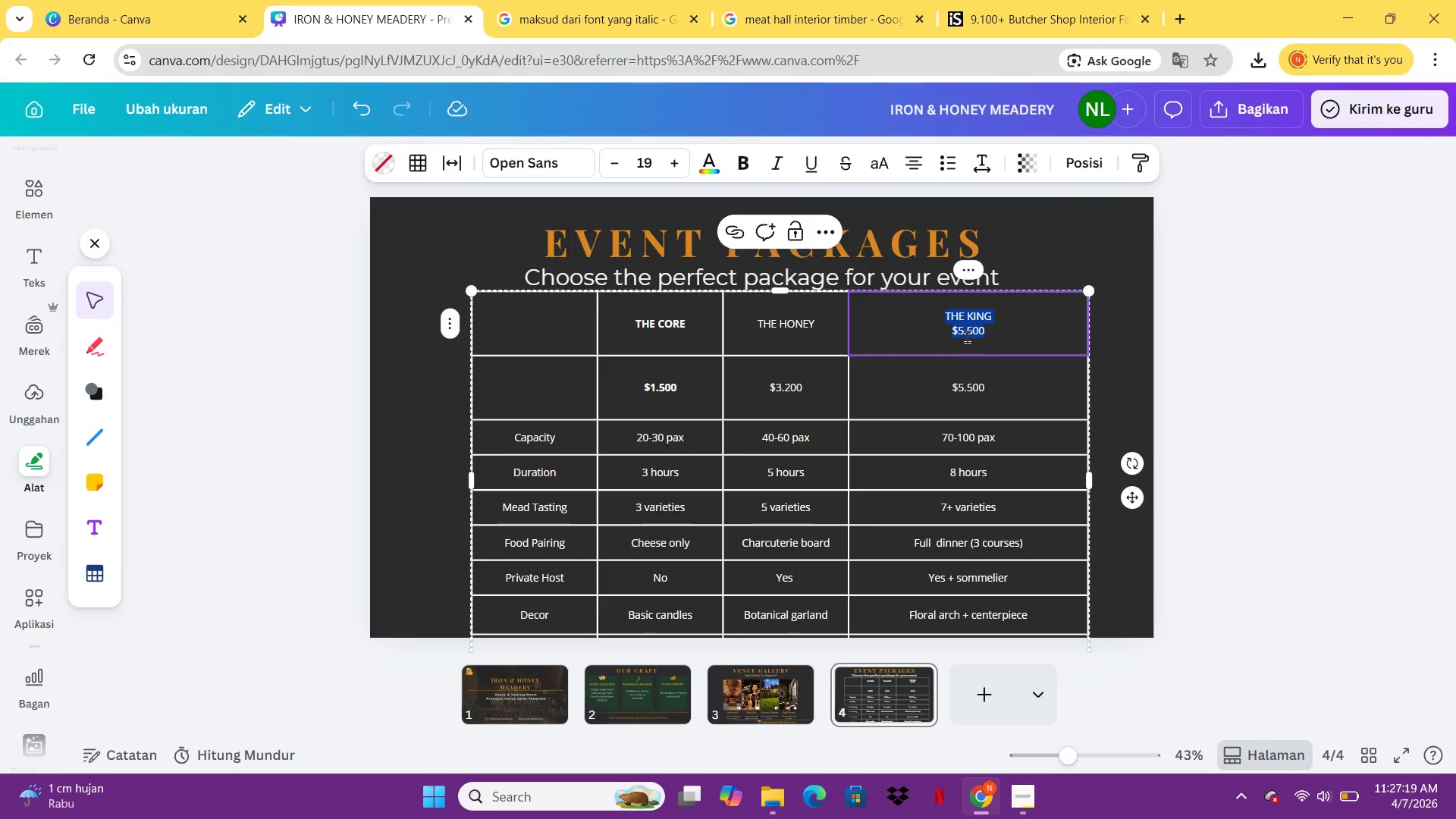 
triple_click([966, 336])
 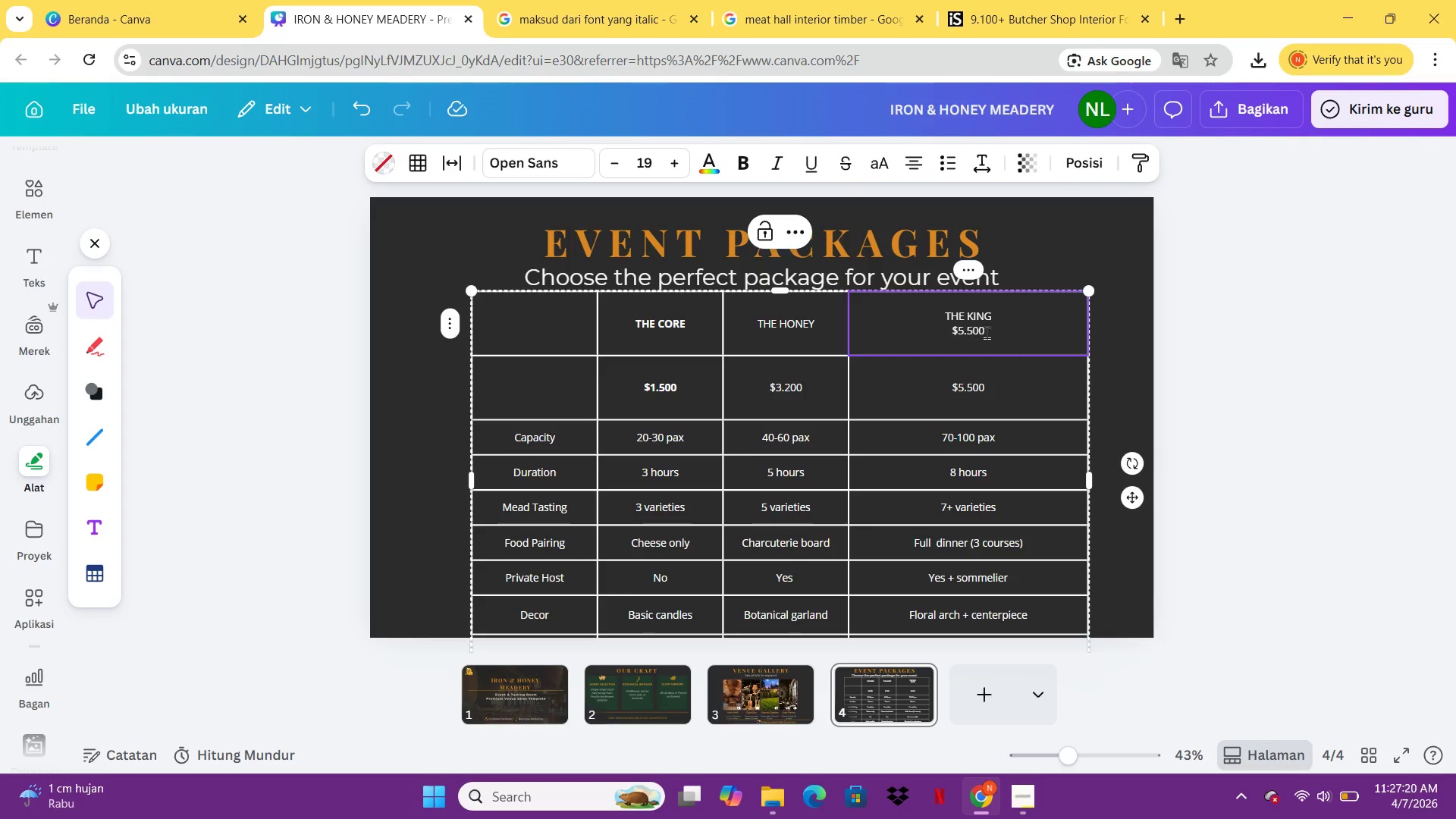 
left_click_drag(start_coordinate=[1008, 332], to_coordinate=[905, 317])
 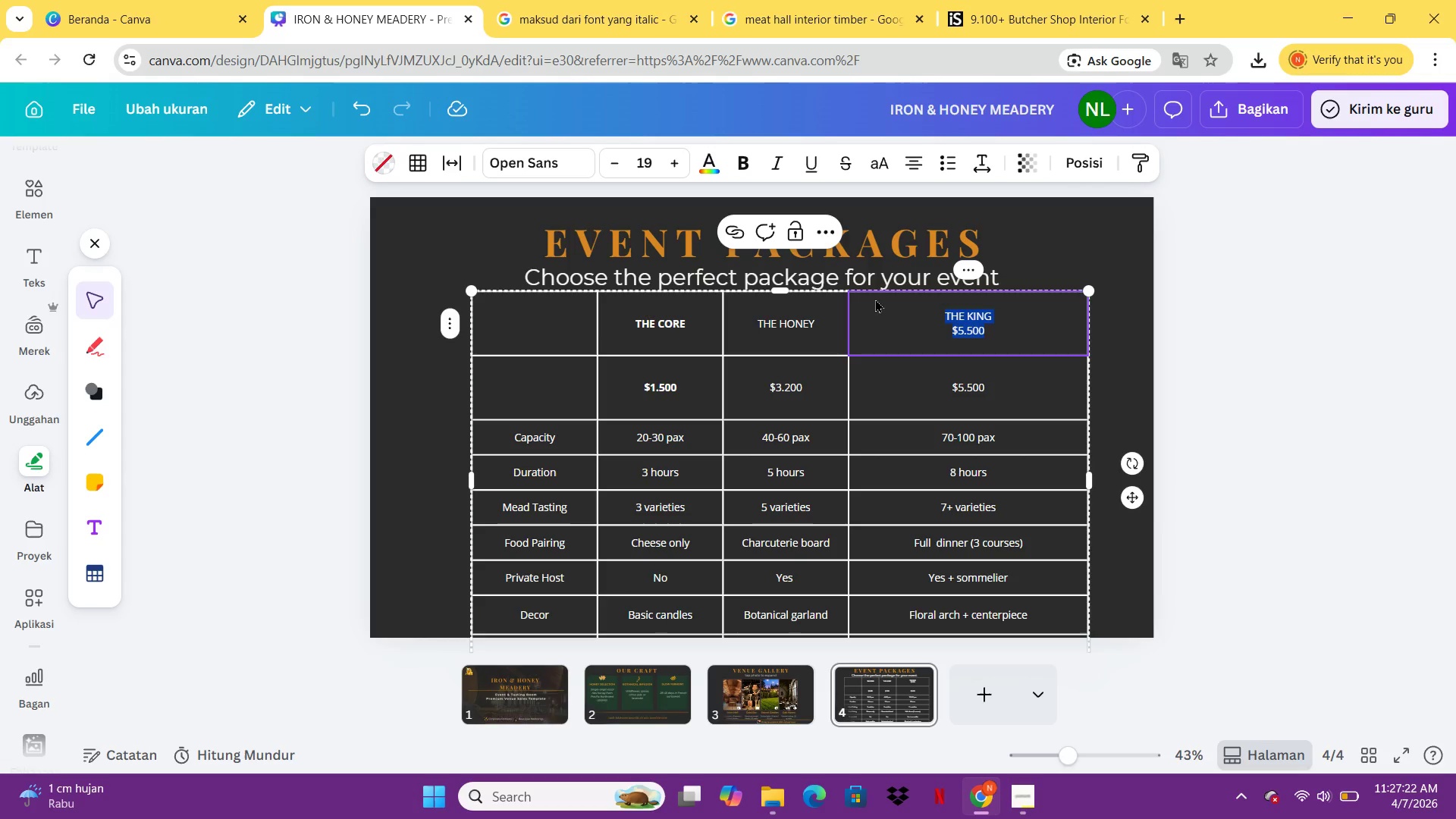 
key(Shift+ArrowRight)
 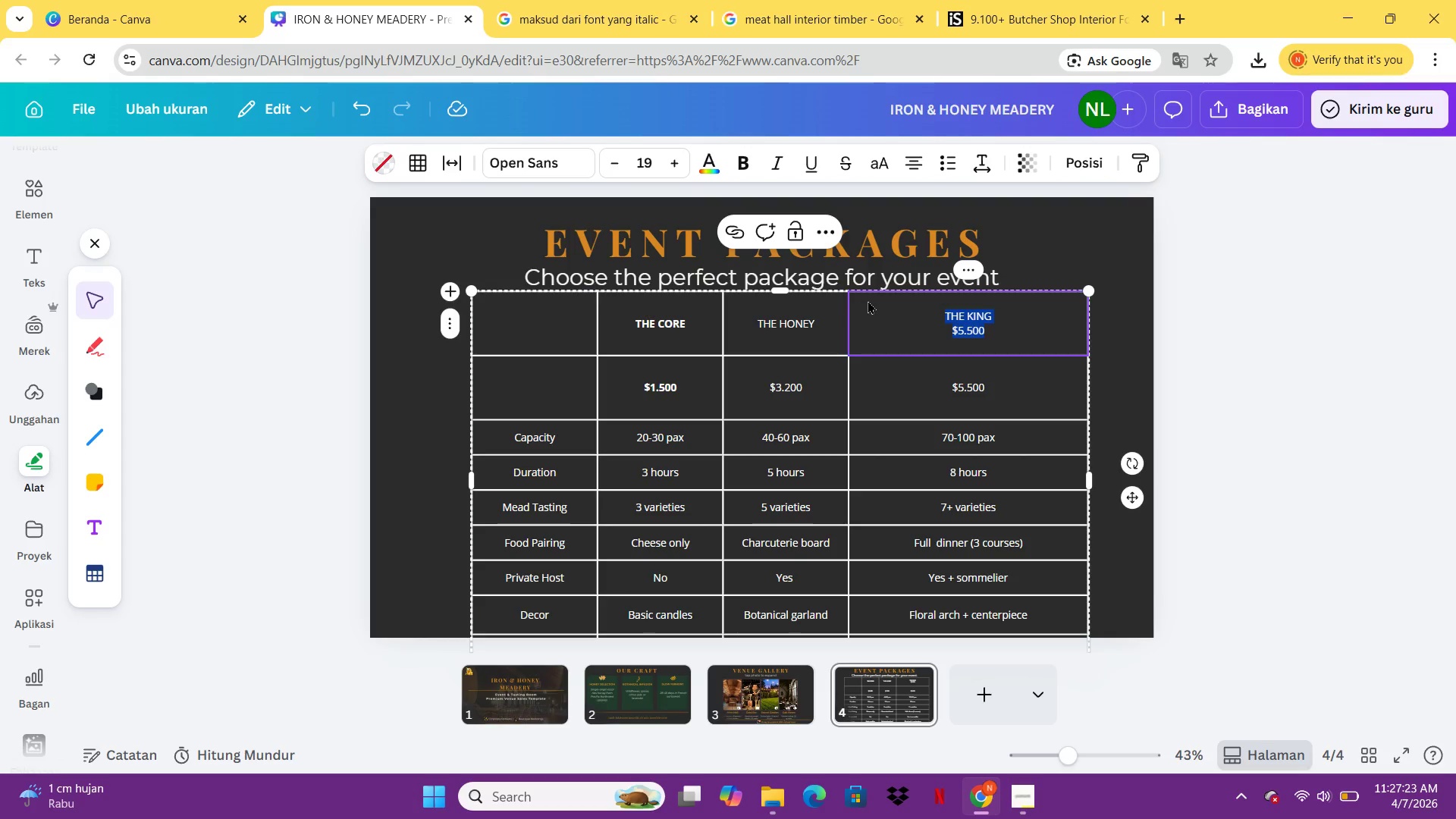 
key(Shift+ArrowRight)
 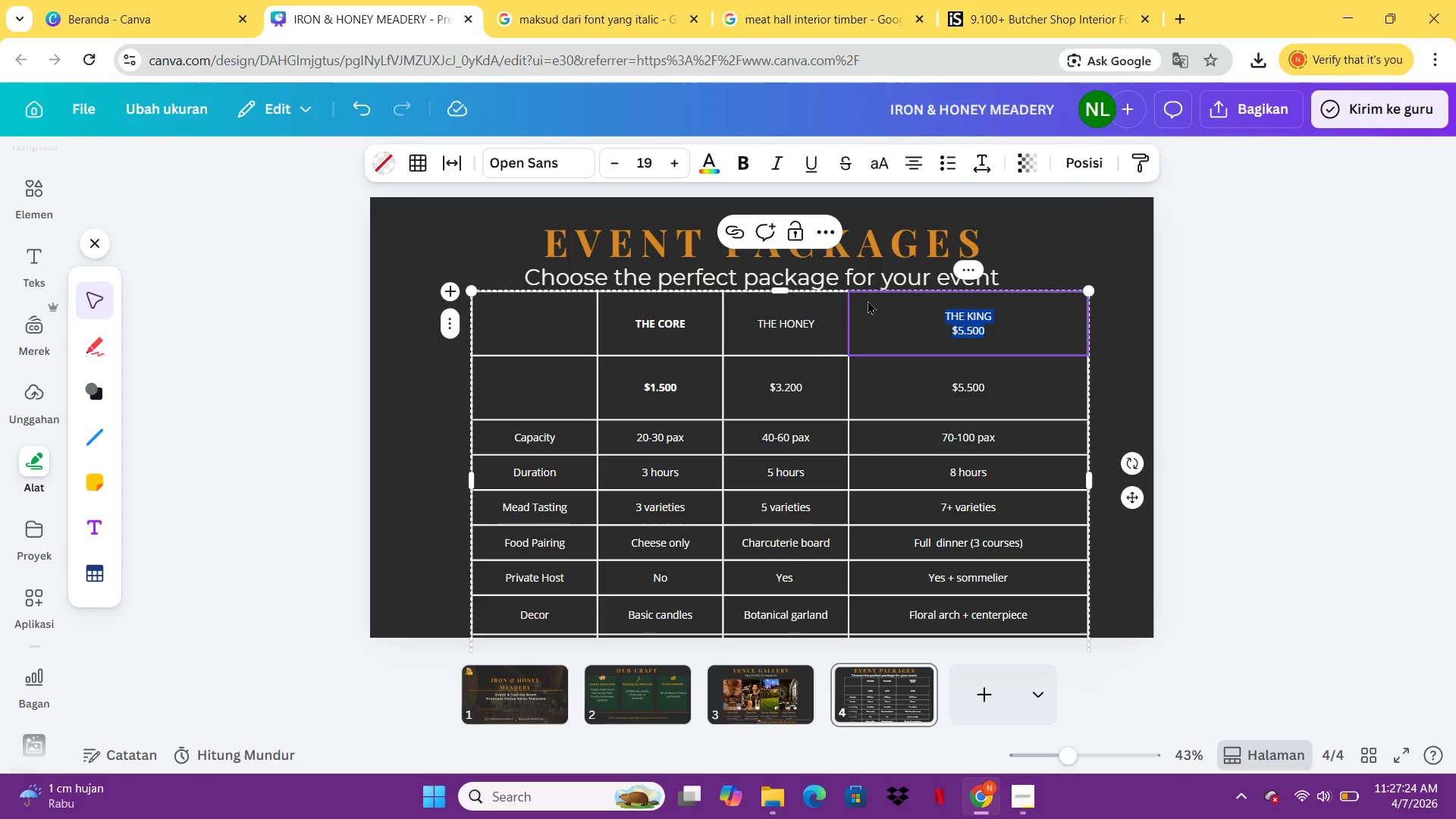 
key(Shift+ArrowDown)
 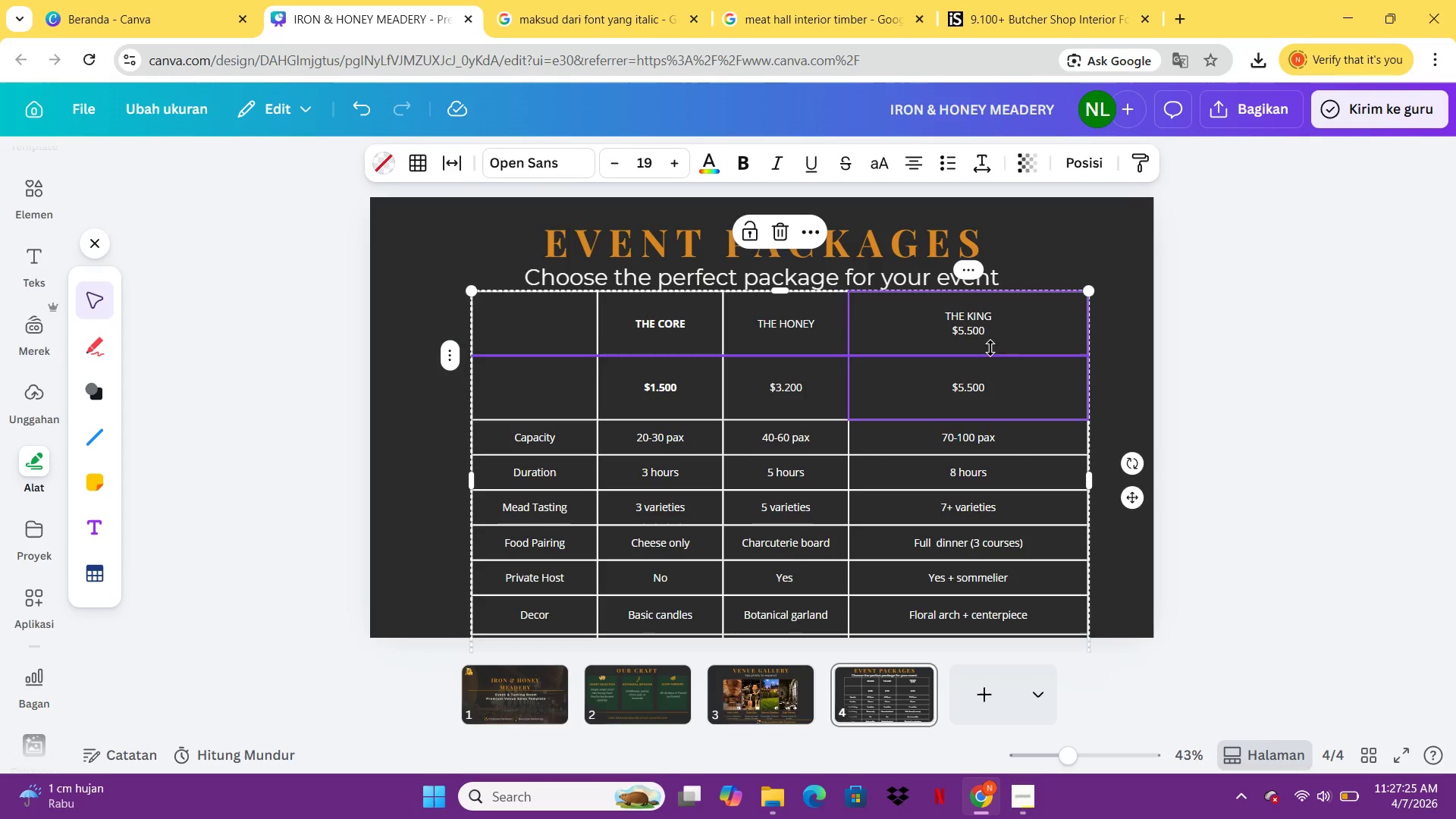 
left_click([1163, 347])
 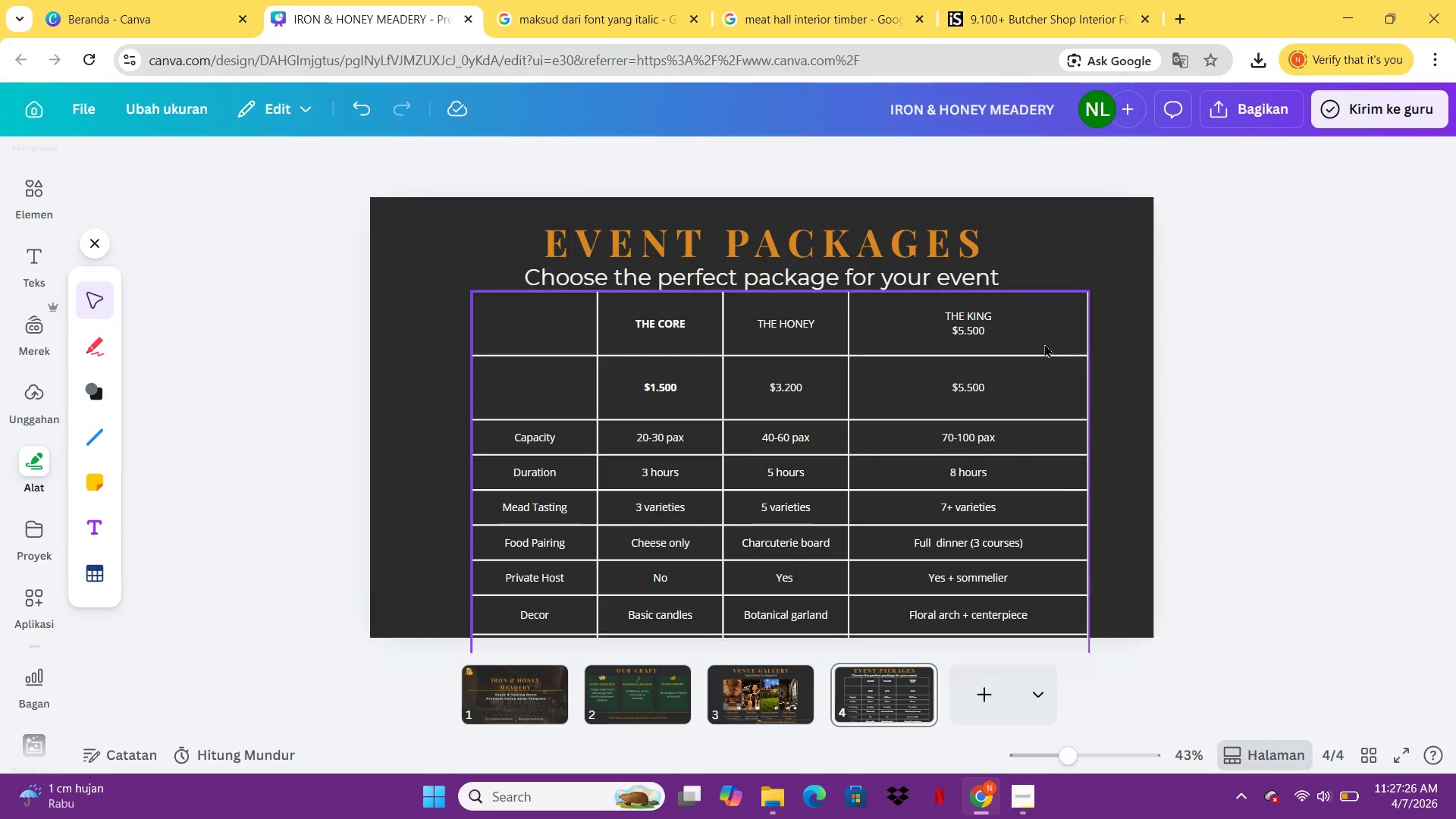 
left_click_drag(start_coordinate=[1036, 340], to_coordinate=[1031, 339])
 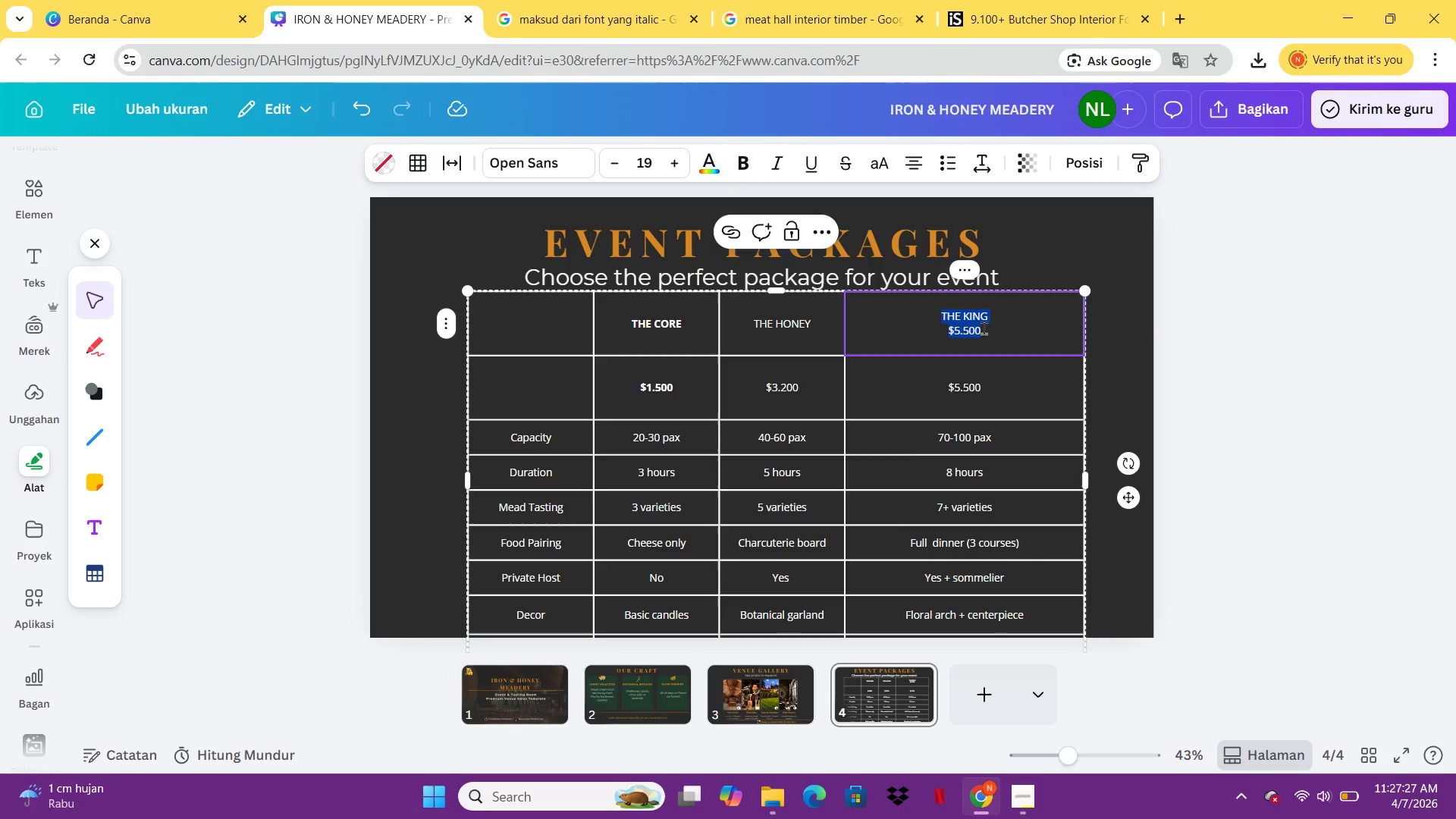 
double_click([1031, 339])
 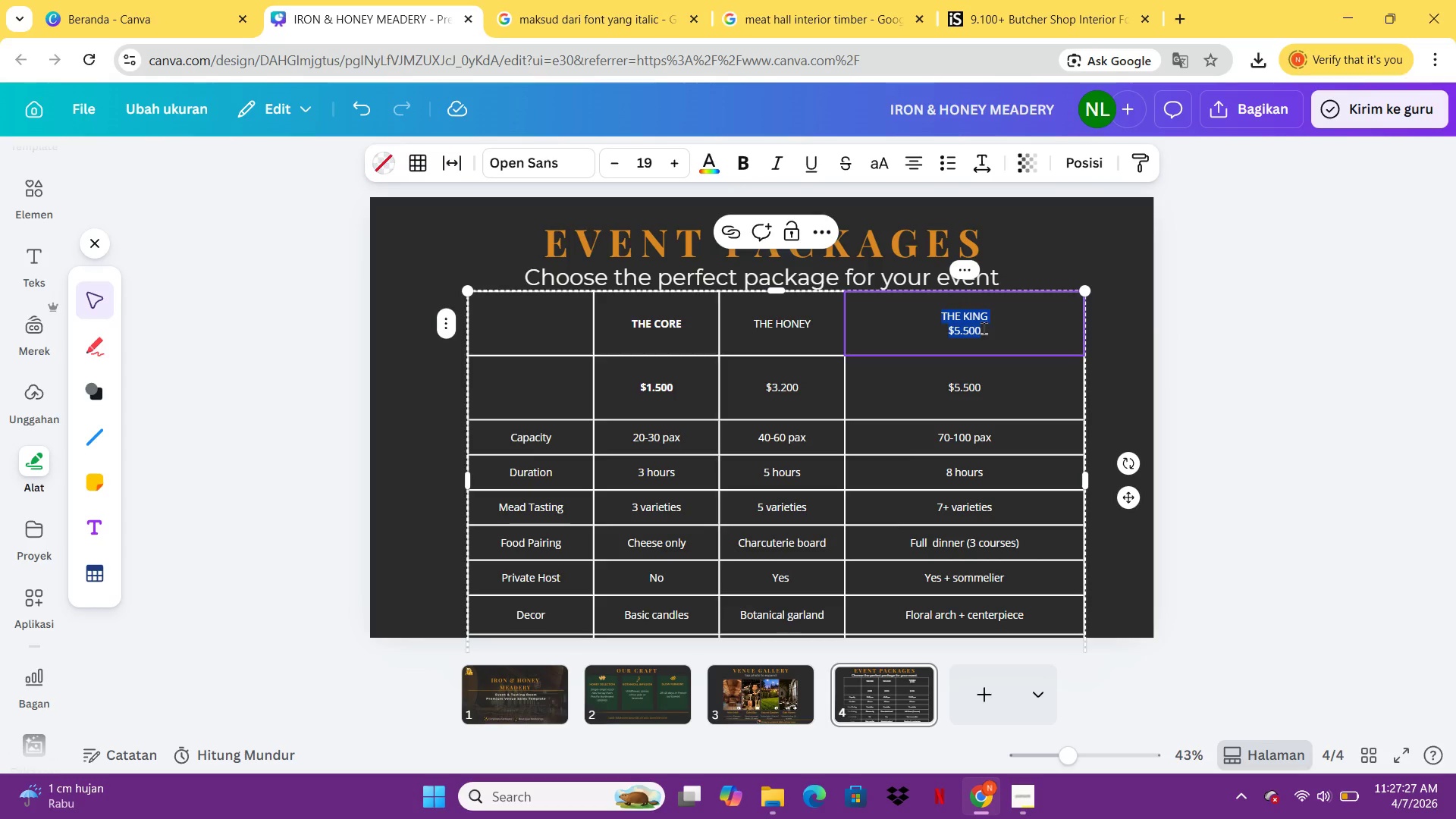 
left_click([984, 328])
 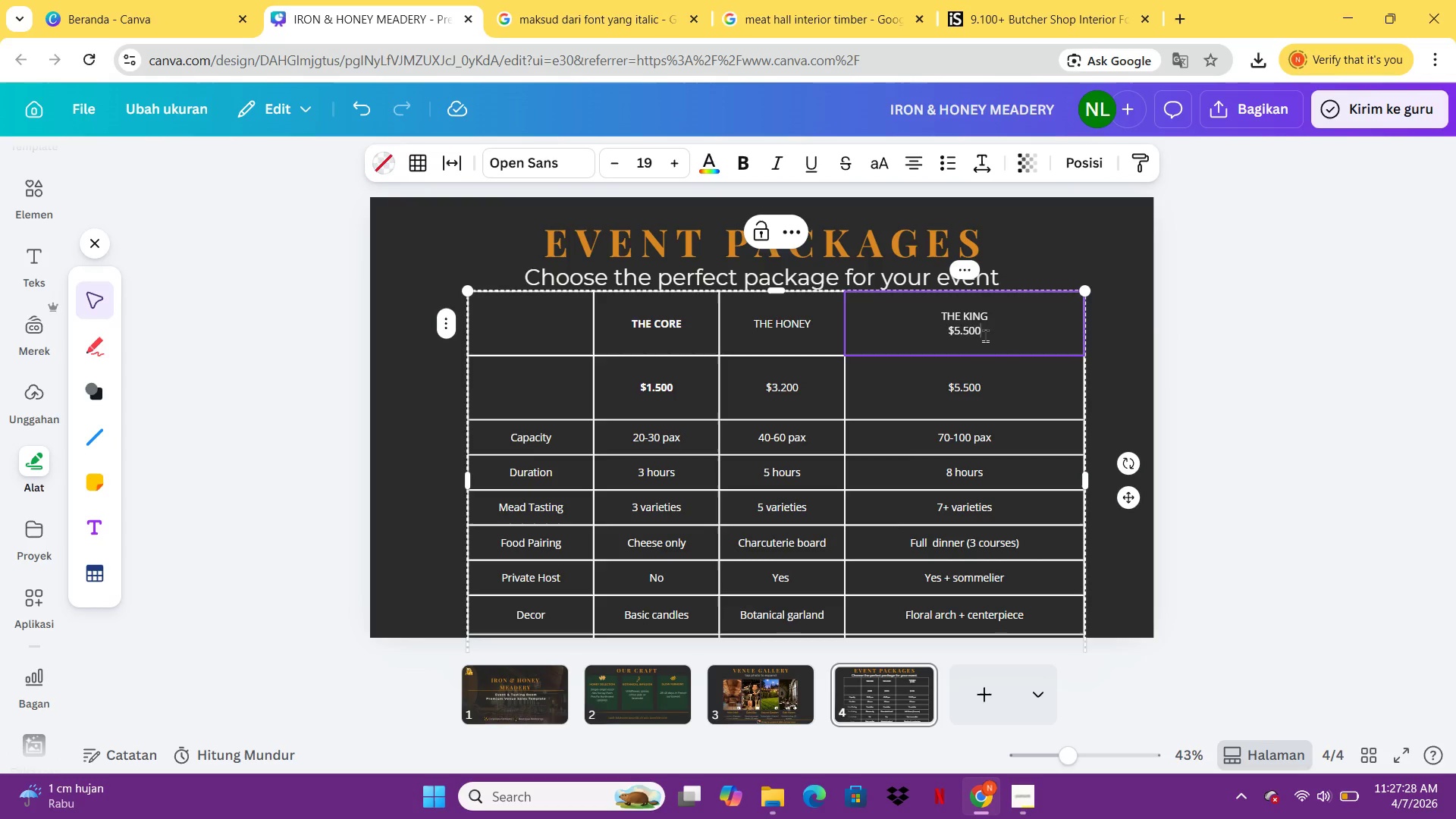 
key(Backspace)
 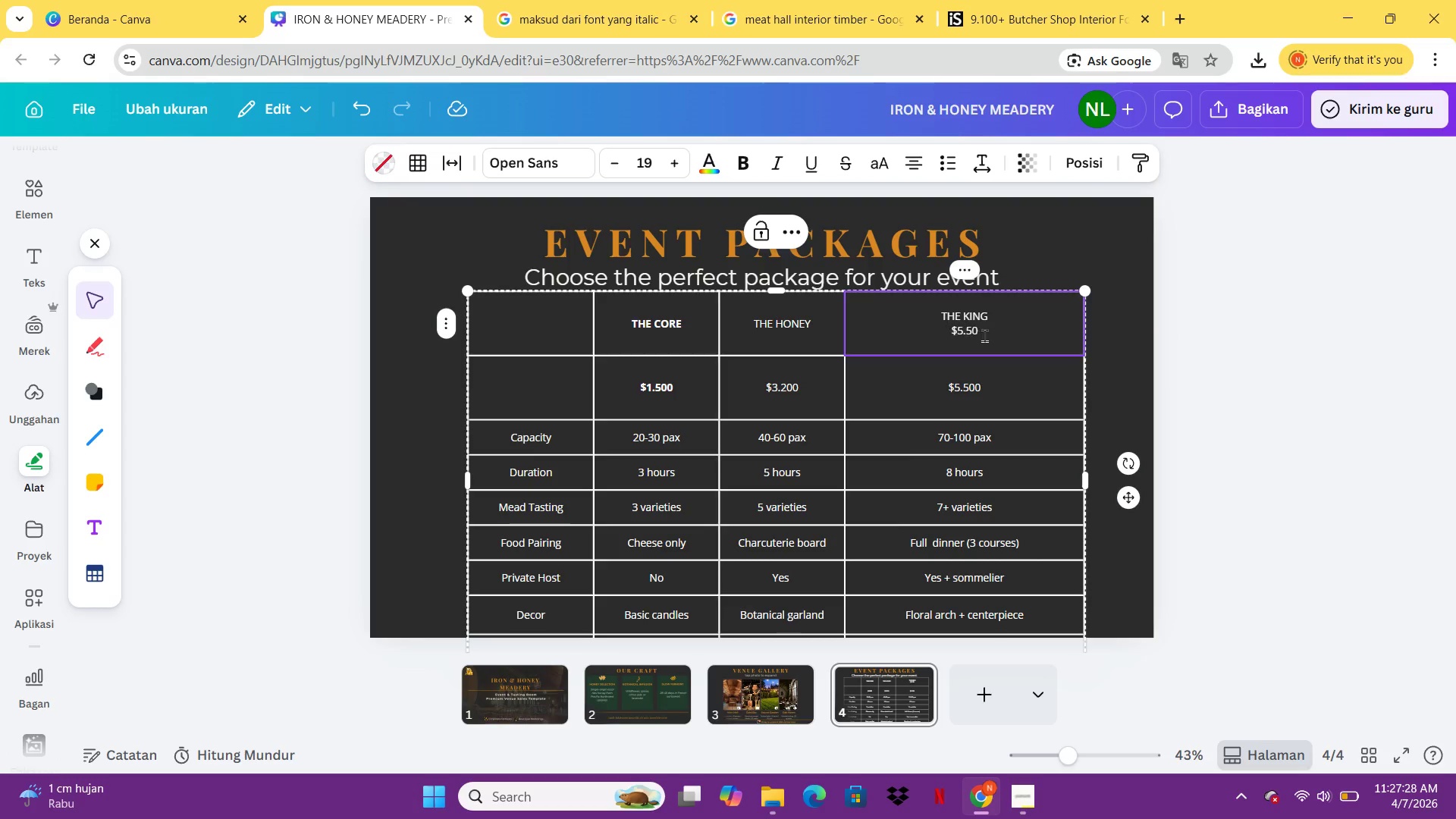 
key(Backspace)
 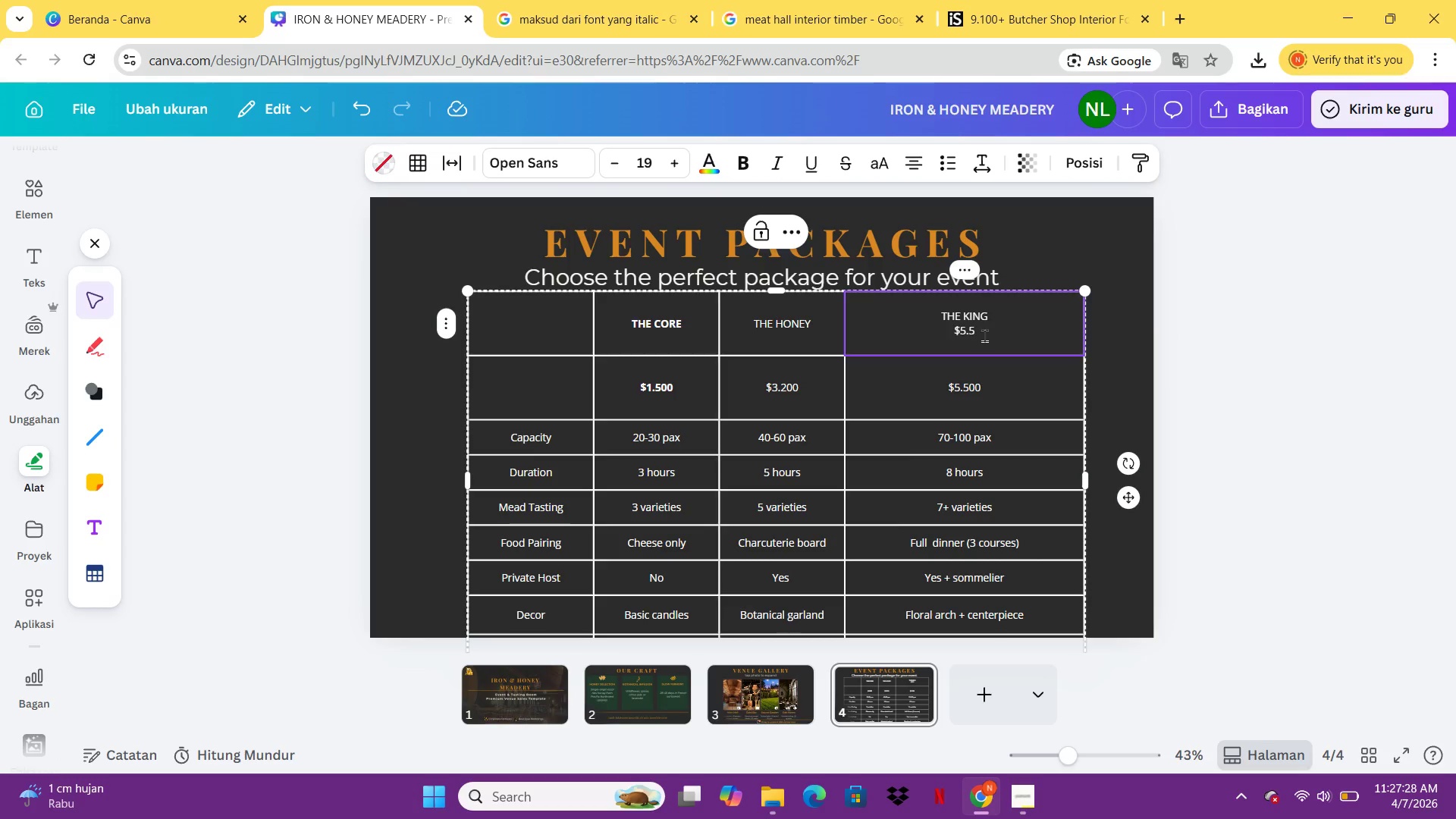 
key(Backspace)
 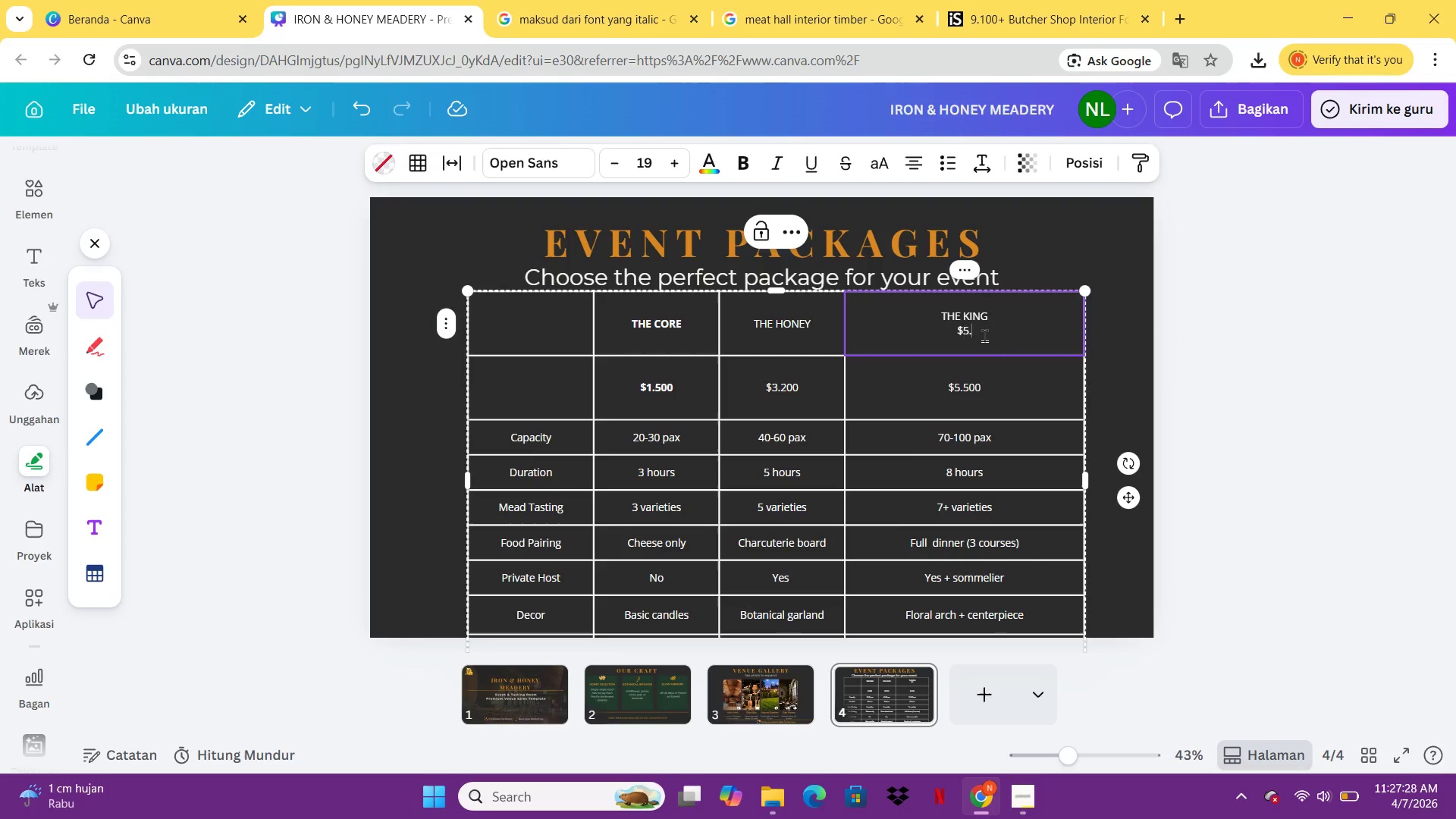 
key(Backspace)
 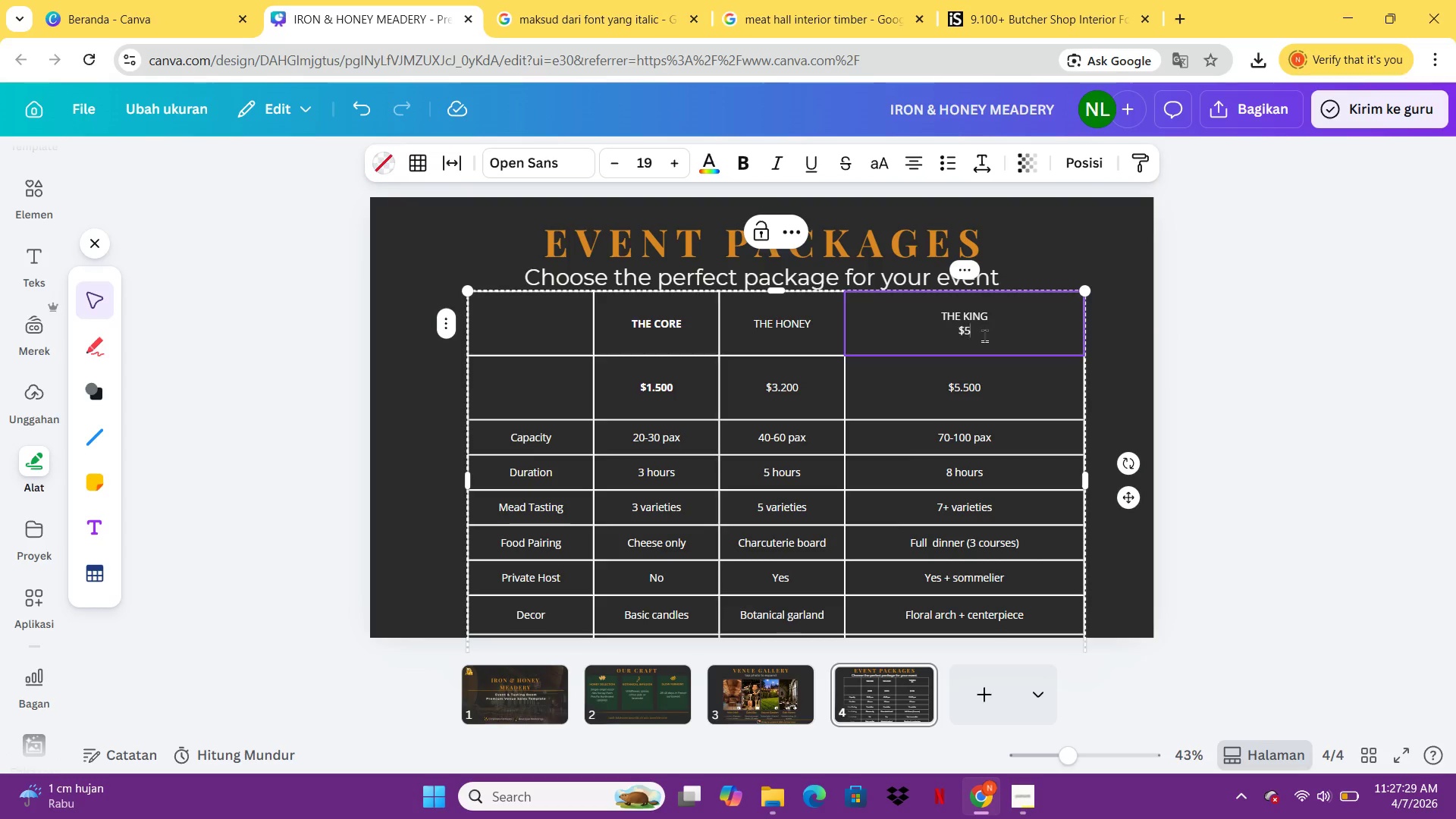 
key(Backspace)
 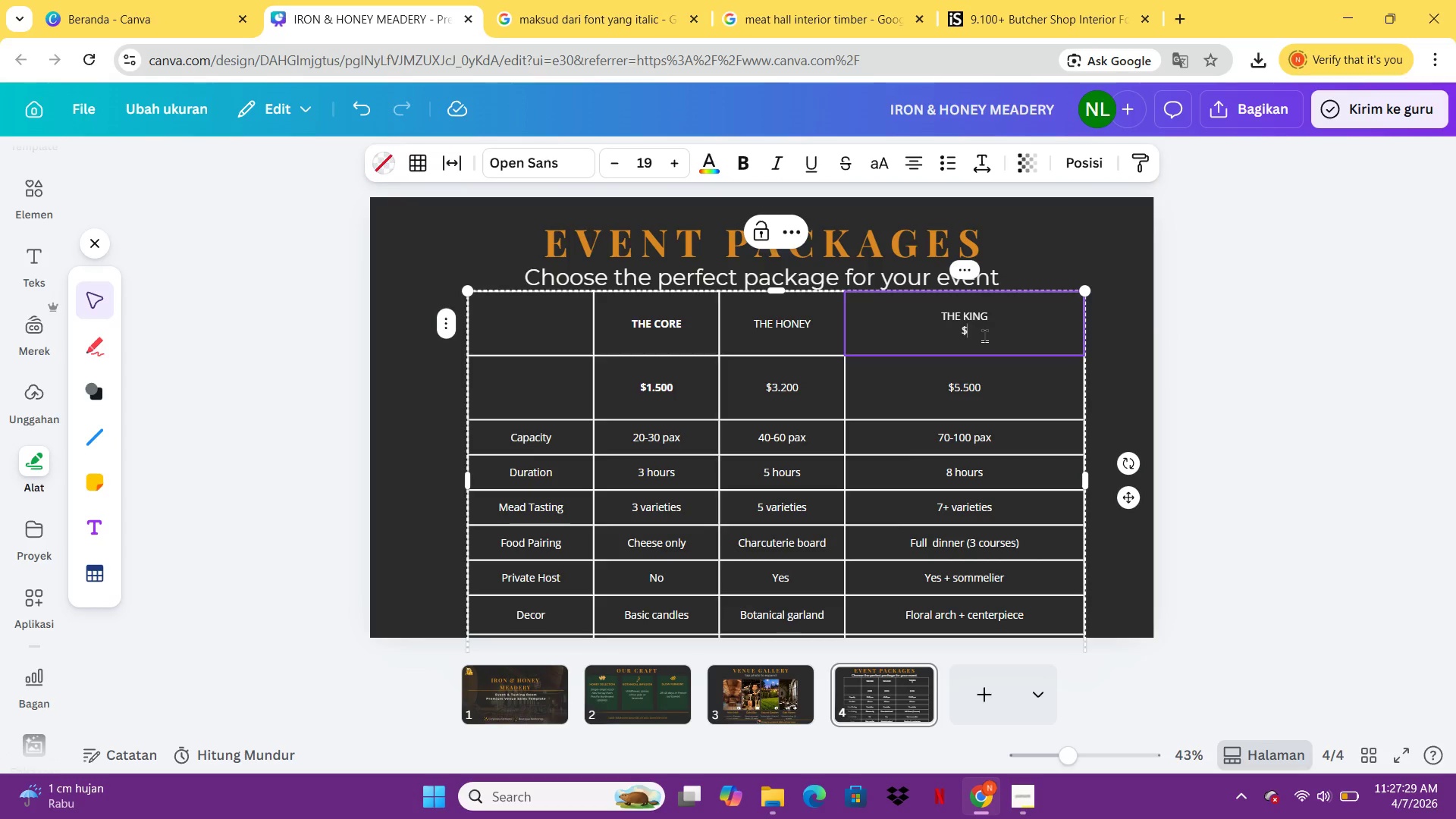 
key(Backspace)
 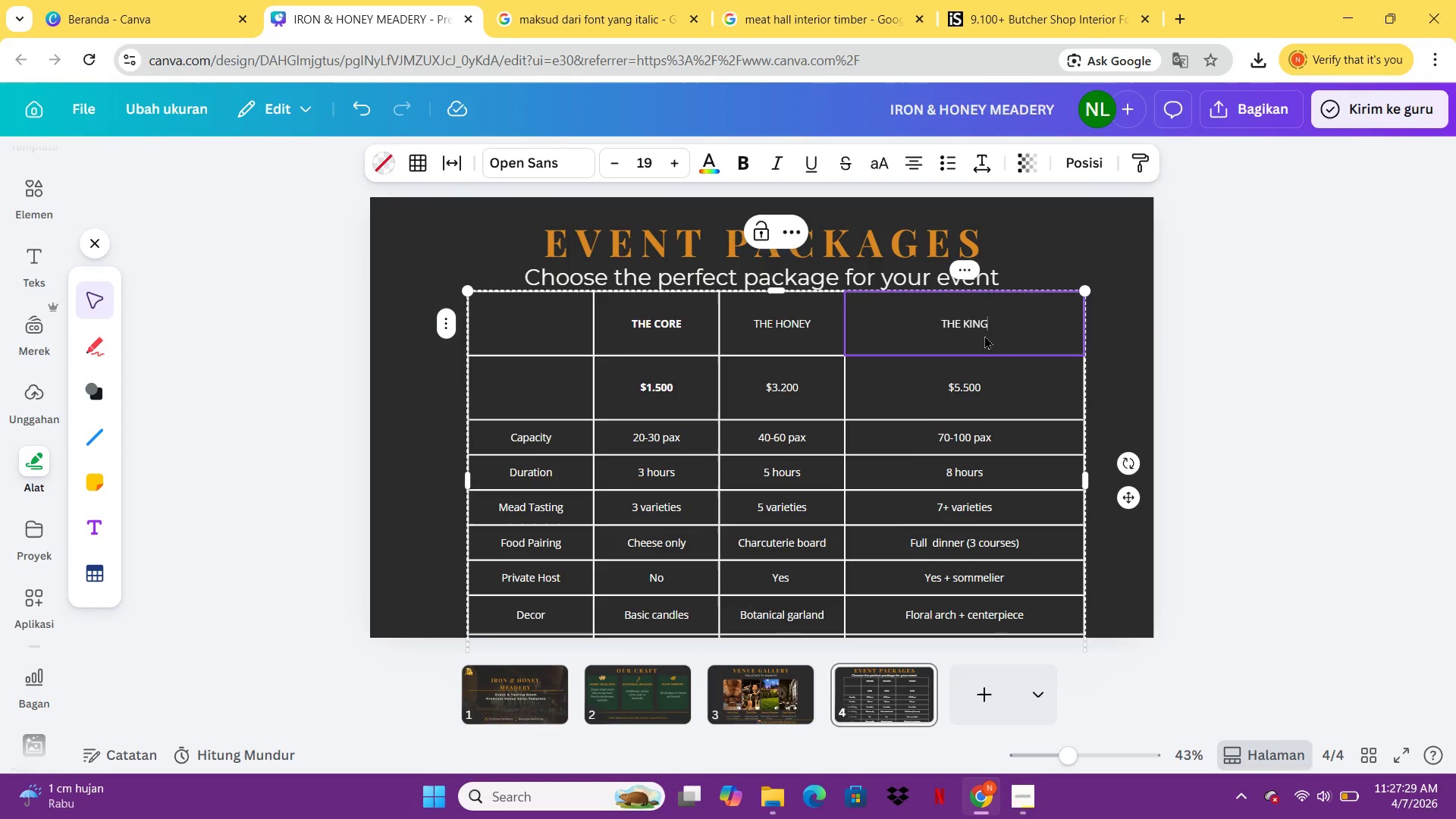 
key(Backspace)
 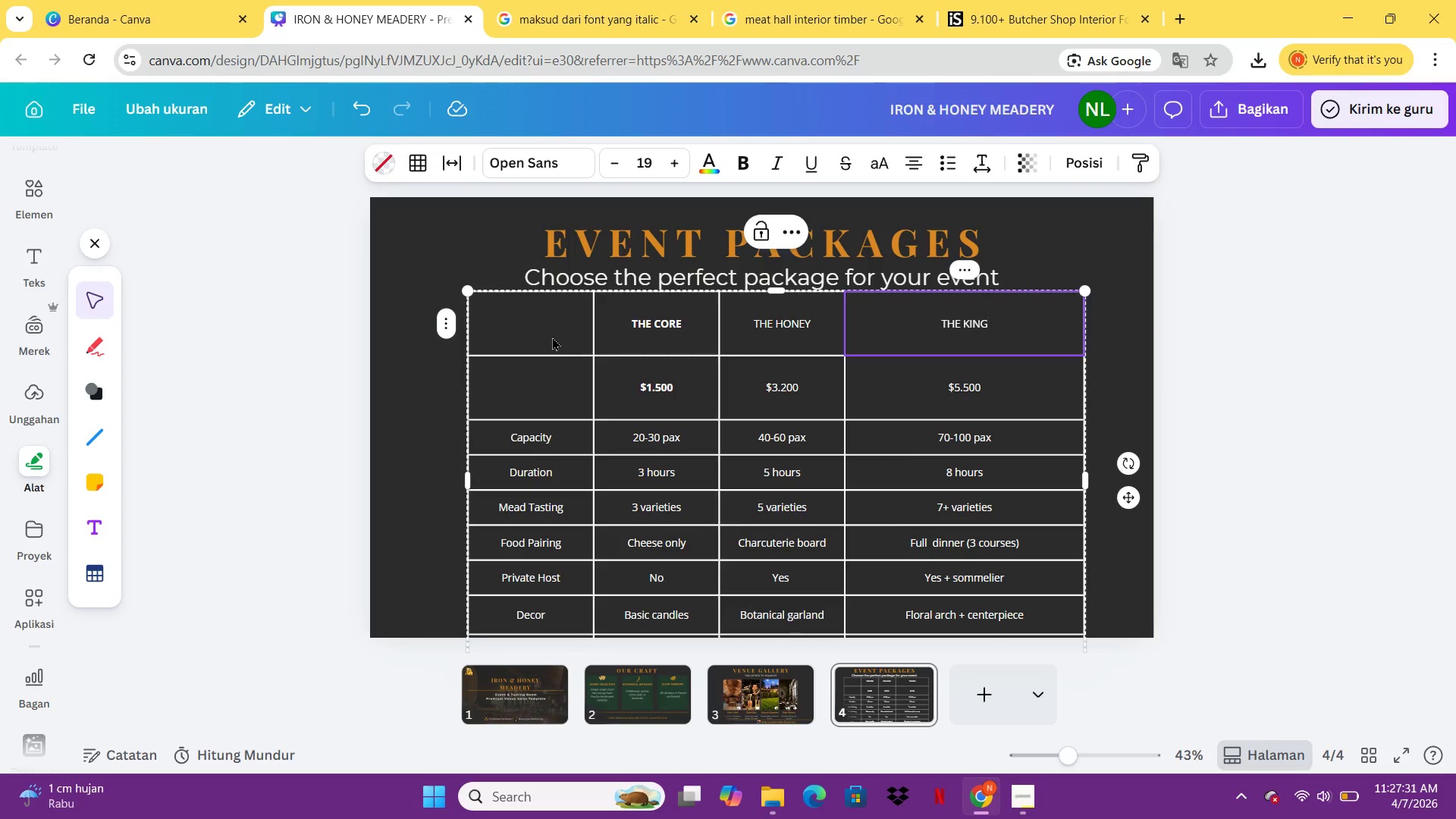 
left_click_drag(start_coordinate=[553, 351], to_coordinate=[560, 306])
 